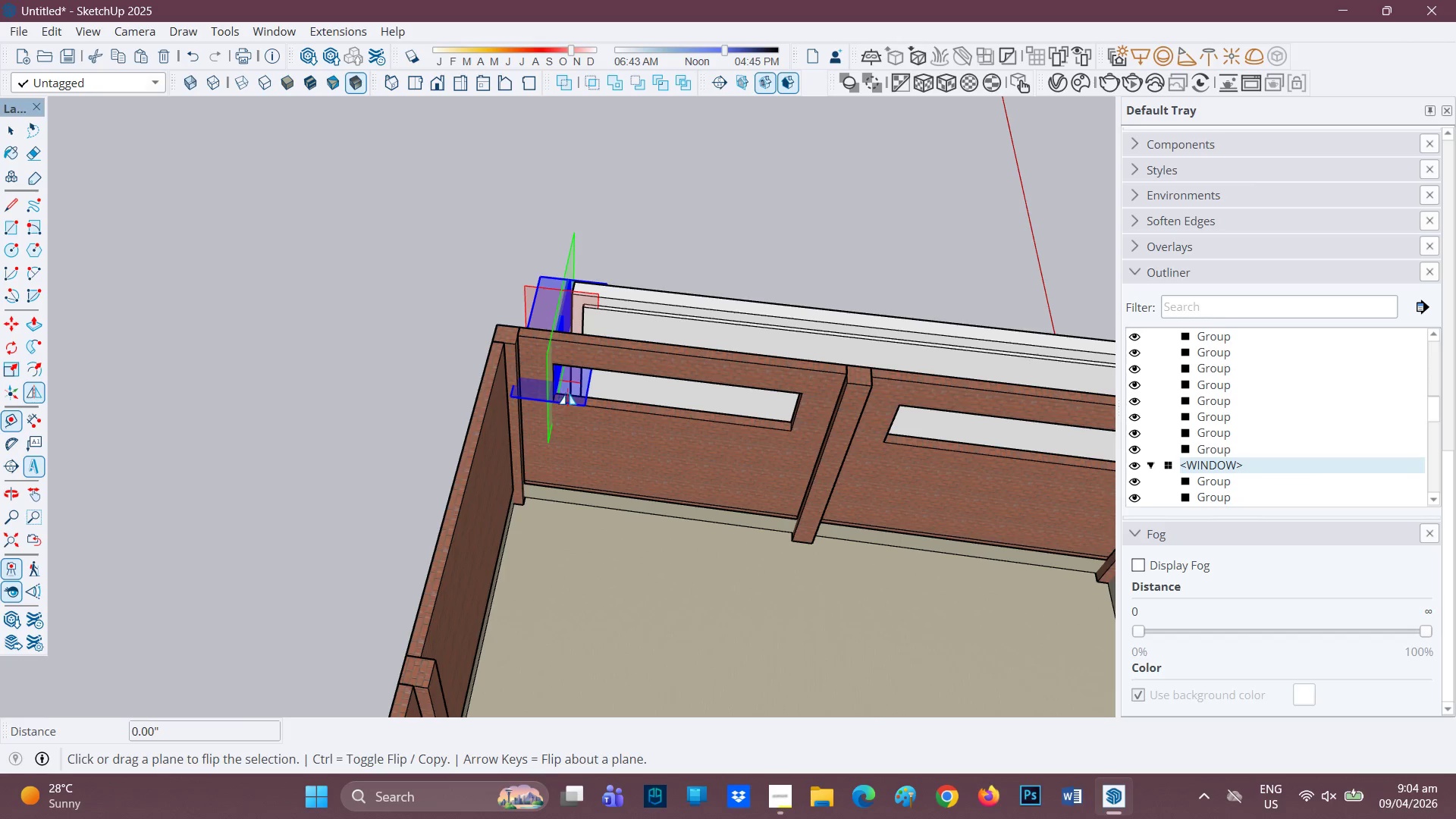 
left_click([570, 395])
 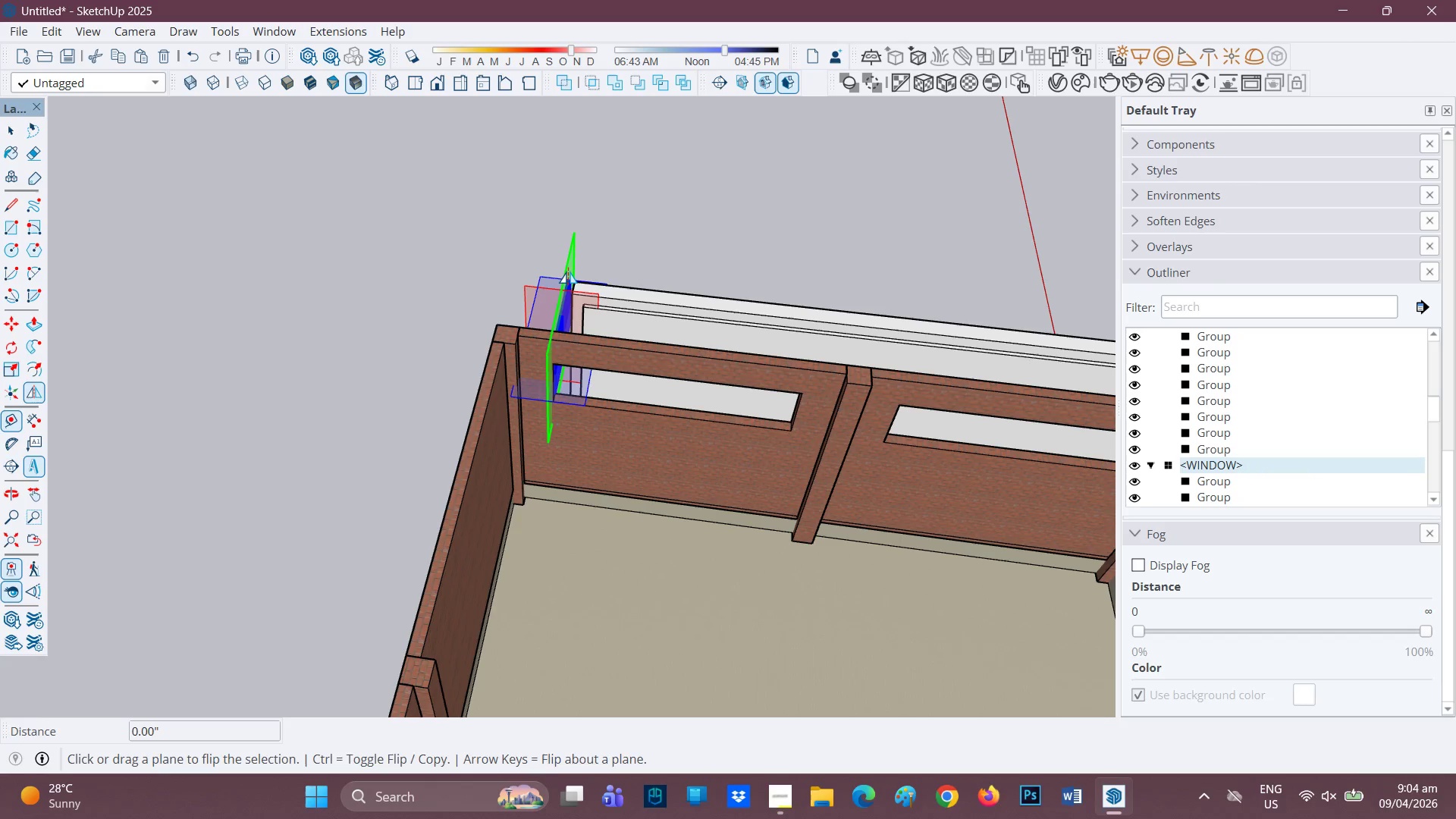 
left_click([570, 260])
 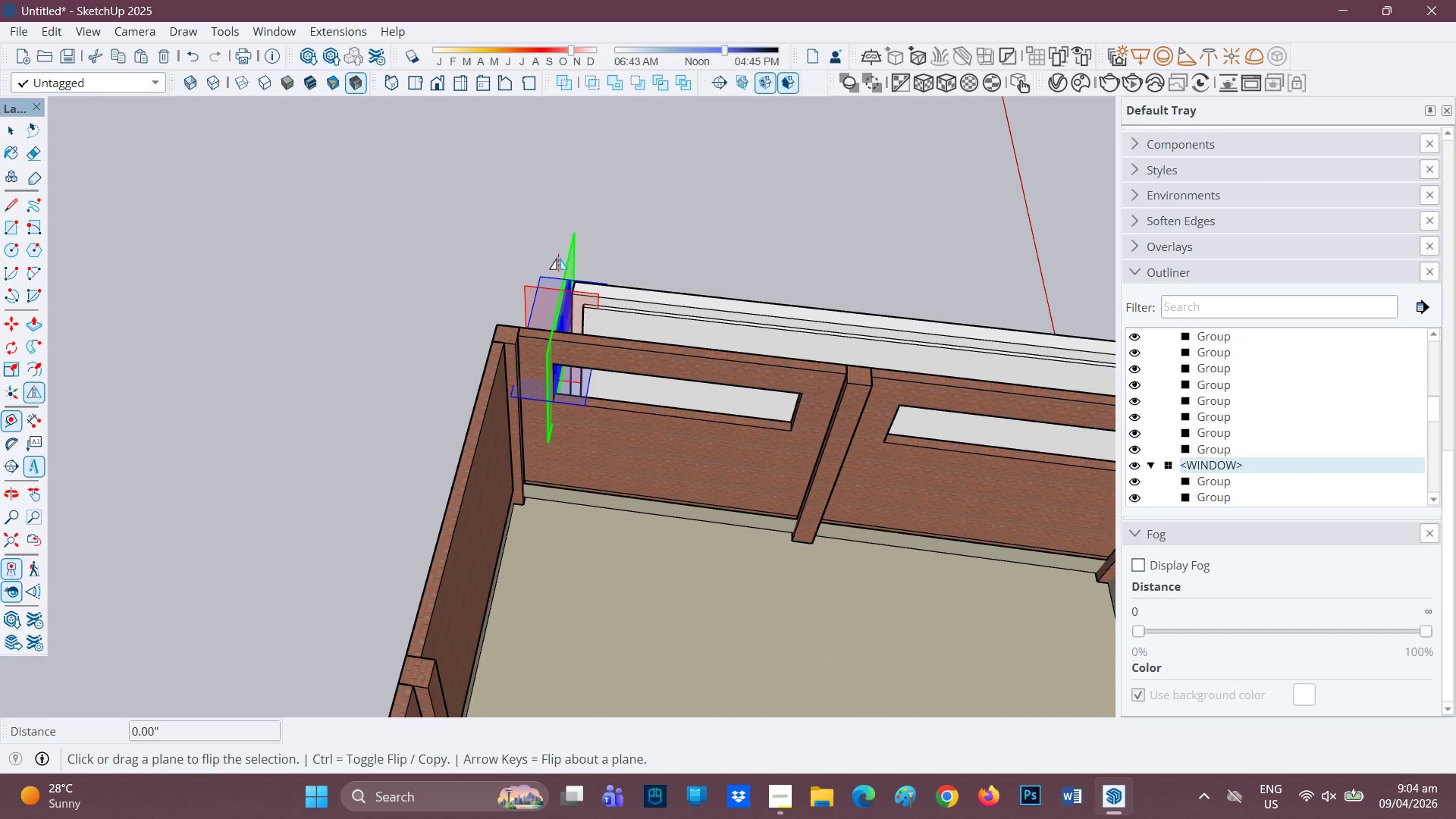 
key(Space)
 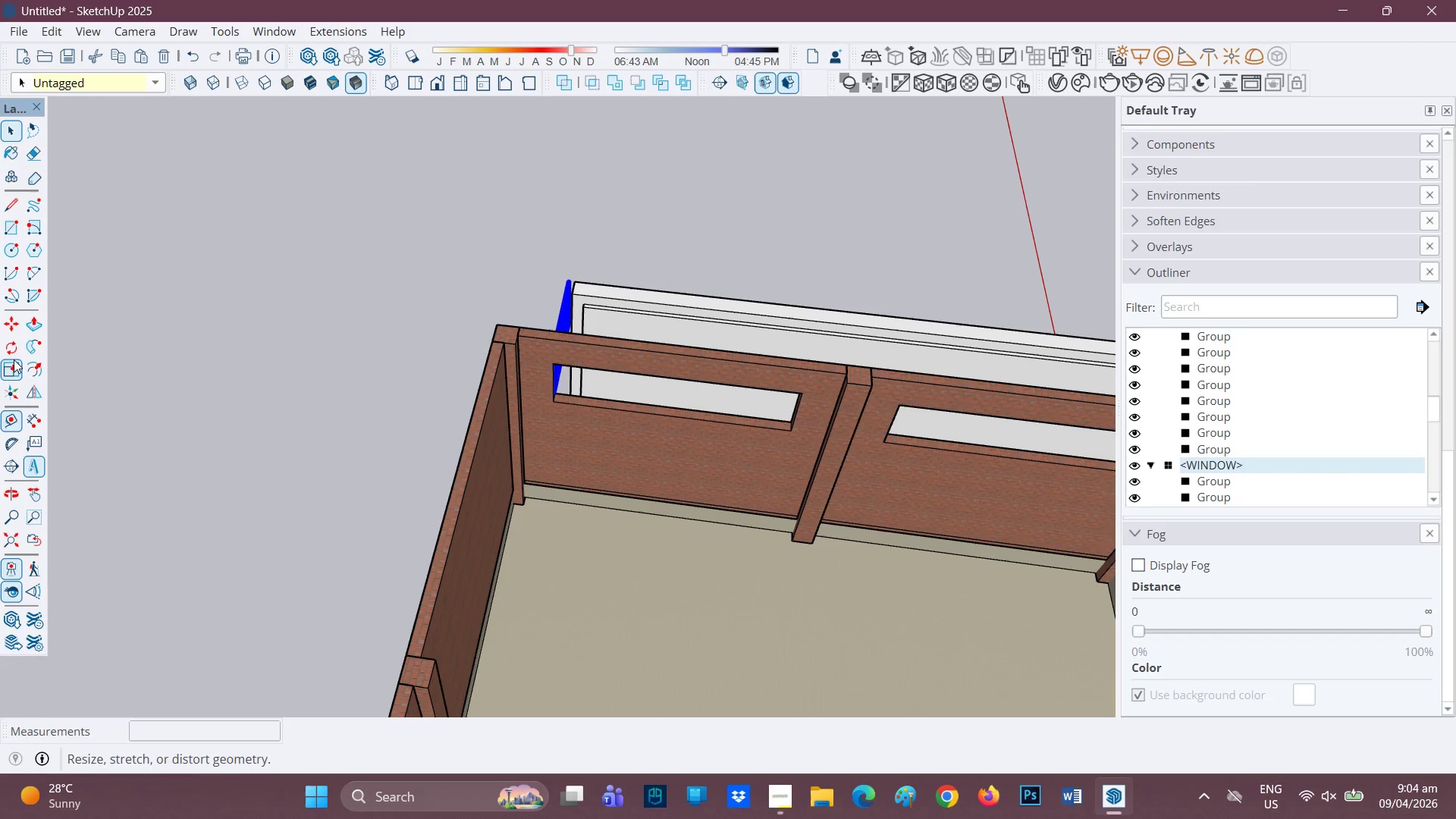 
left_click_drag(start_coordinate=[14, 341], to_coordinate=[14, 345])
 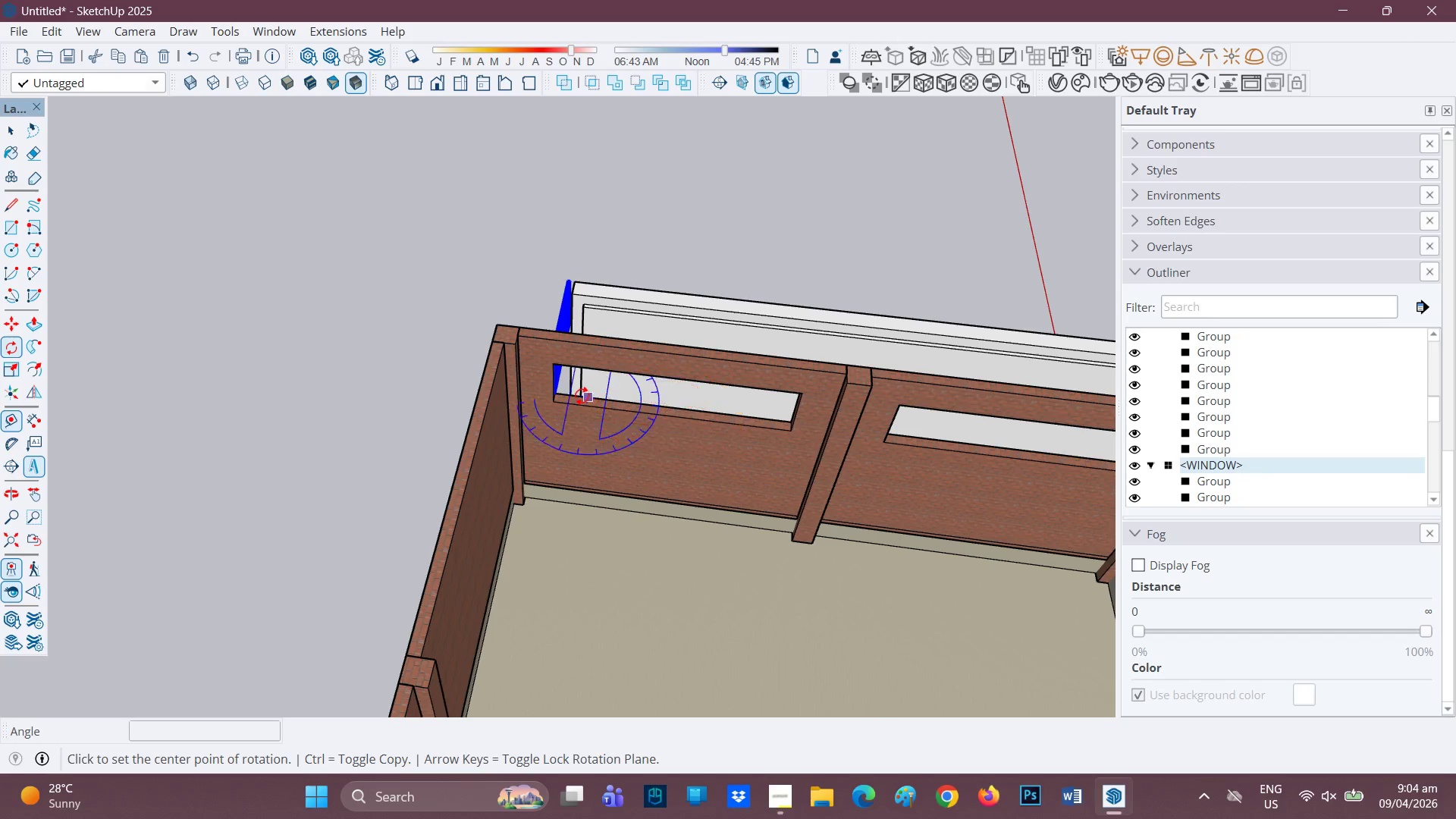 
left_click([582, 396])
 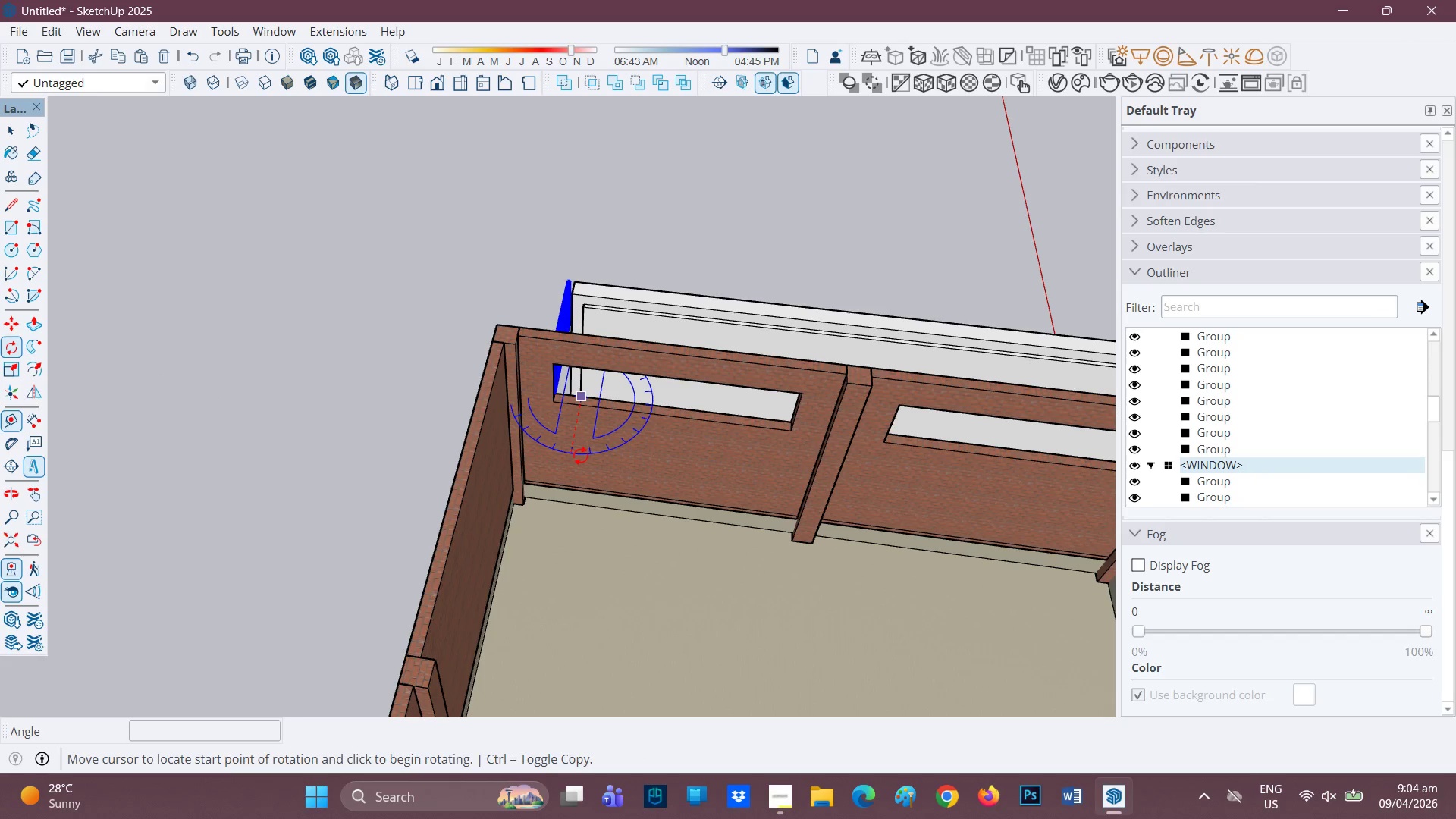 
left_click([580, 456])
 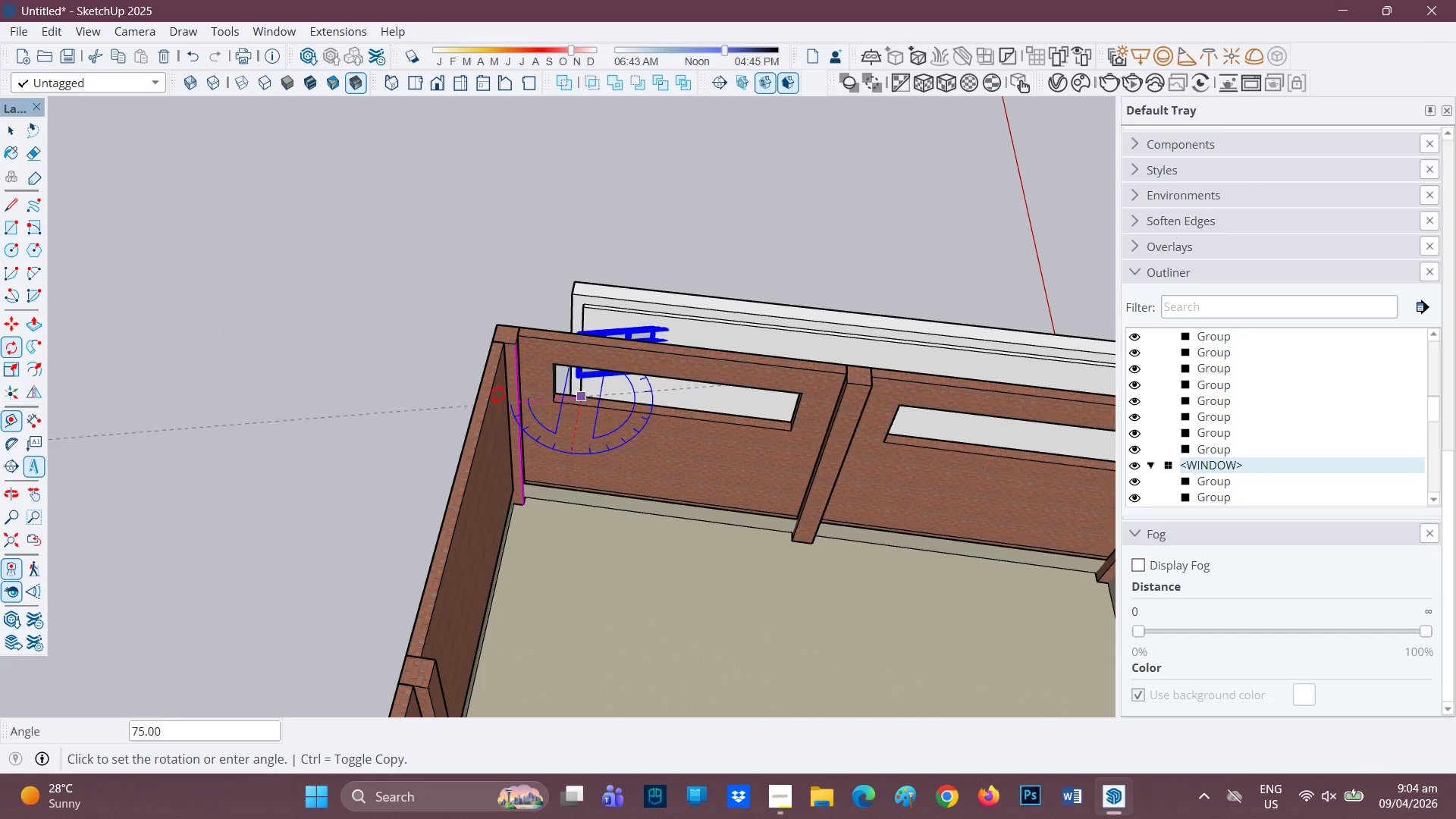 
wait(5.72)
 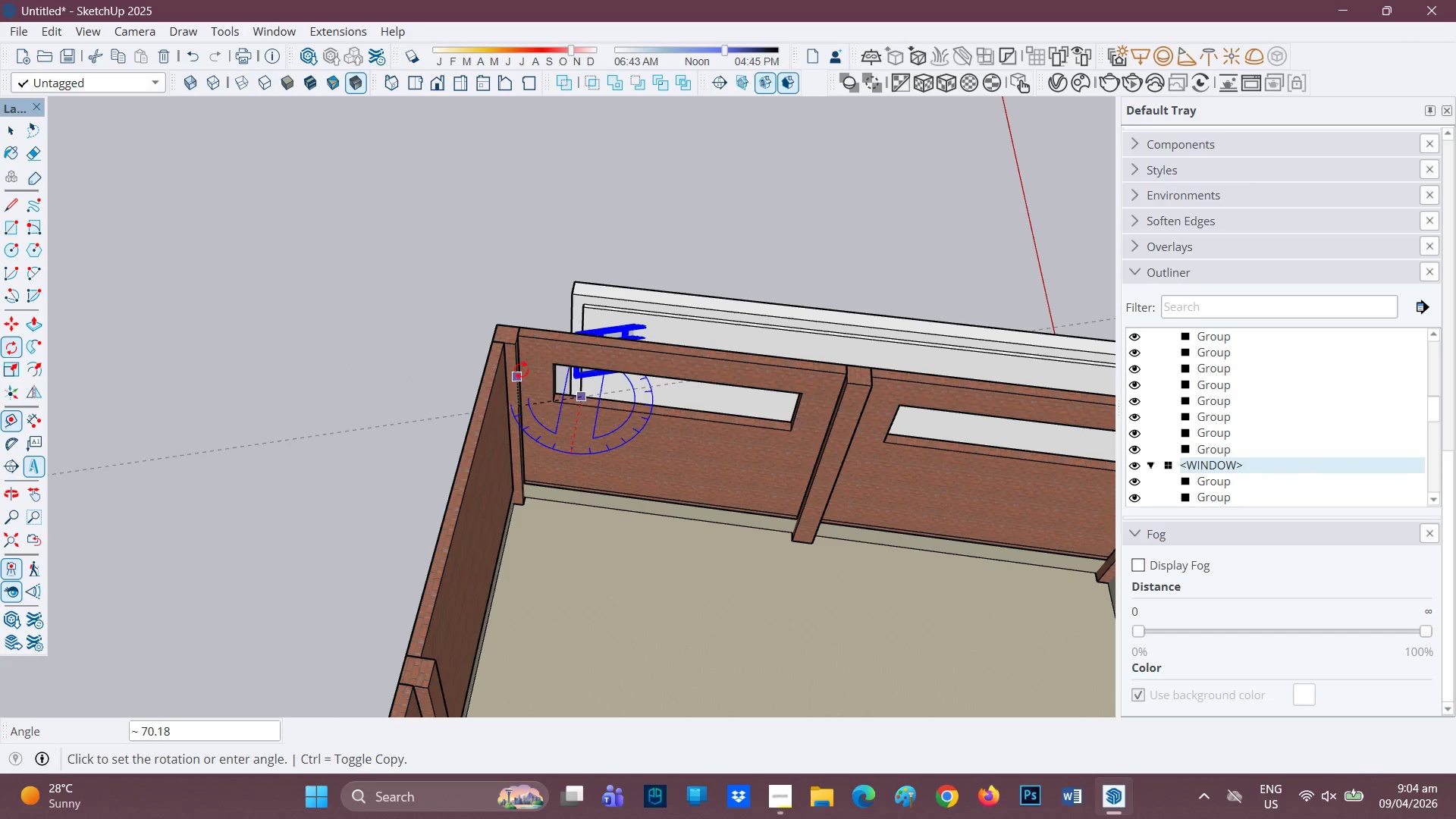 
left_click([451, 382])
 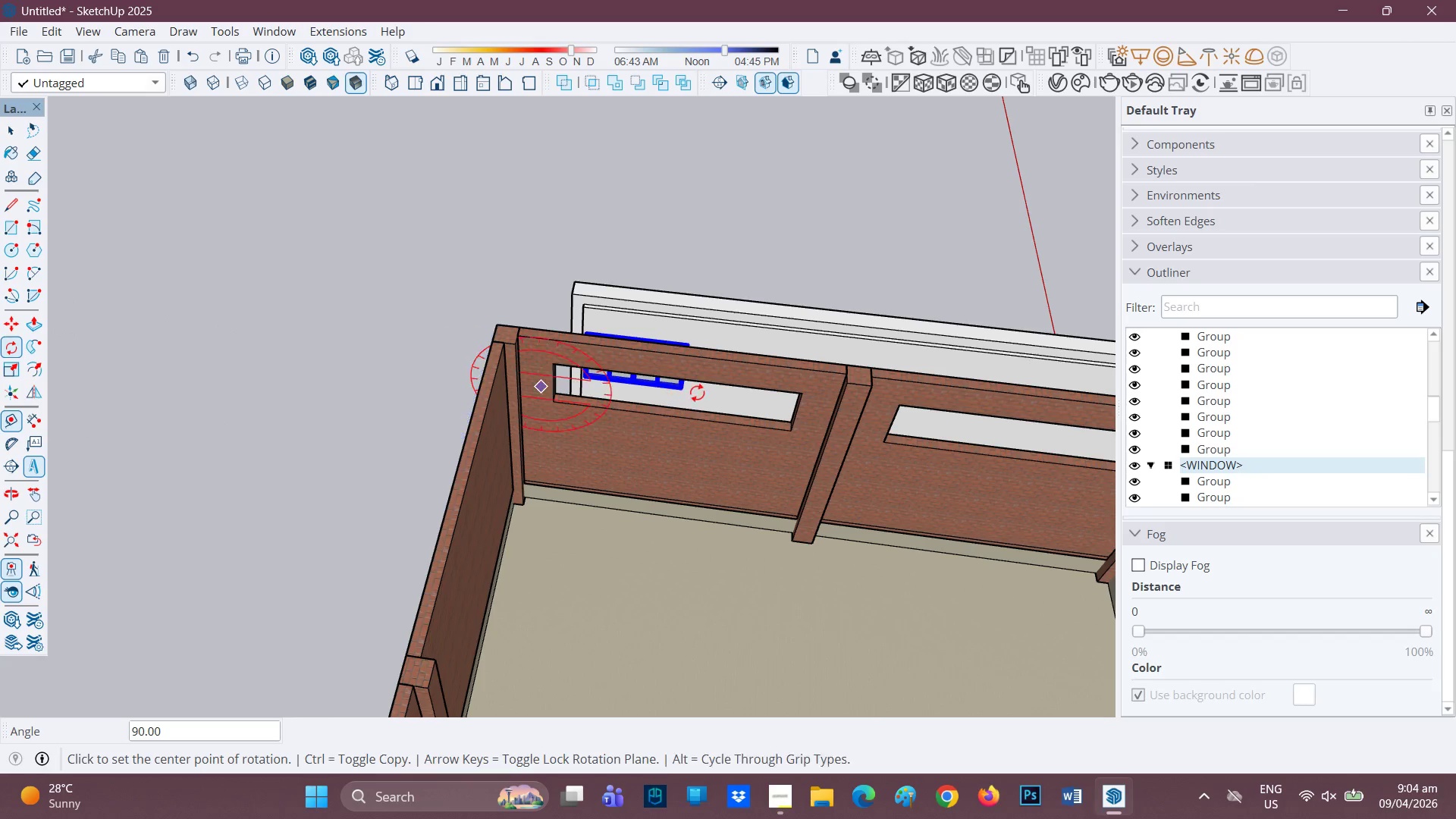 
scroll: coordinate [695, 393], scroll_direction: up, amount: 5.0
 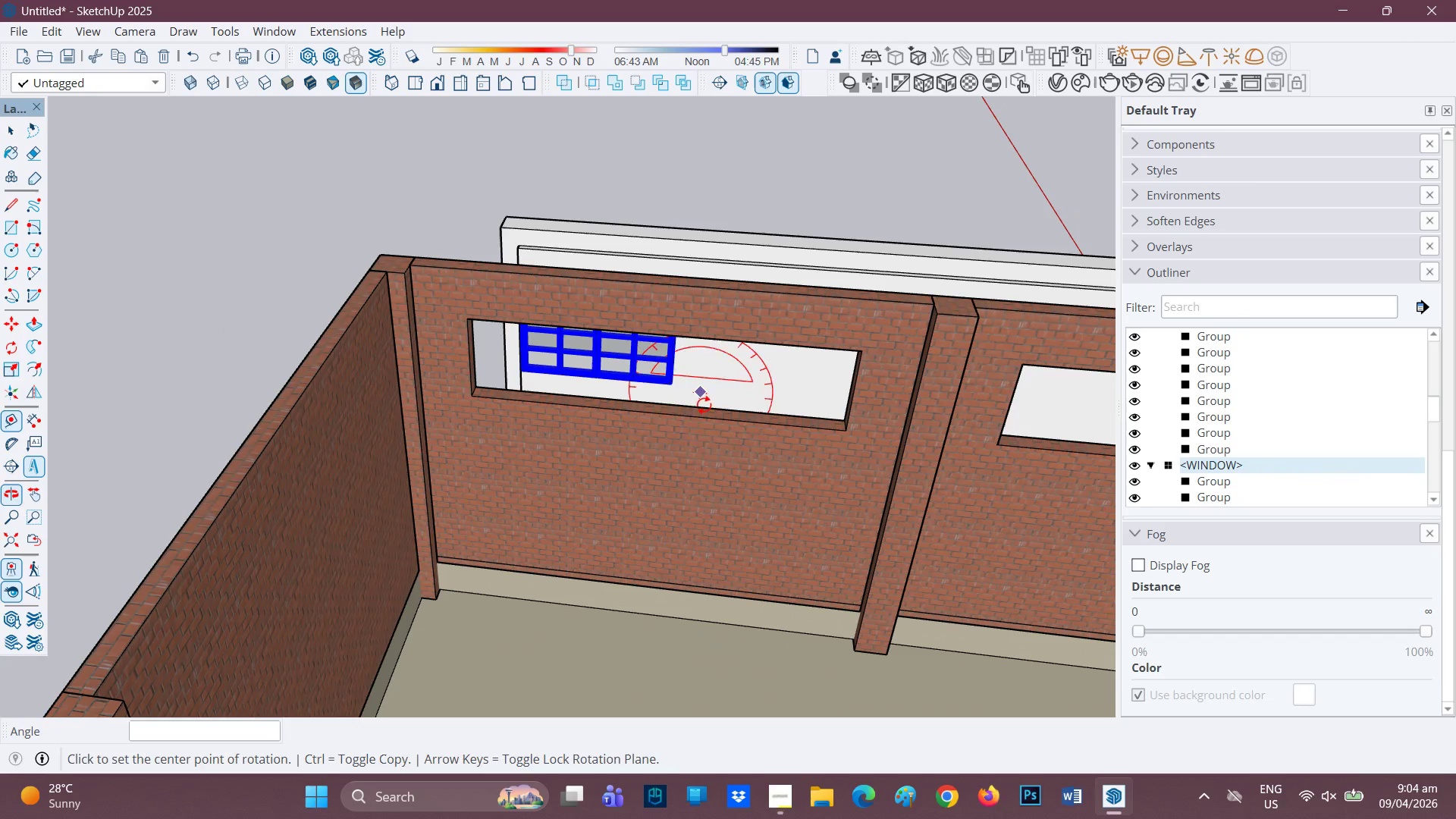 
key(M)
 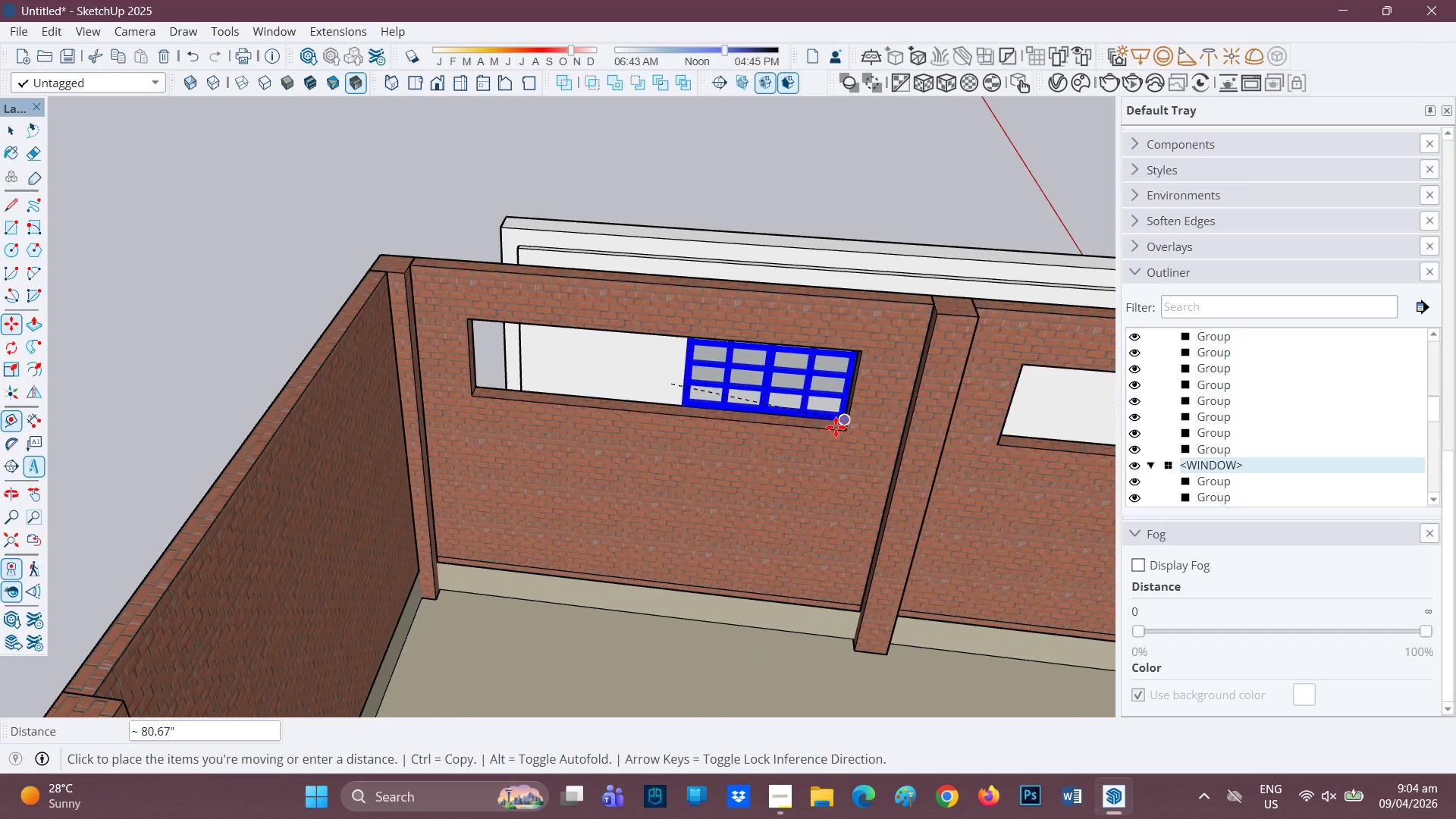 
left_click([835, 428])
 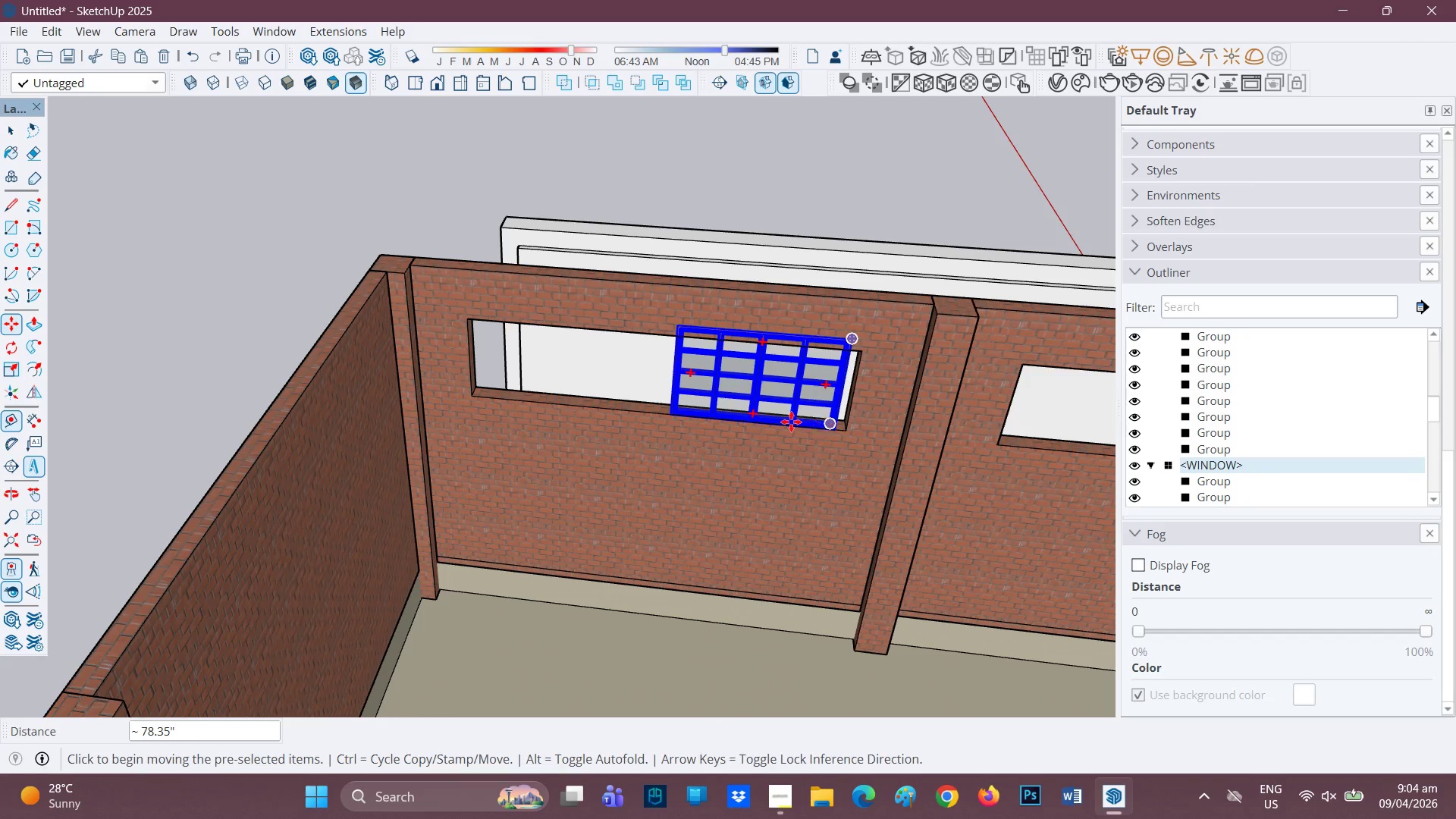 
scroll: coordinate [626, 457], scroll_direction: up, amount: 20.0
 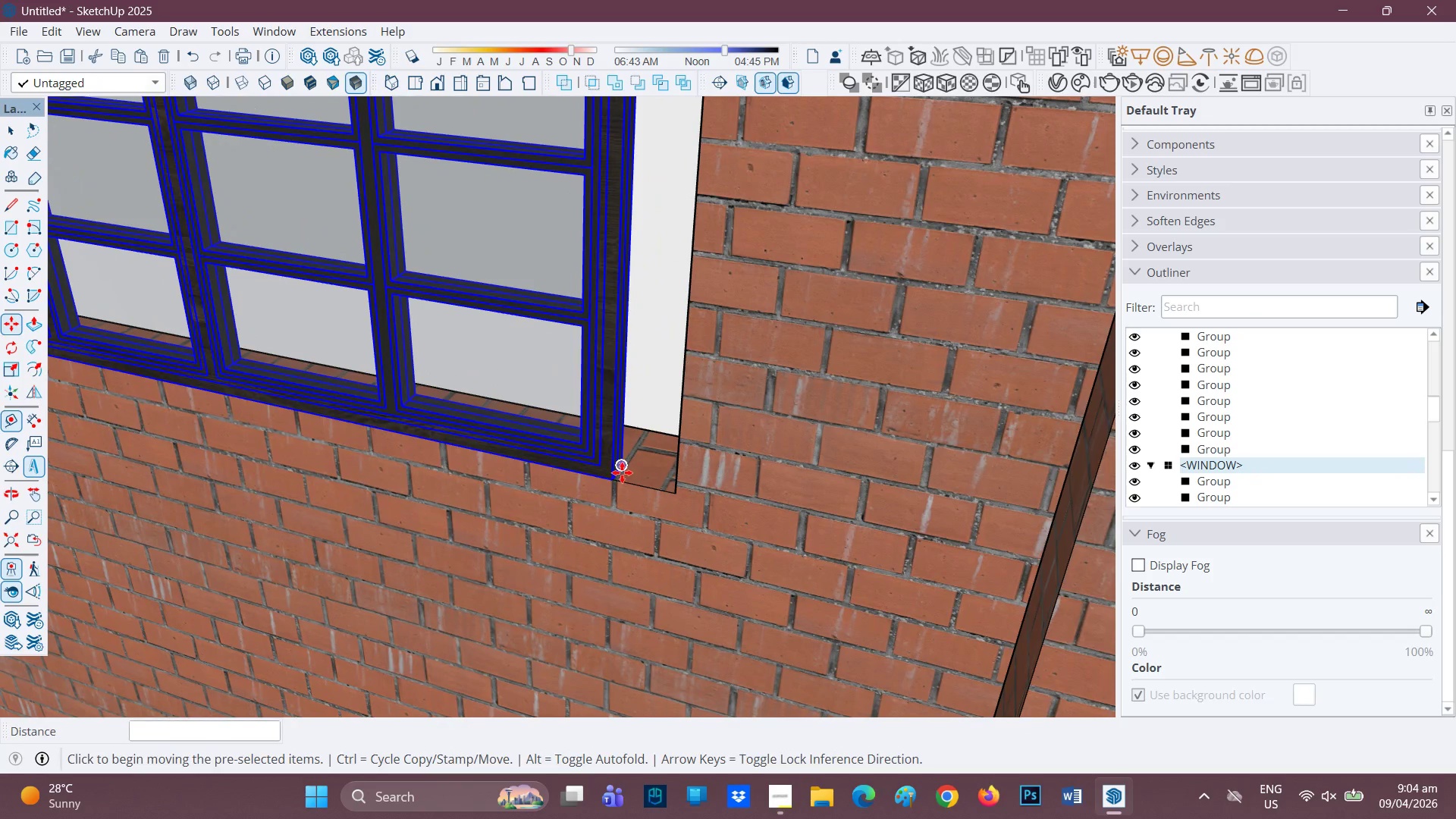 
left_click([624, 470])
 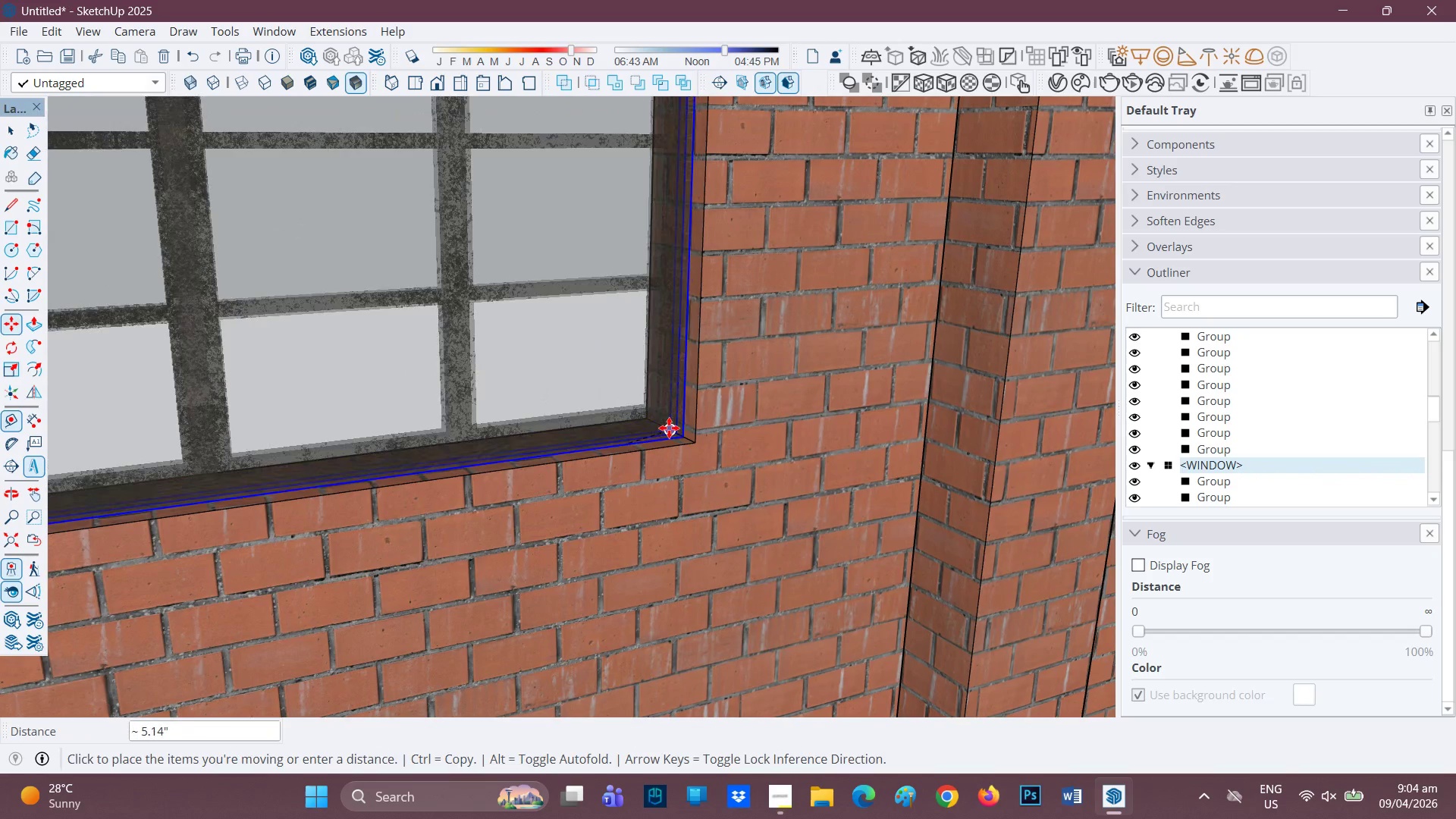 
left_click([666, 429])
 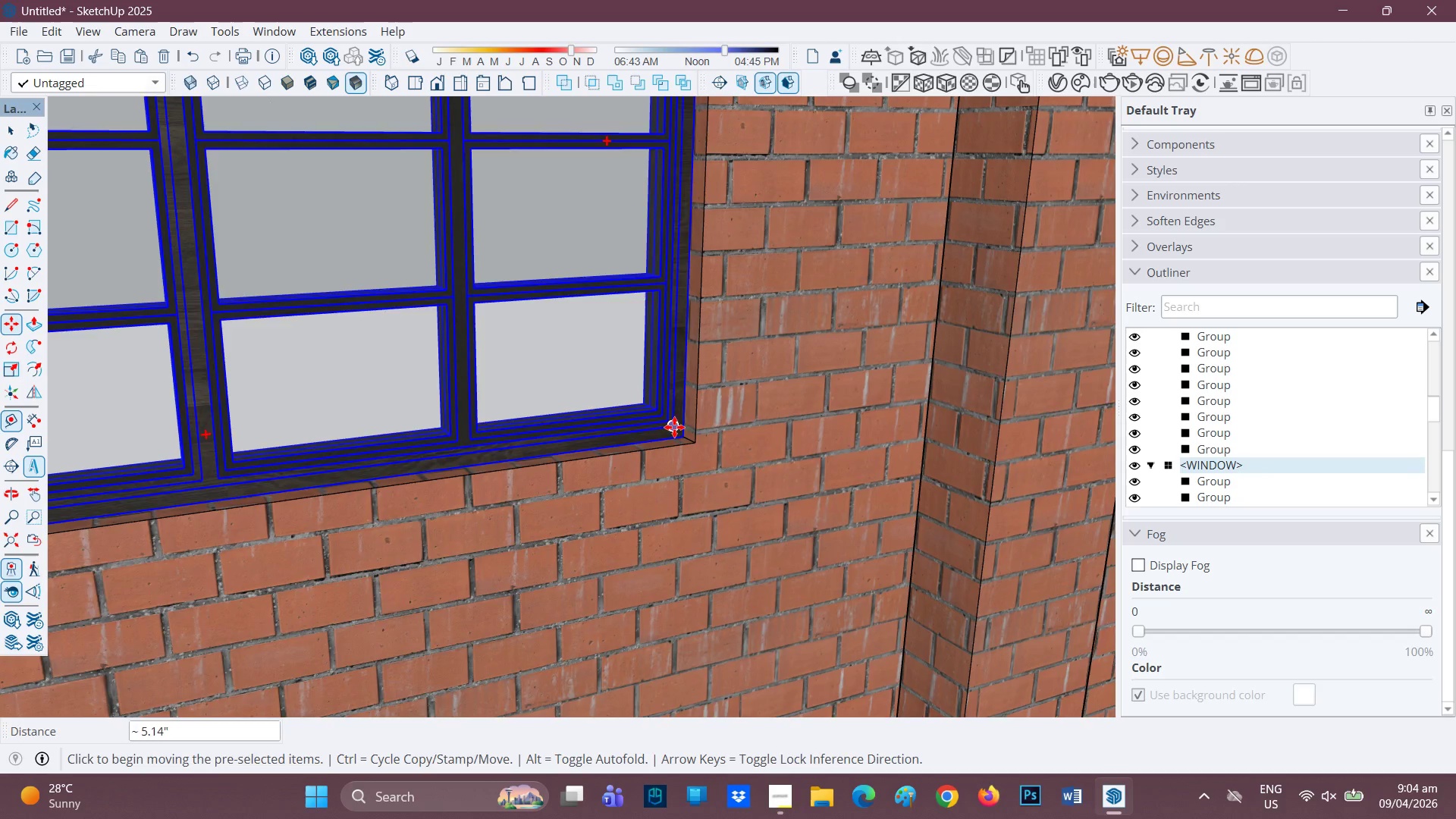 
scroll: coordinate [447, 339], scroll_direction: down, amount: 16.0
 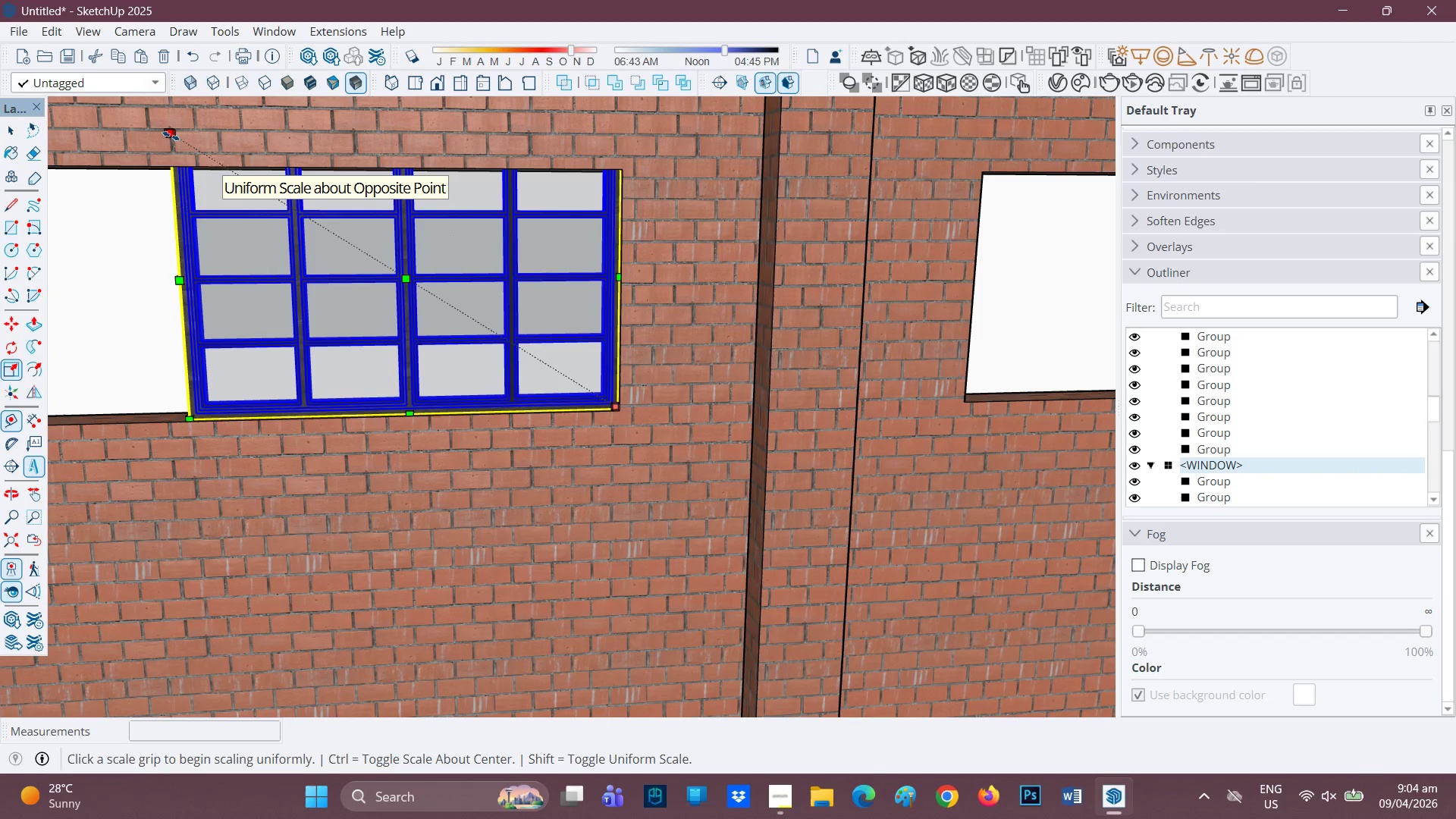 
wait(6.59)
 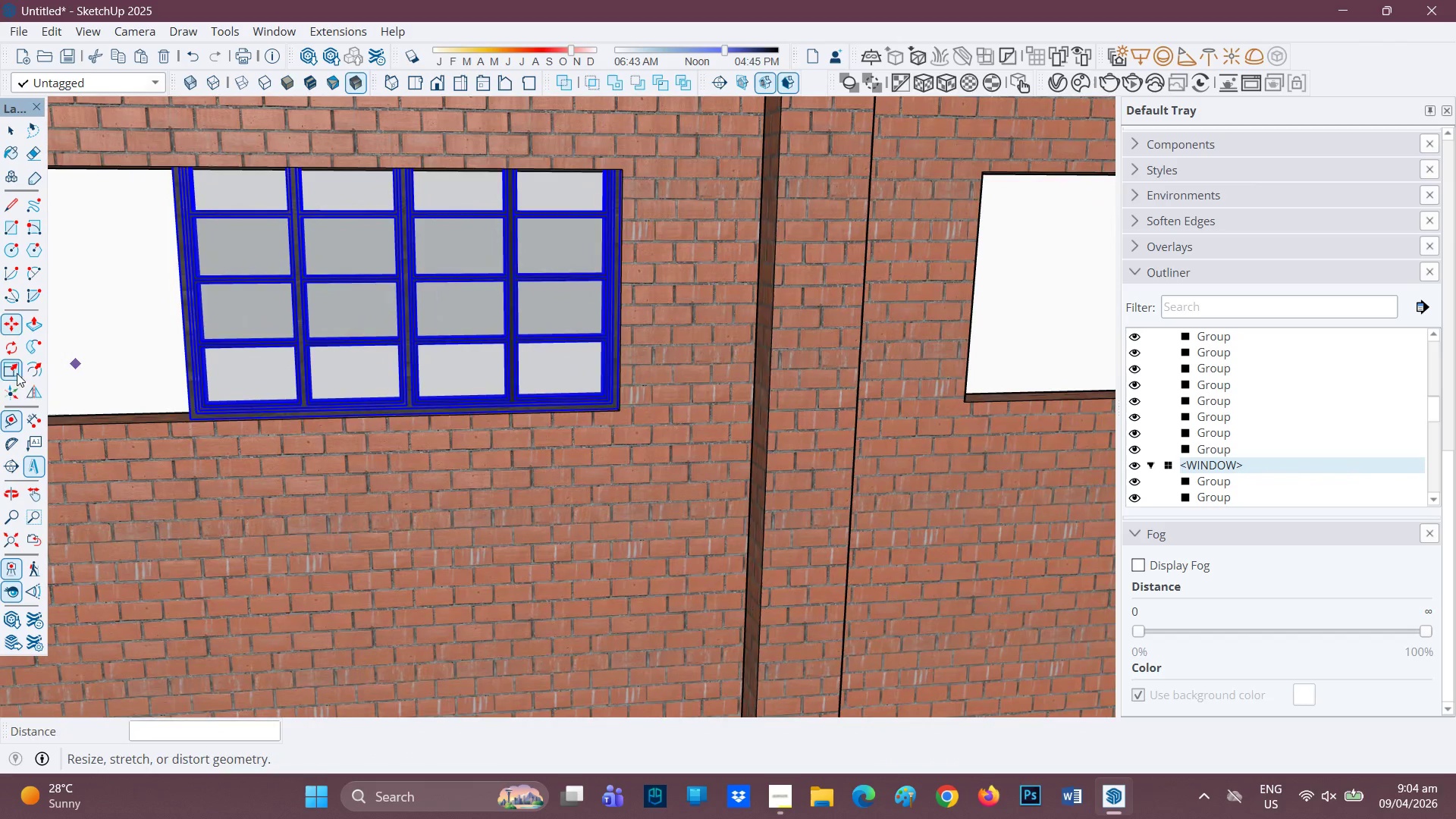 
left_click([177, 131])
 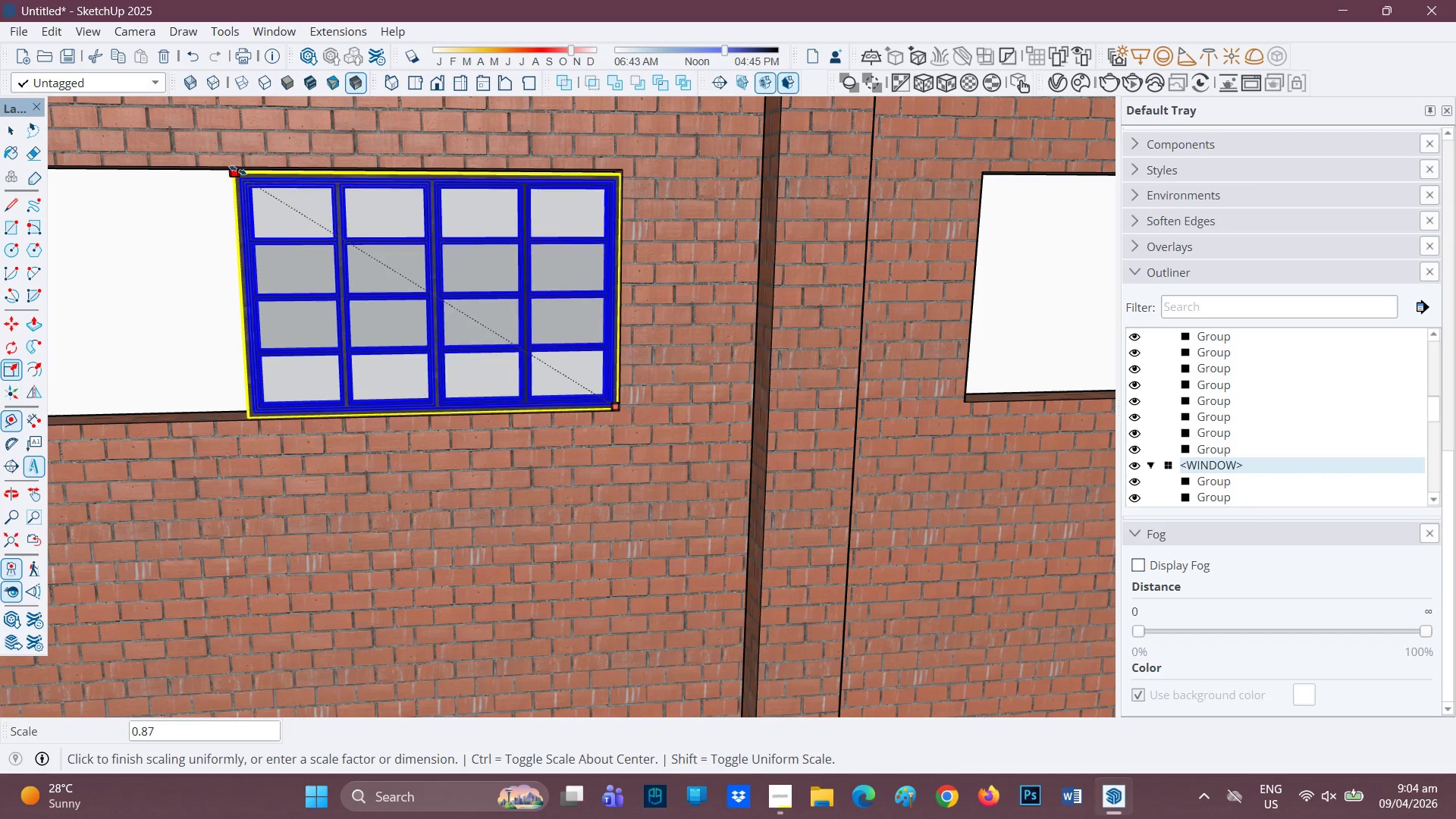 
wait(5.69)
 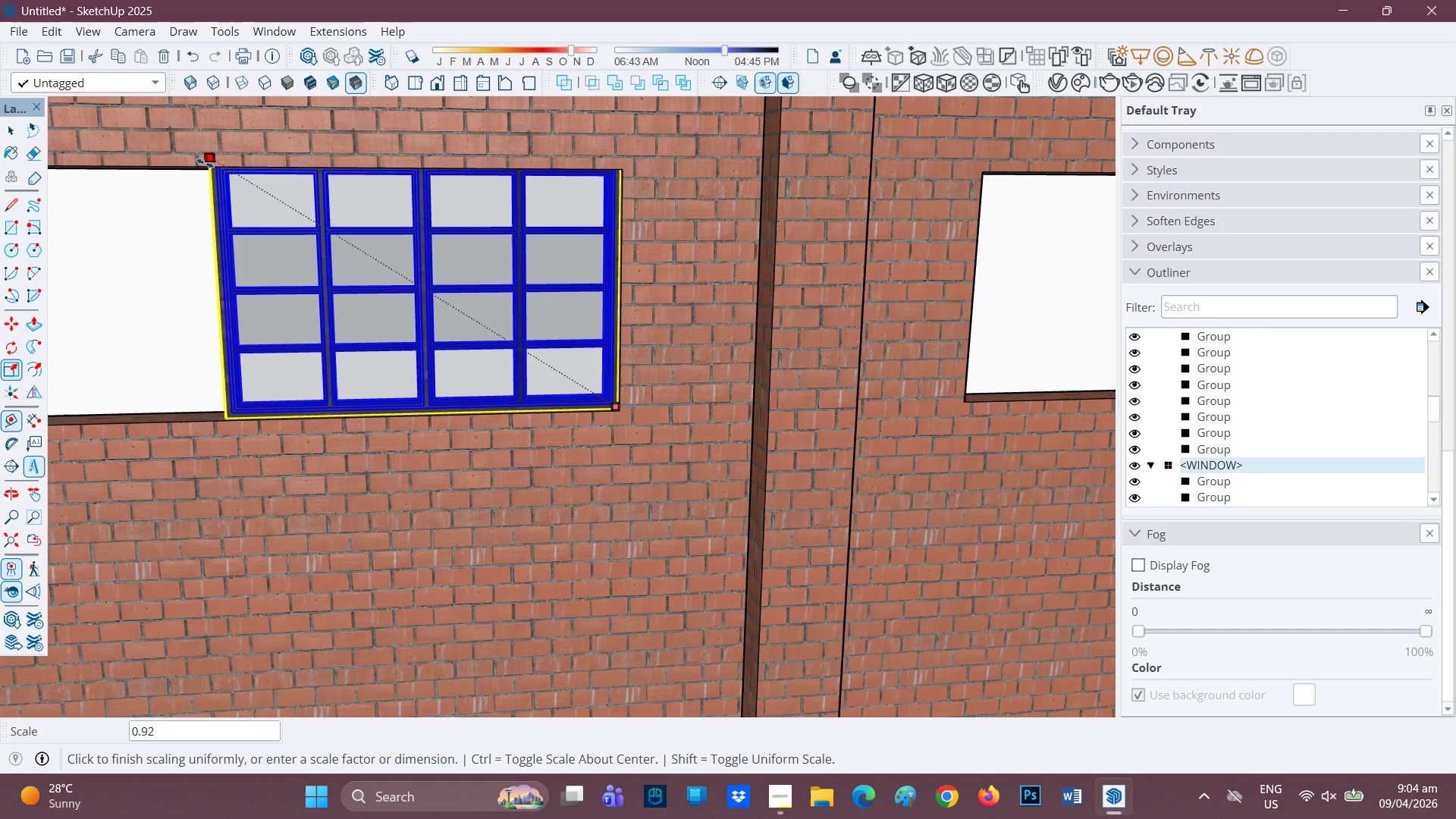 
left_click([234, 167])
 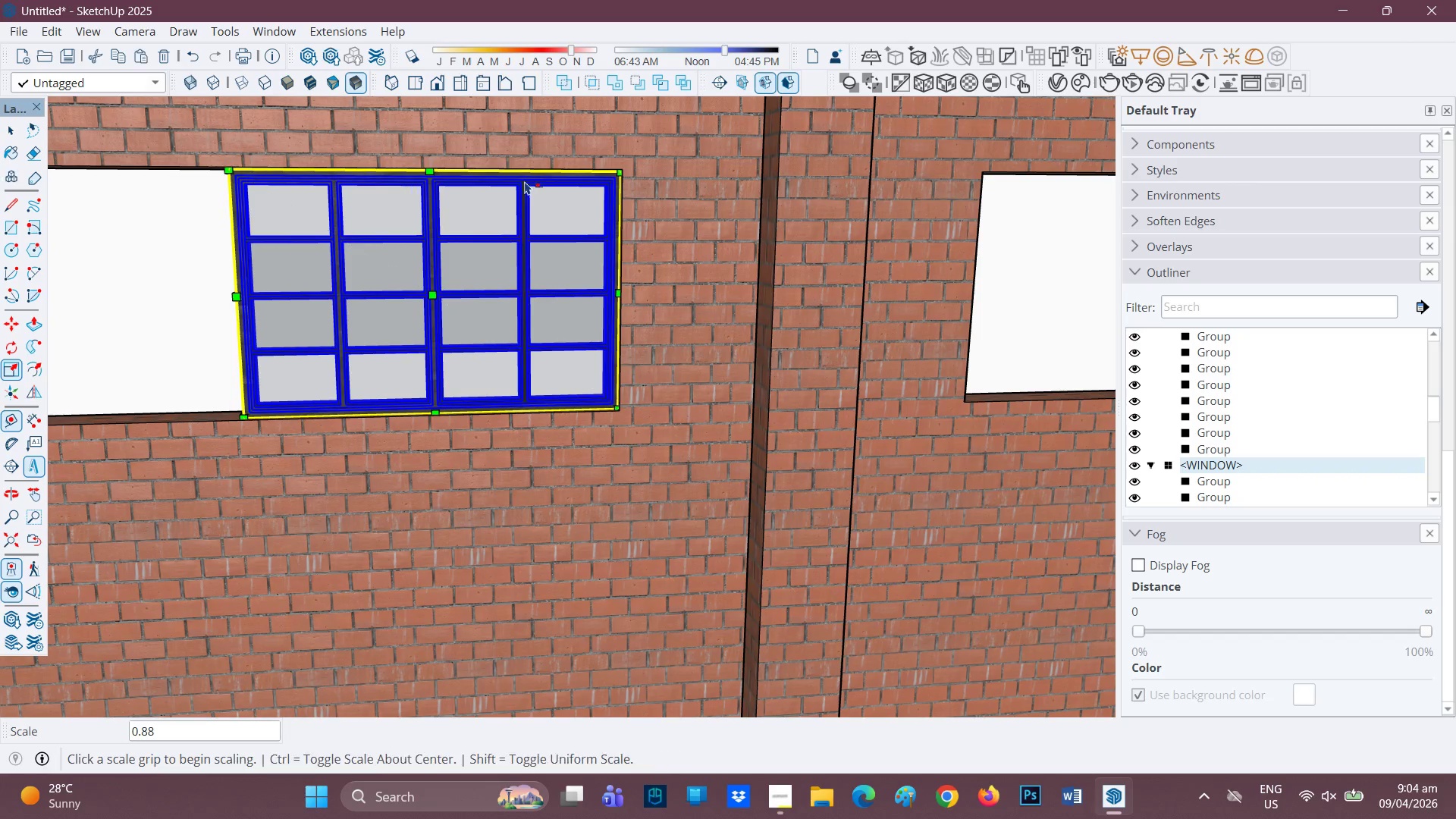 
scroll: coordinate [452, 263], scroll_direction: down, amount: 4.0
 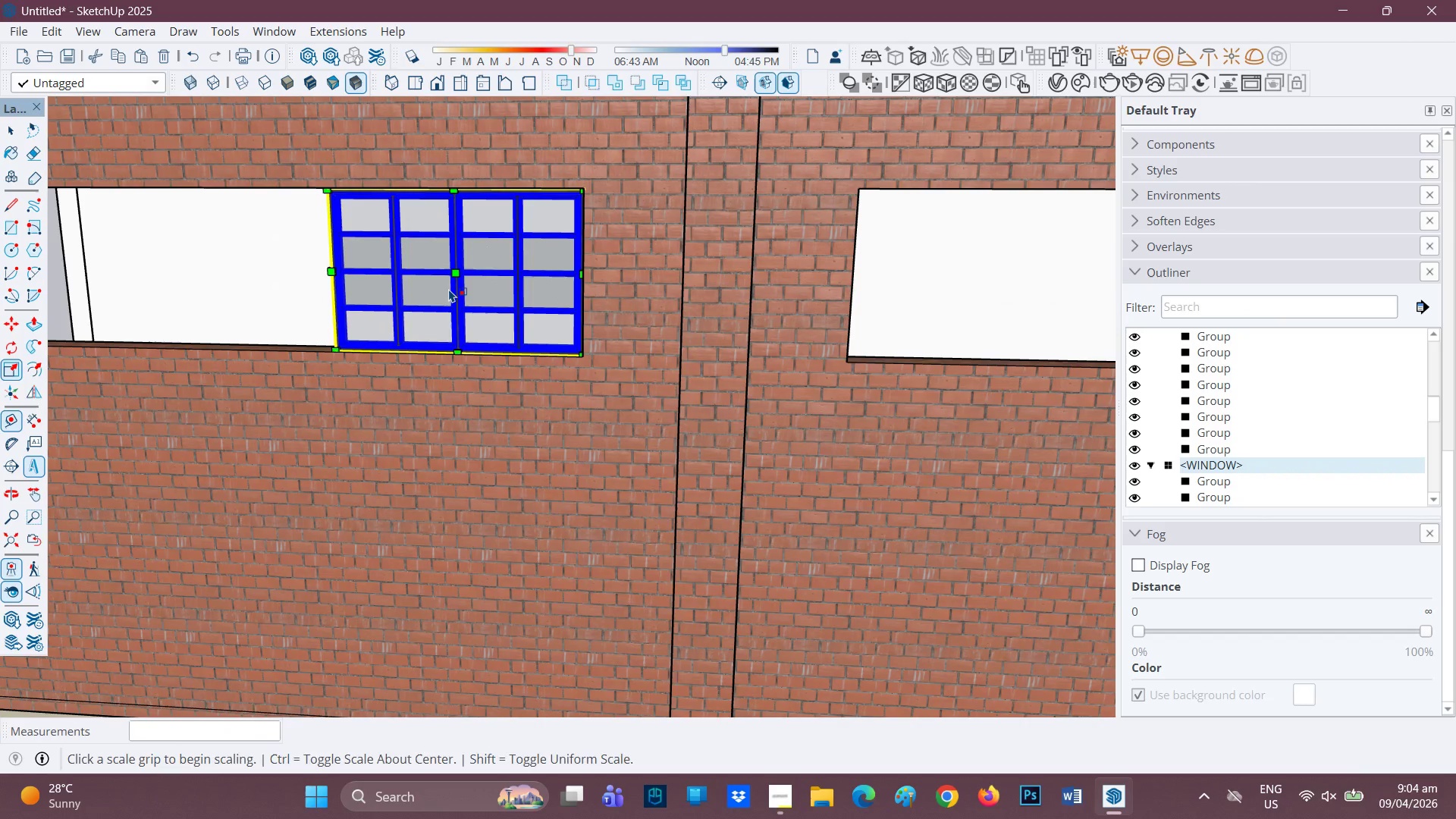 
key(H)
 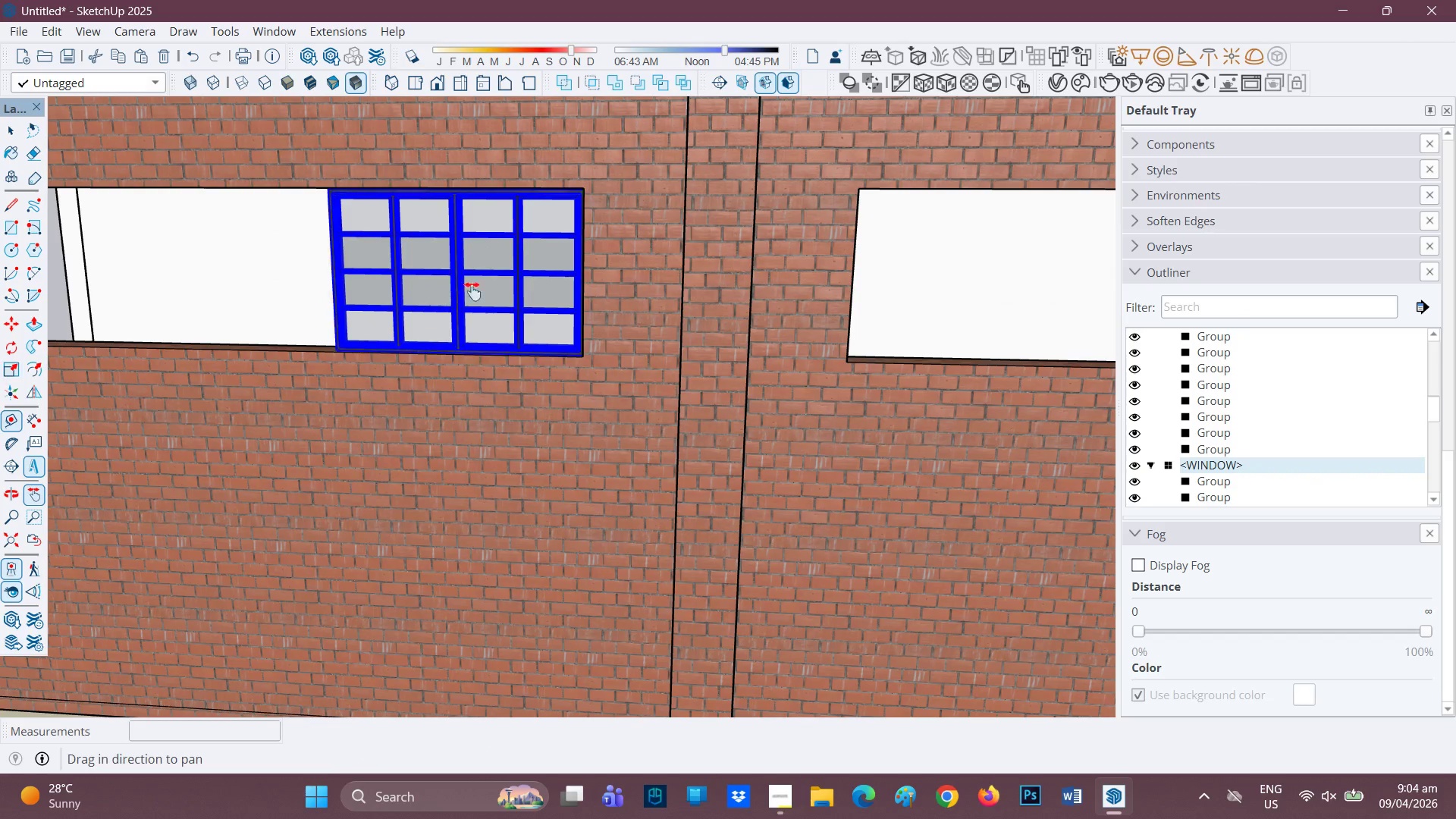 
left_click_drag(start_coordinate=[449, 289], to_coordinate=[667, 309])
 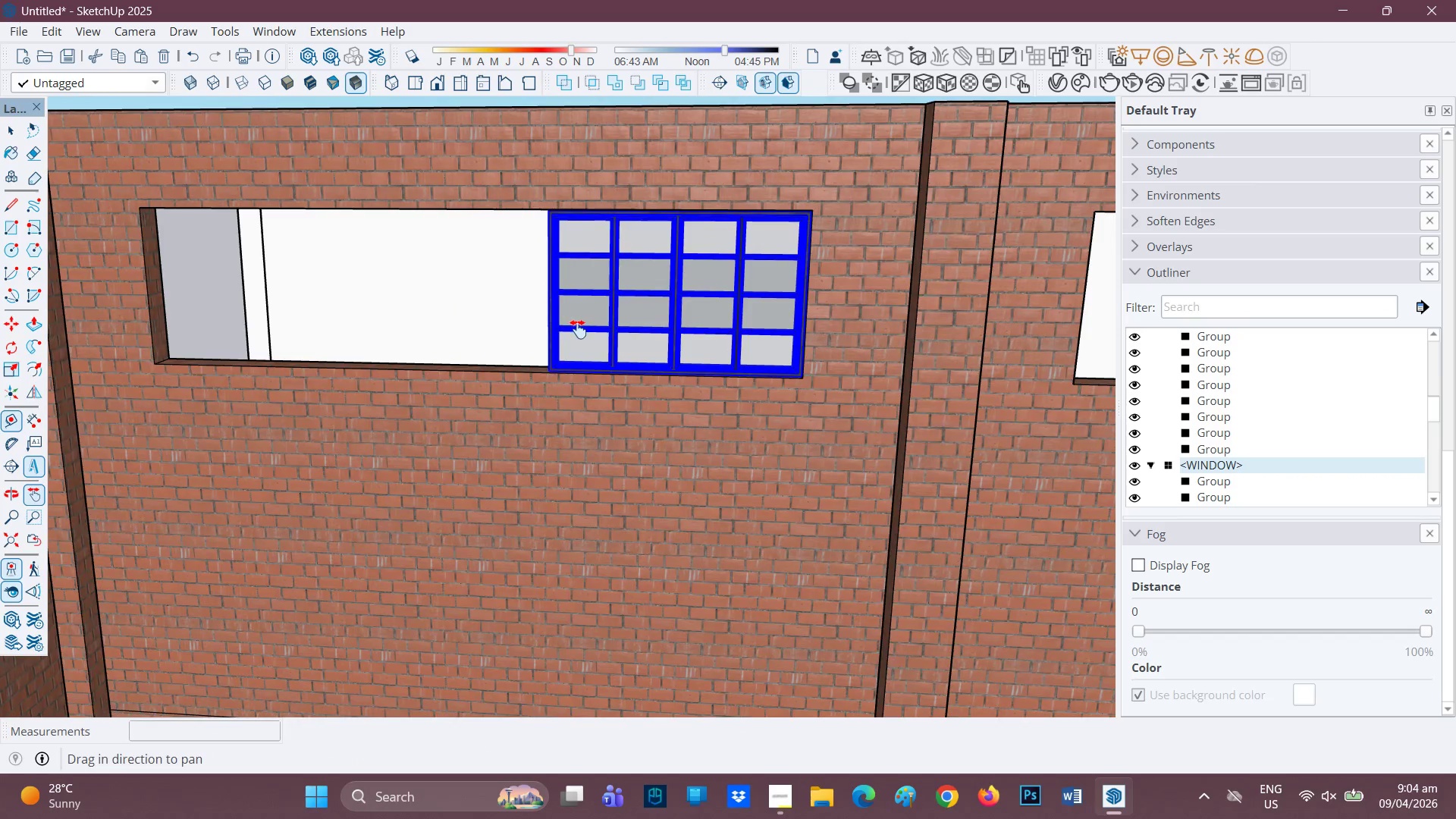 
scroll: coordinate [578, 329], scroll_direction: up, amount: 1.0
 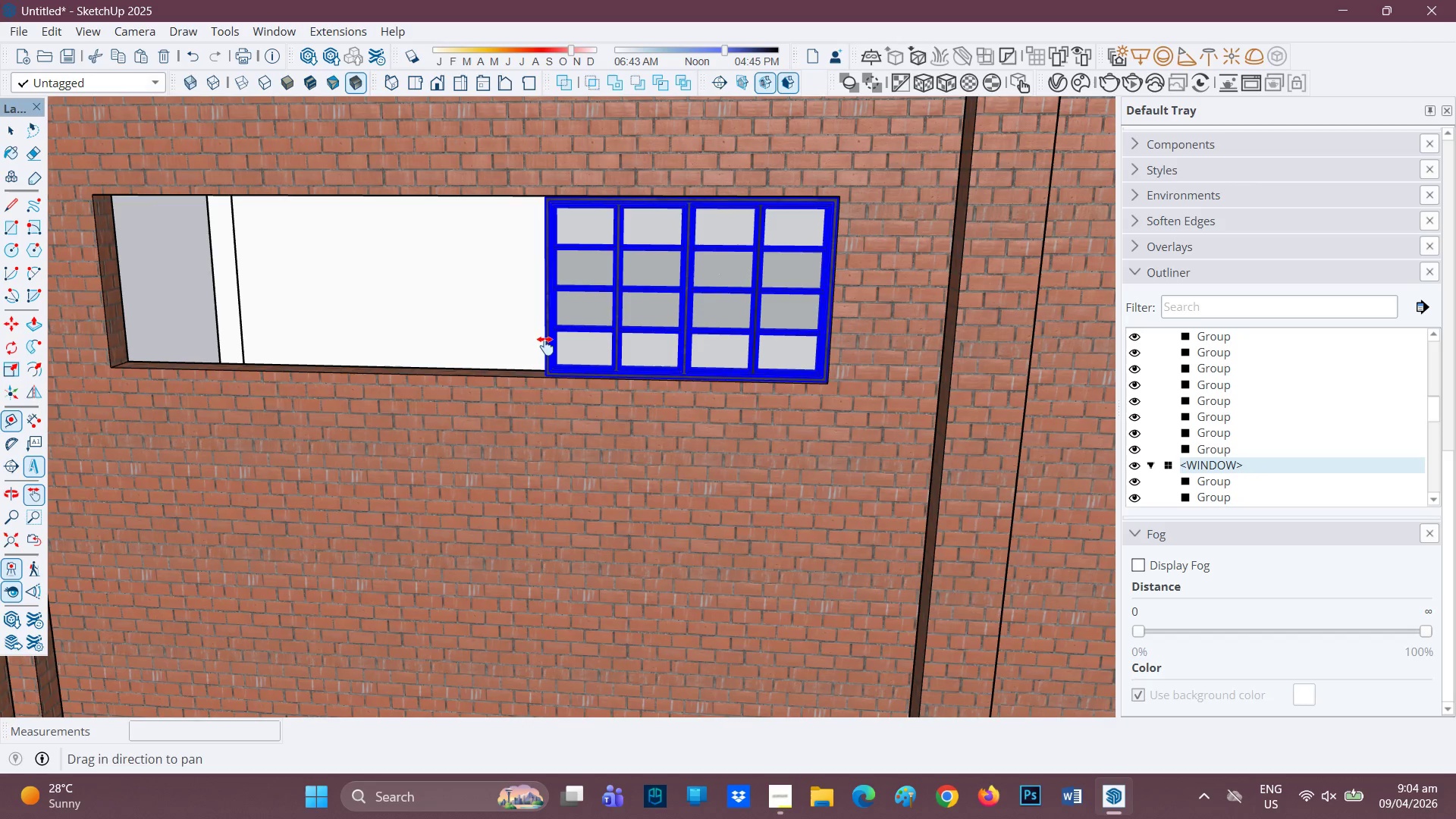 
hold_key(key=ControlLeft, duration=0.53)
 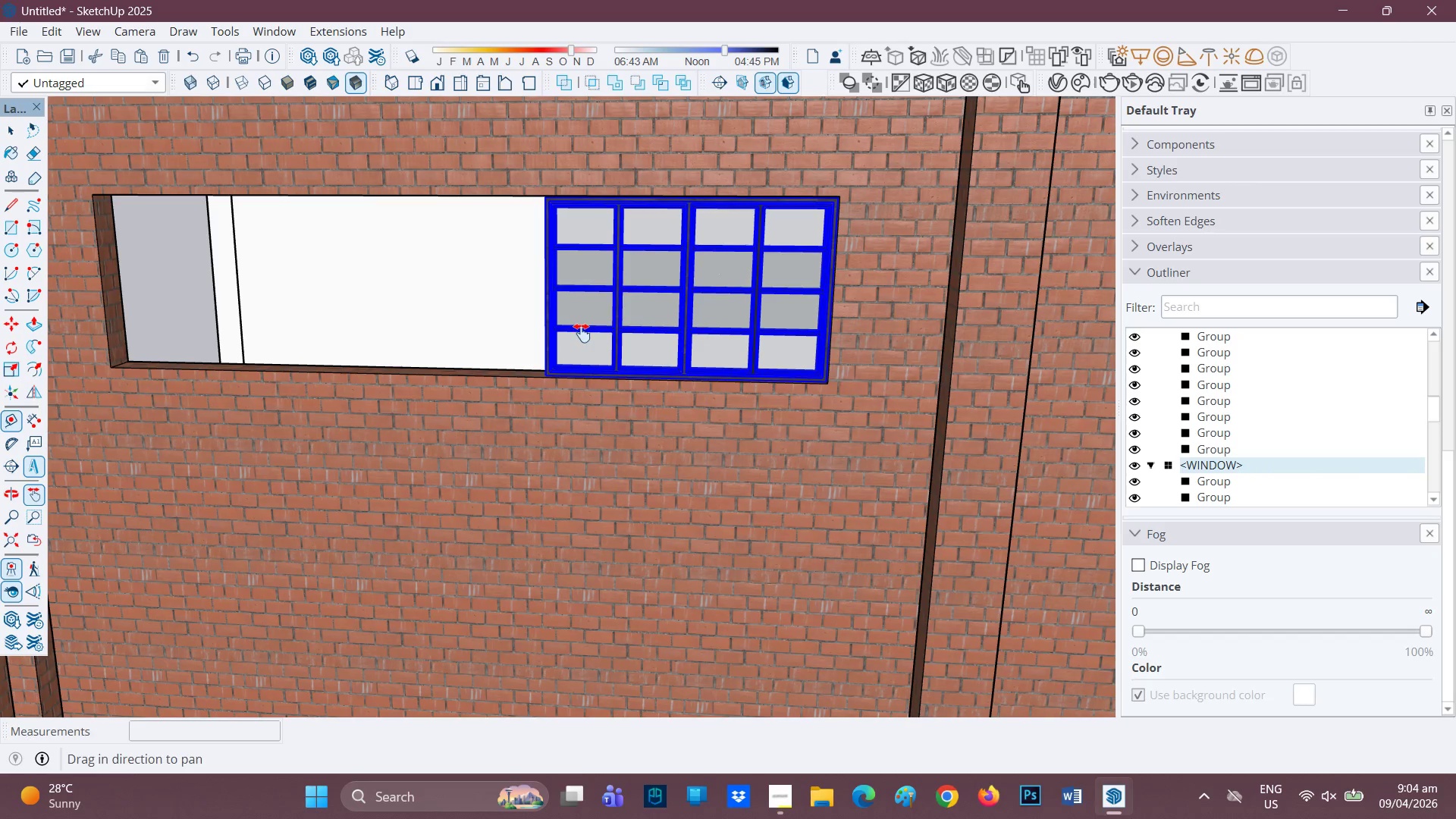 
key(M)
 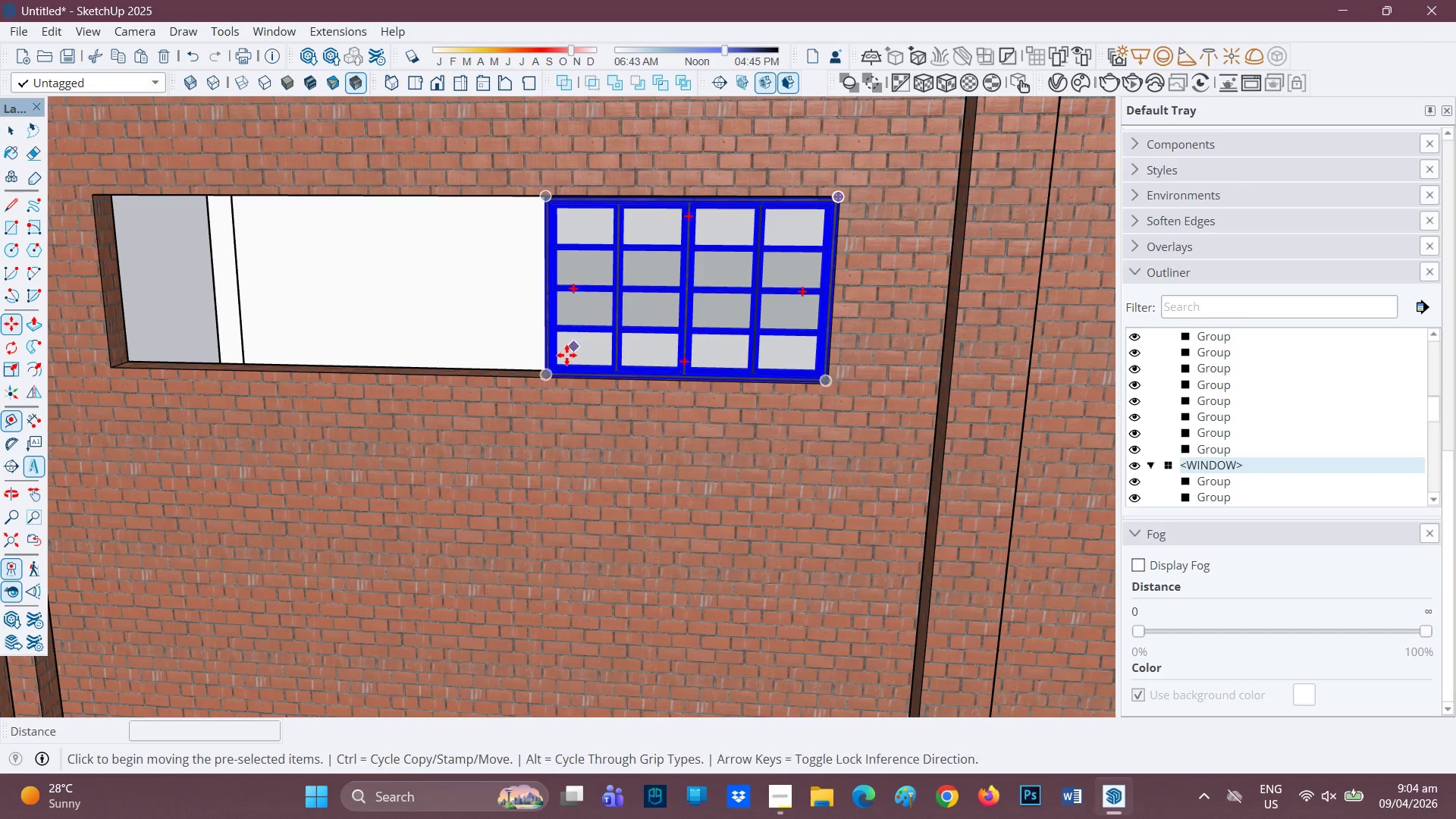 
scroll: coordinate [554, 358], scroll_direction: up, amount: 7.0
 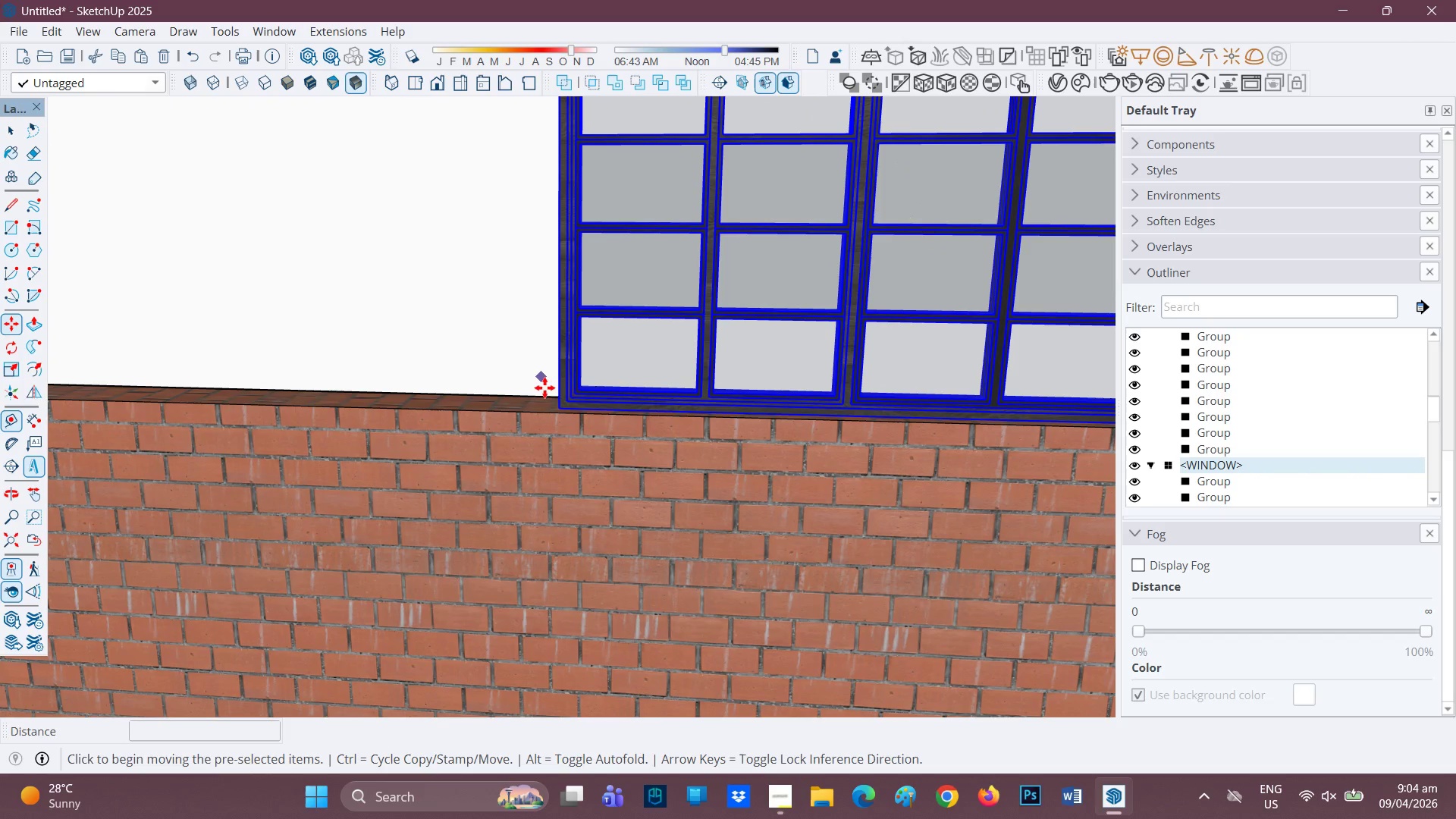 
key(Control+ControlRight)
 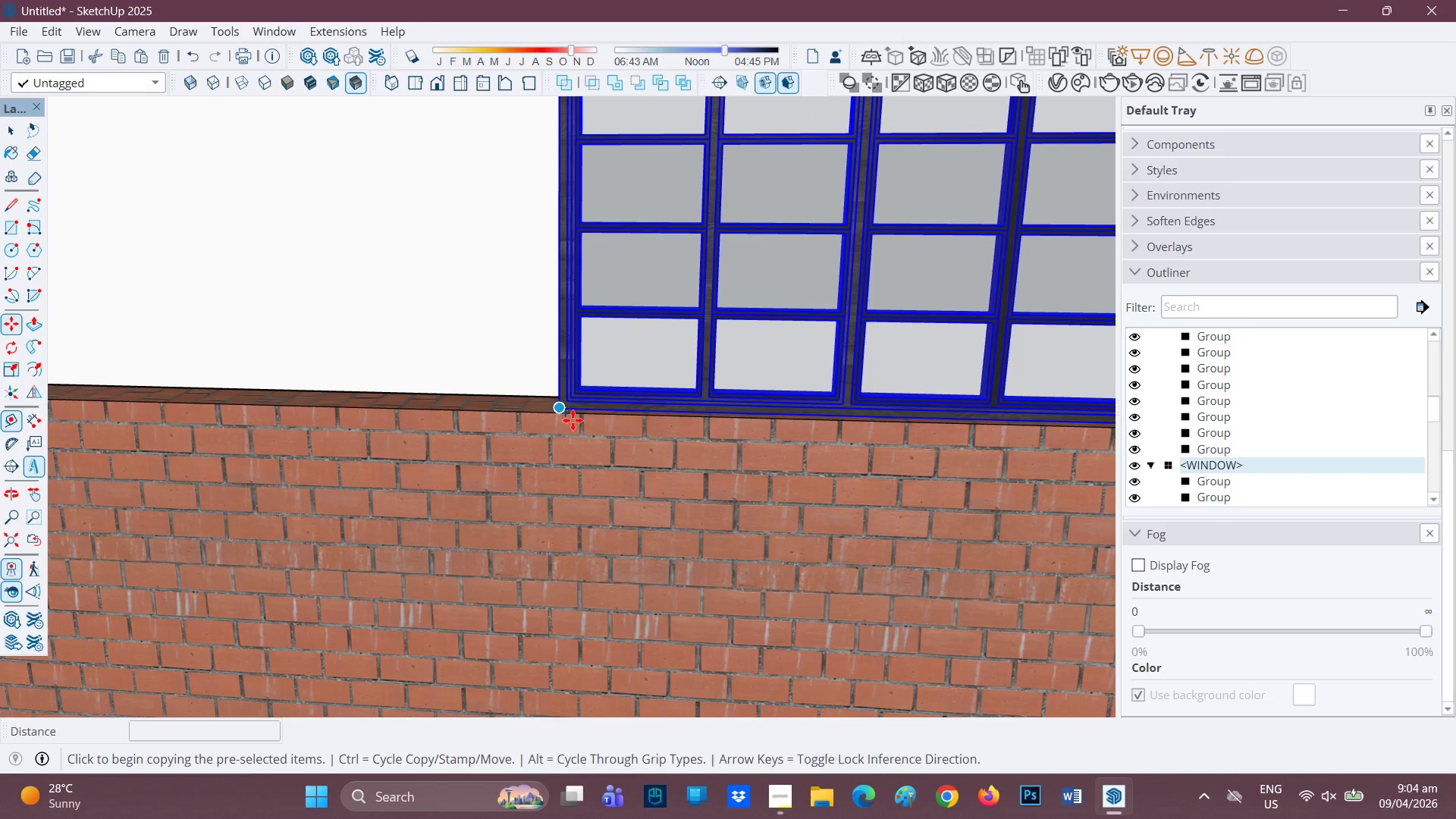 
scroll: coordinate [519, 417], scroll_direction: up, amount: 5.0
 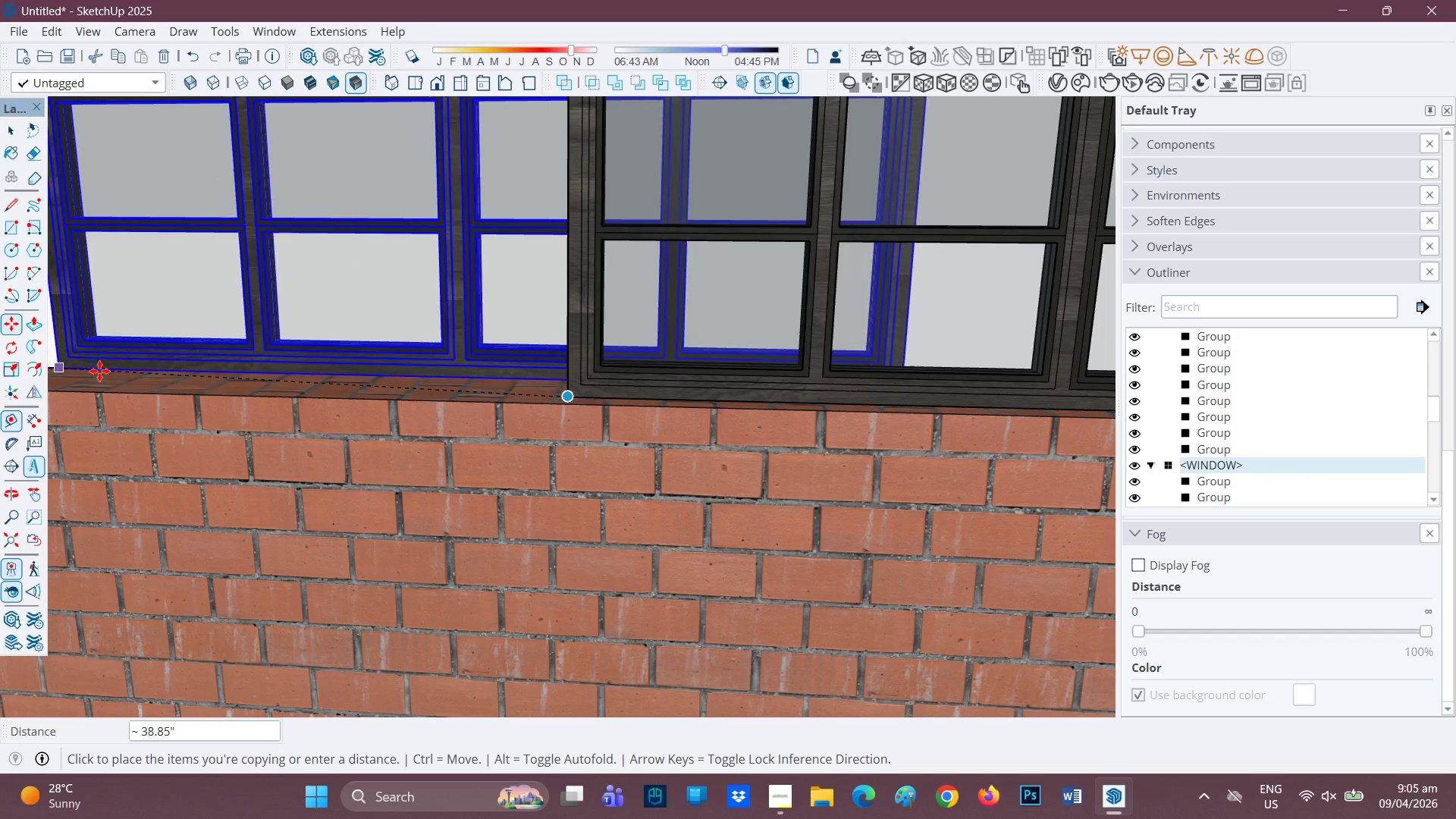 
wait(6.68)
 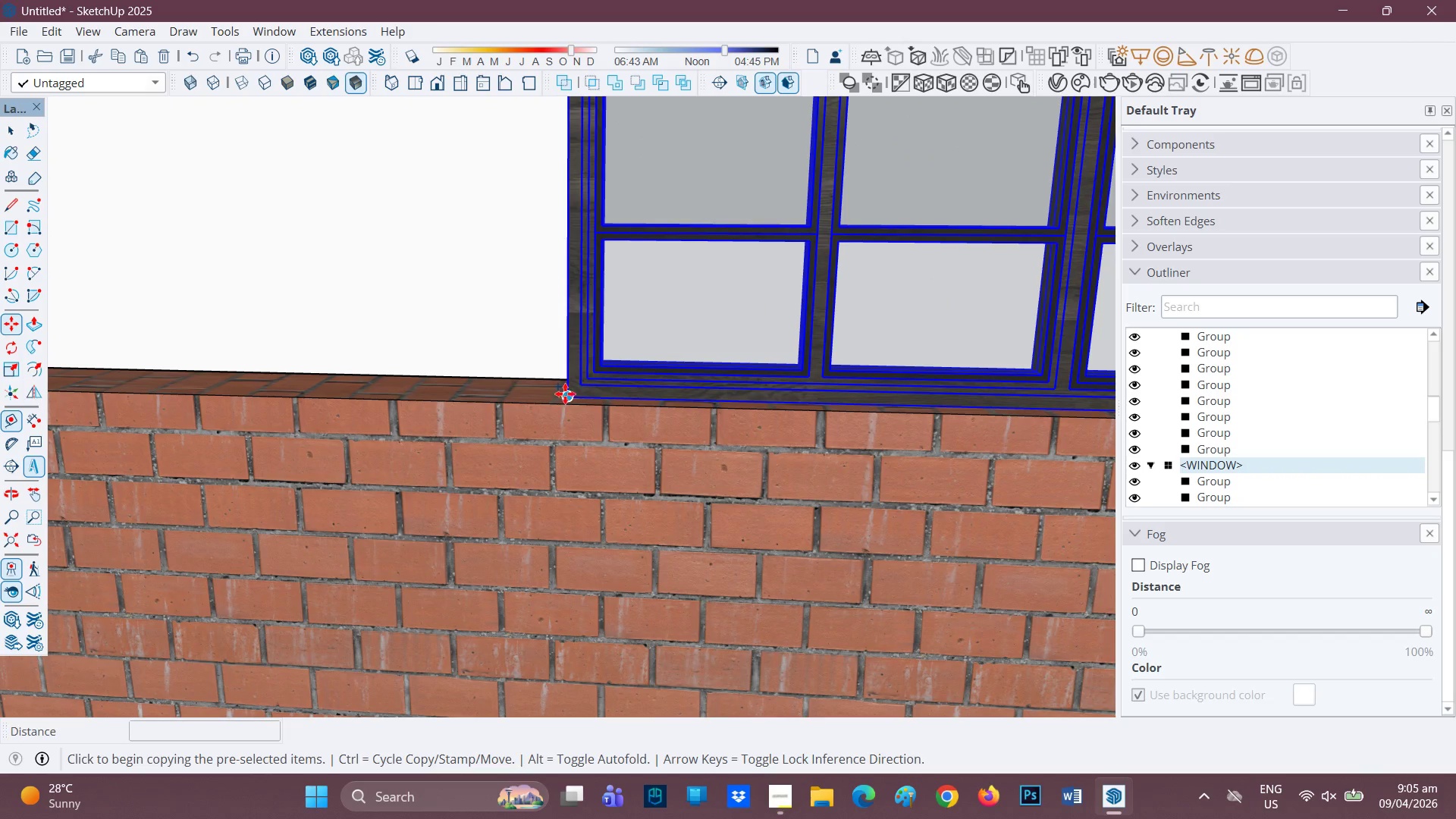 
left_click([85, 381])
 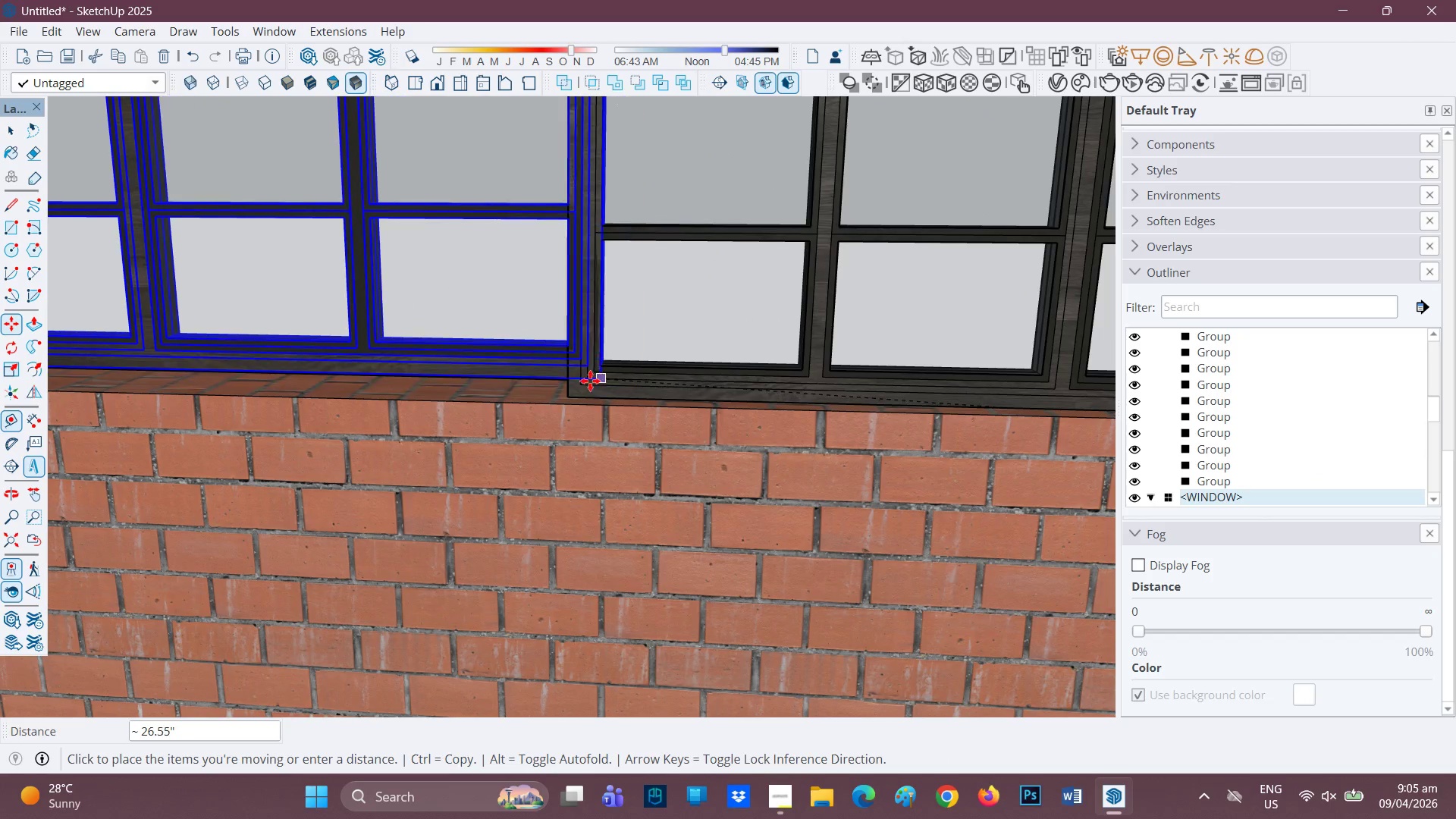 
left_click([566, 390])
 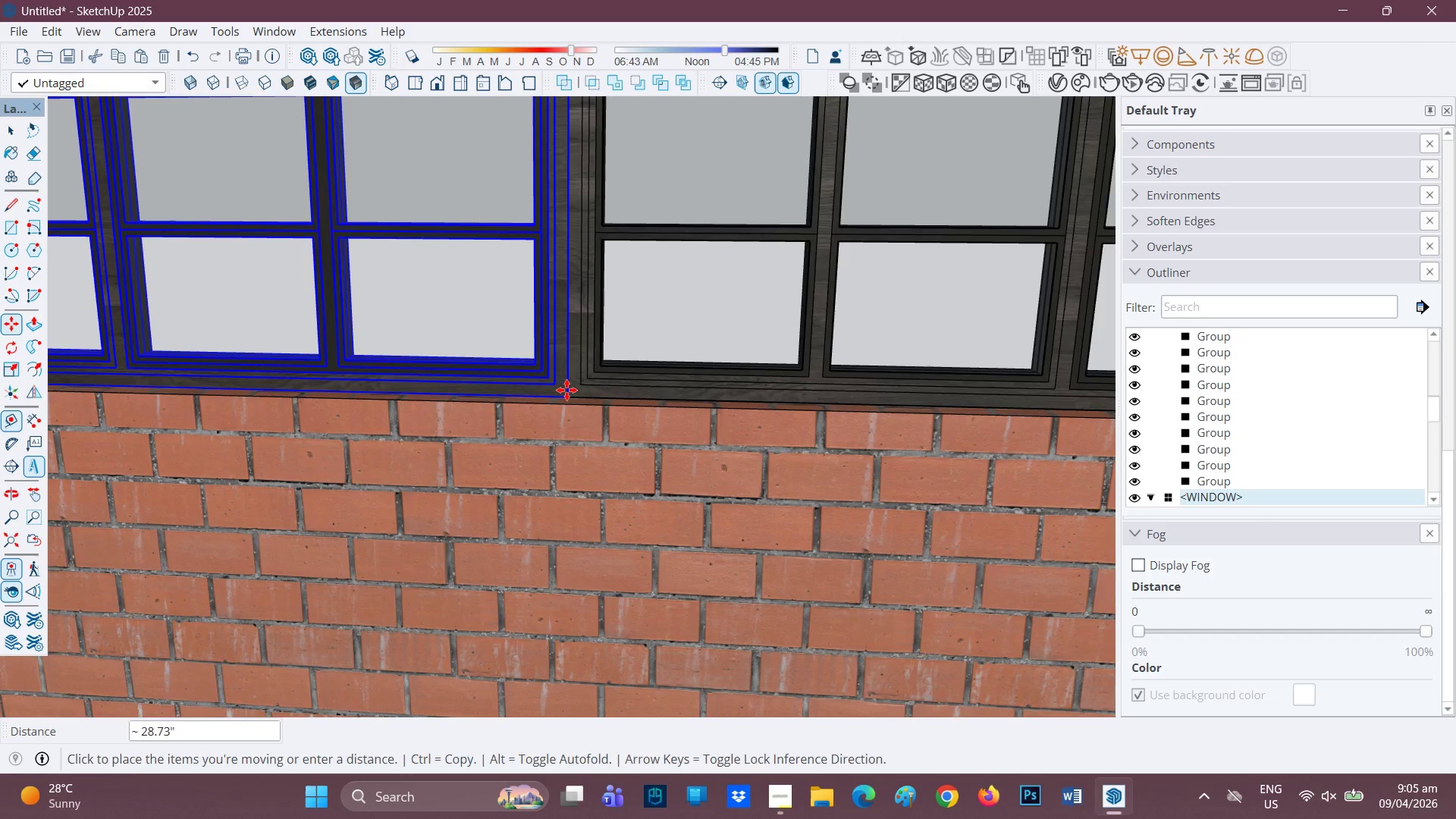 
scroll: coordinate [566, 389], scroll_direction: down, amount: 6.0
 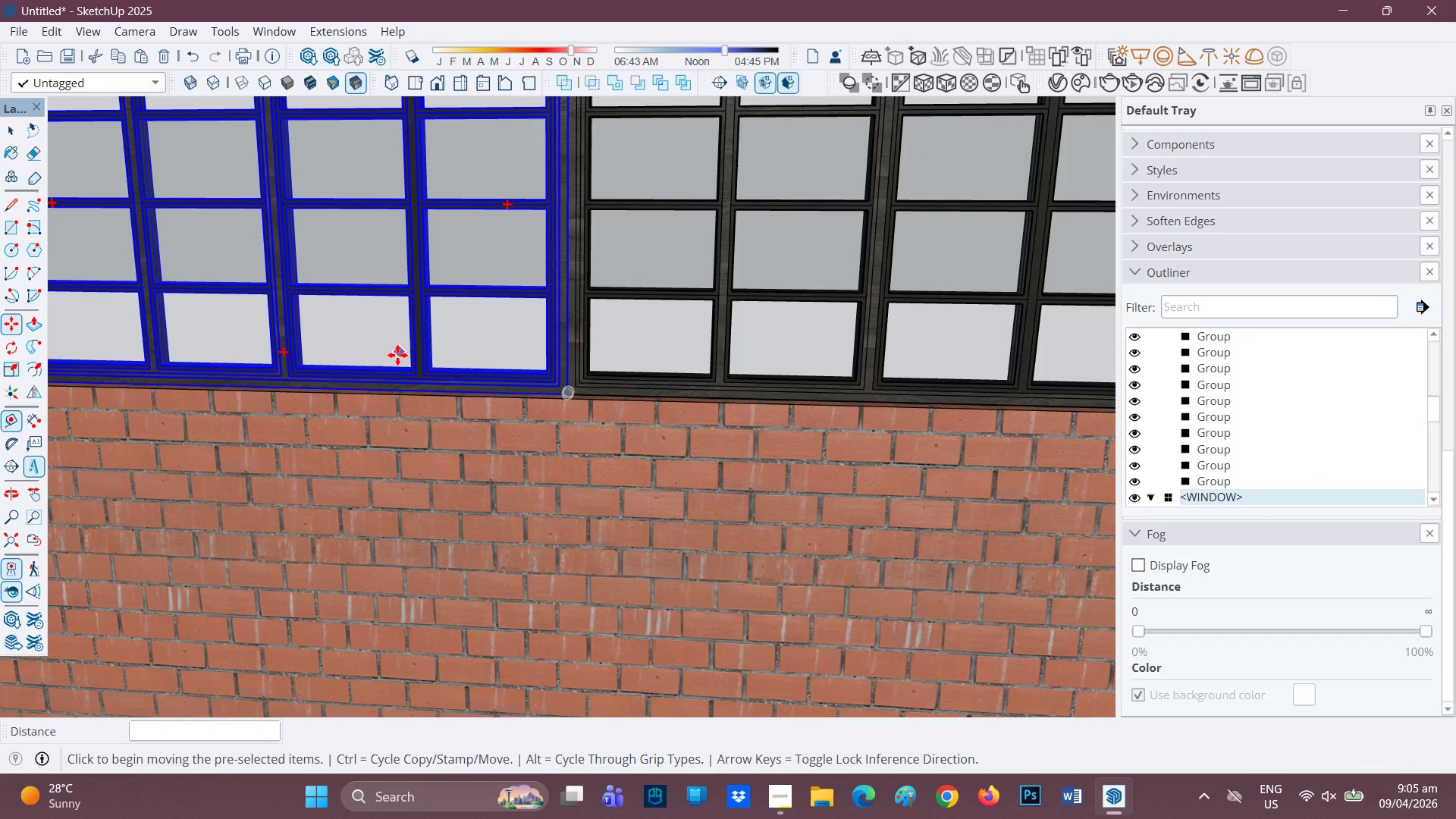 
key(H)
 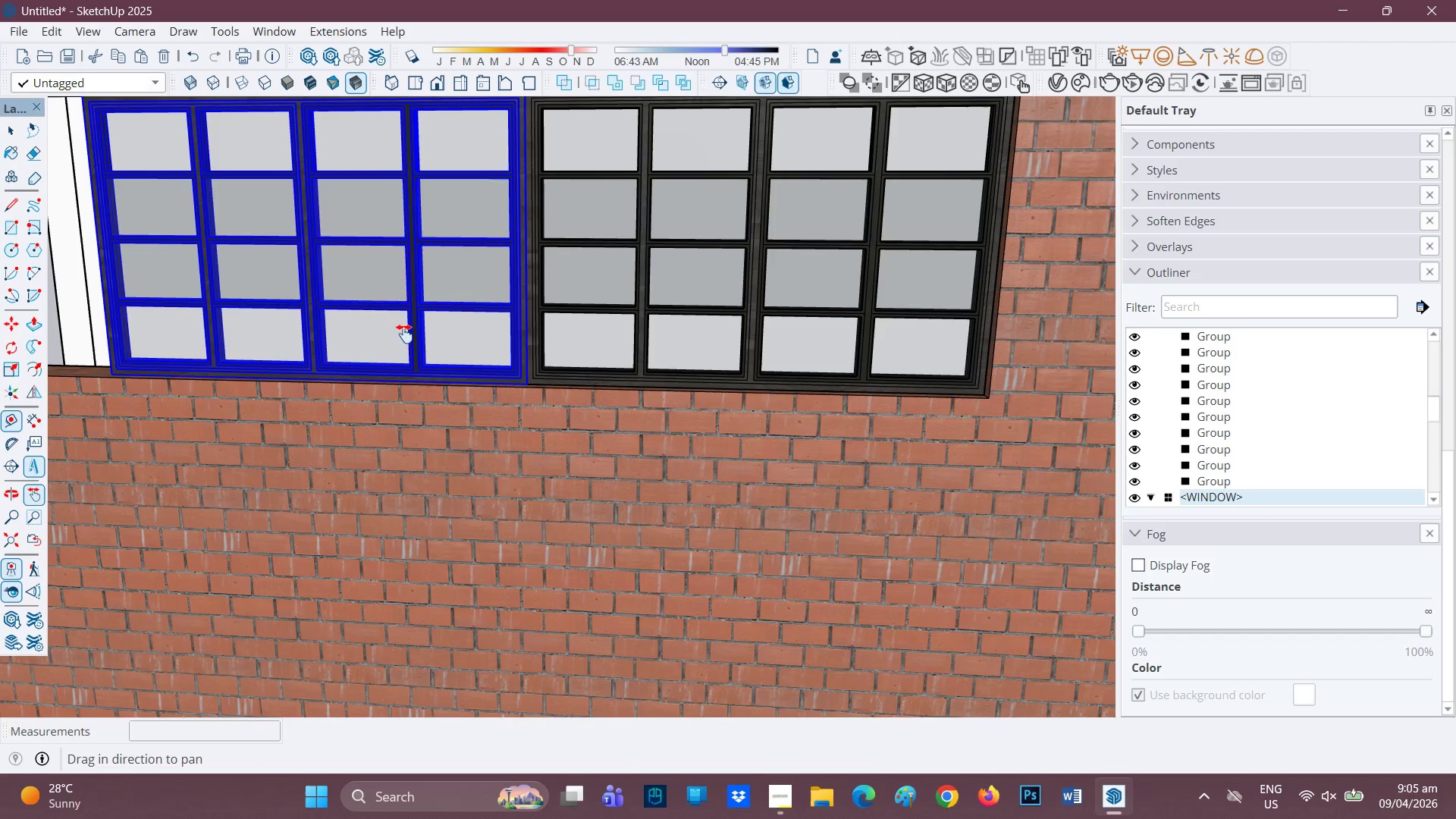 
scroll: coordinate [406, 353], scroll_direction: down, amount: 3.0
 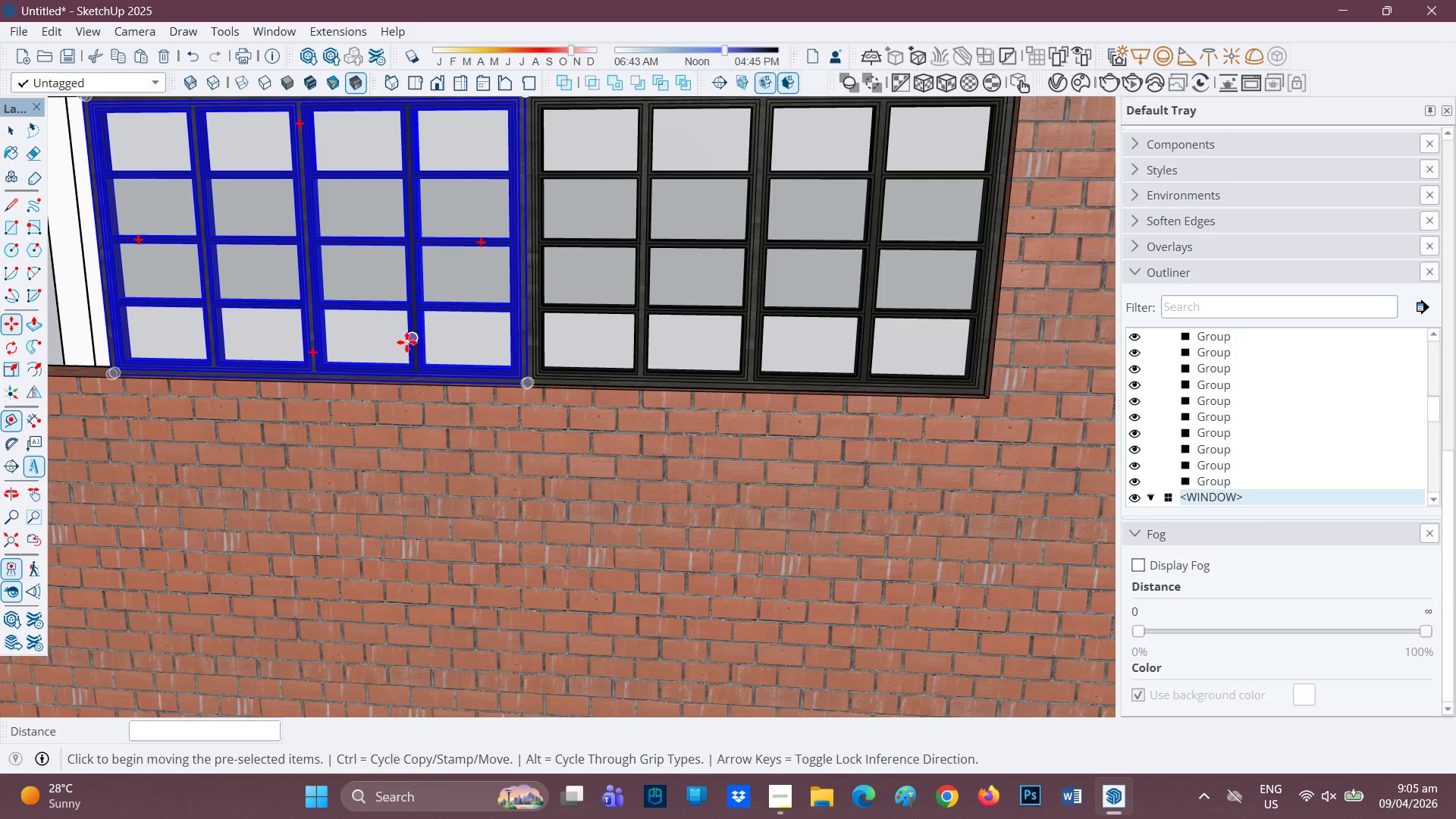 
left_click_drag(start_coordinate=[399, 334], to_coordinate=[827, 386])
 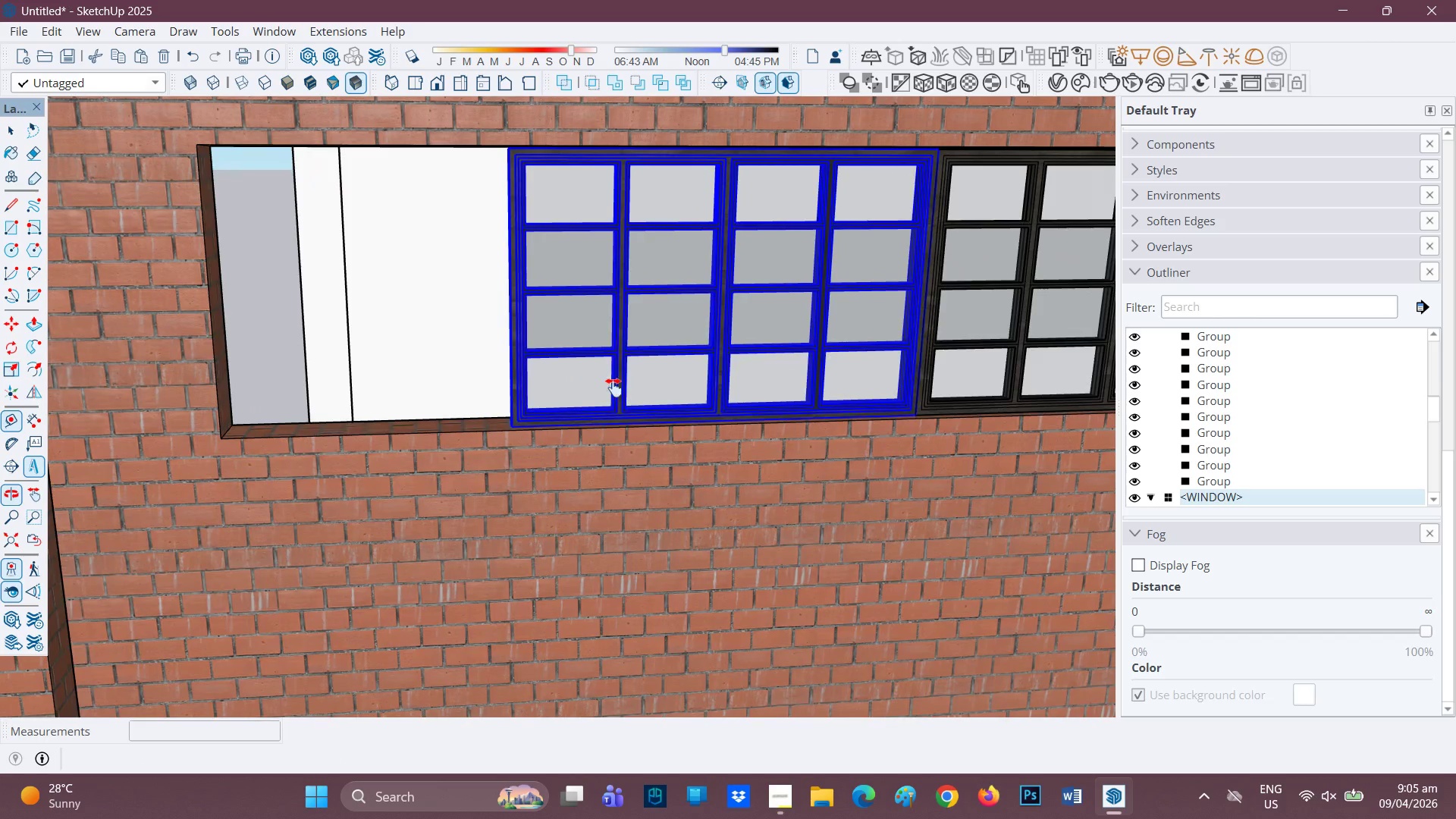 
scroll: coordinate [566, 359], scroll_direction: down, amount: 3.0
 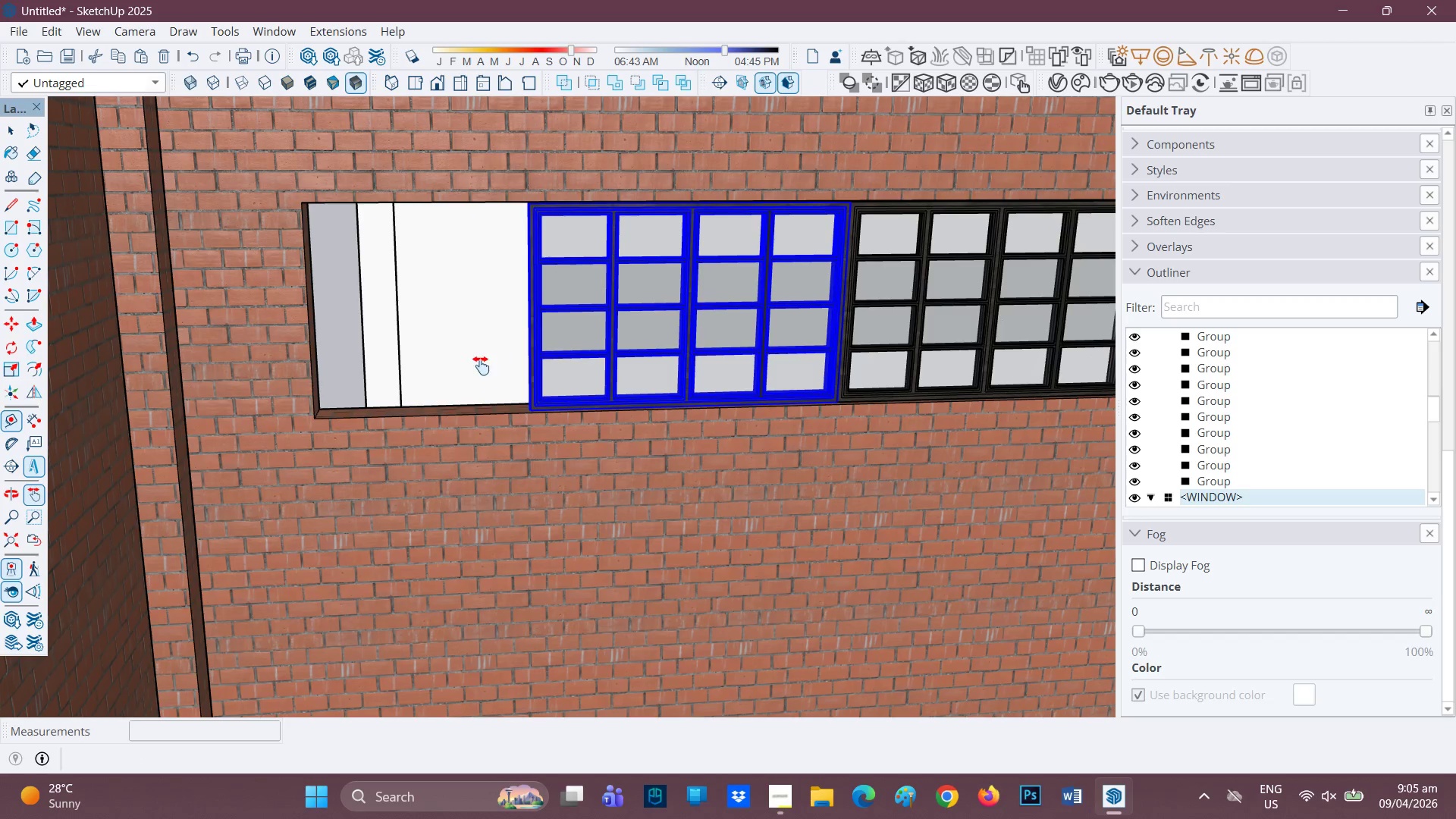 
scroll: coordinate [538, 389], scroll_direction: up, amount: 2.0
 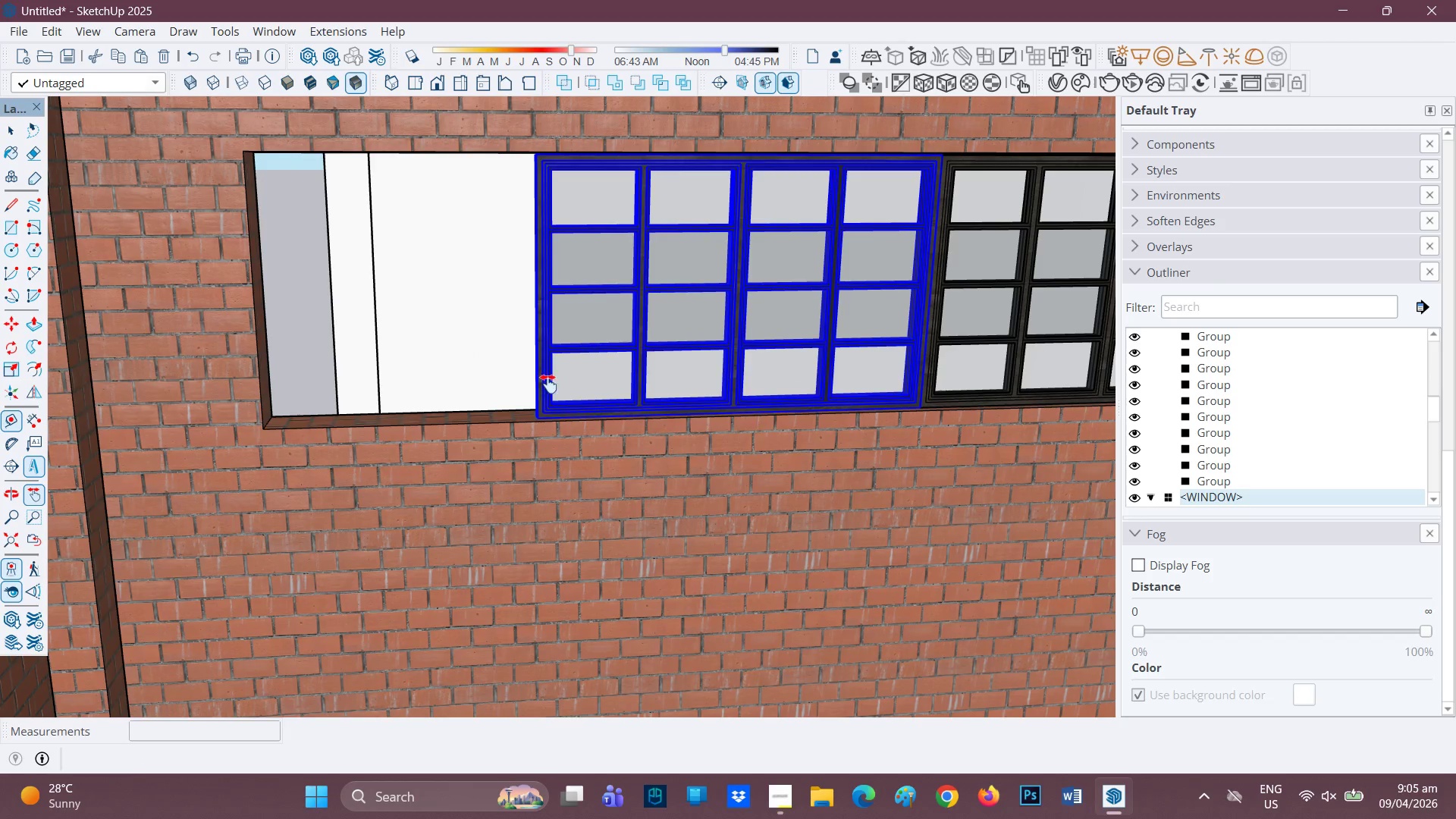 
key(M)
 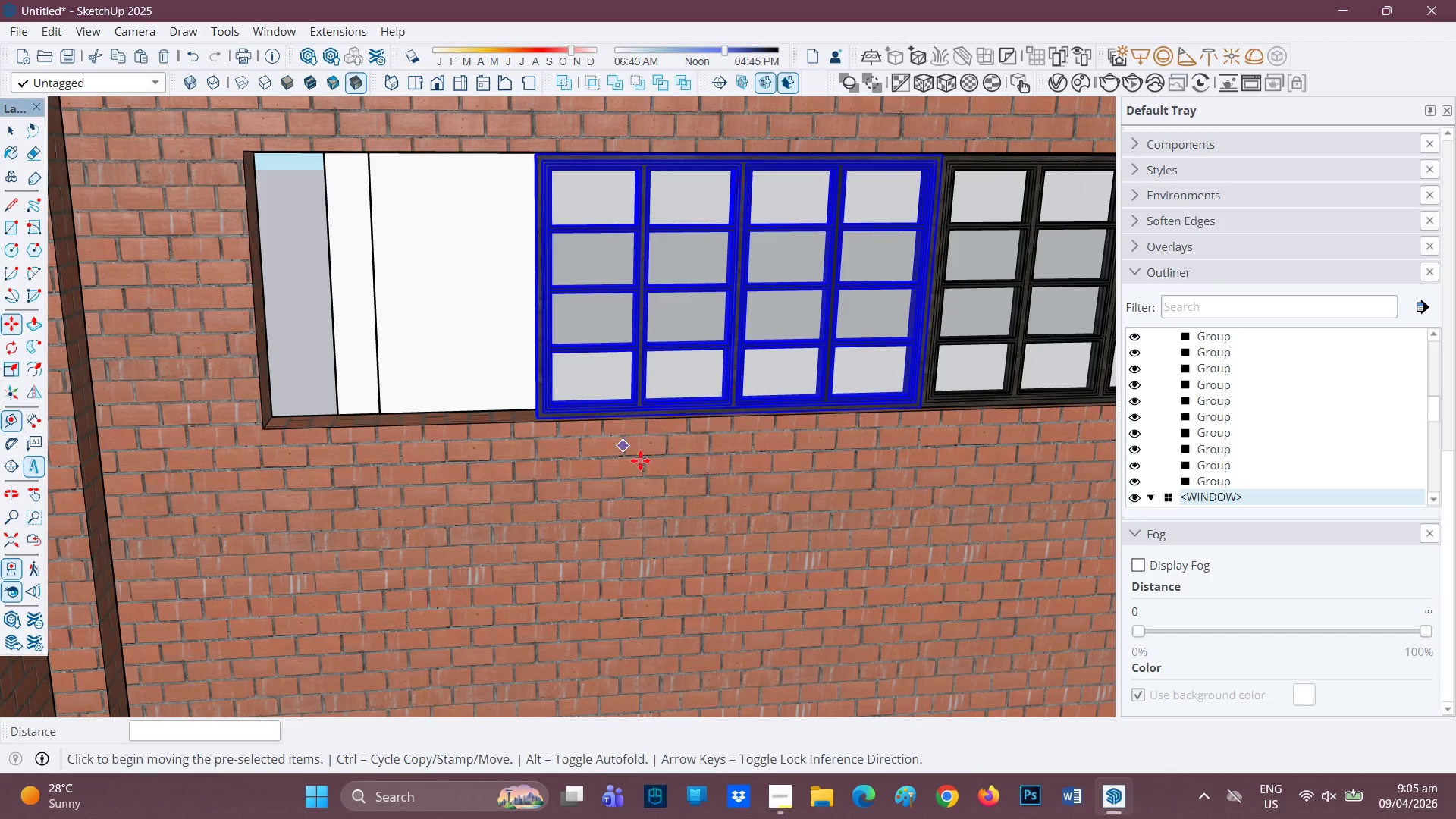 
key(Control+ControlRight)
 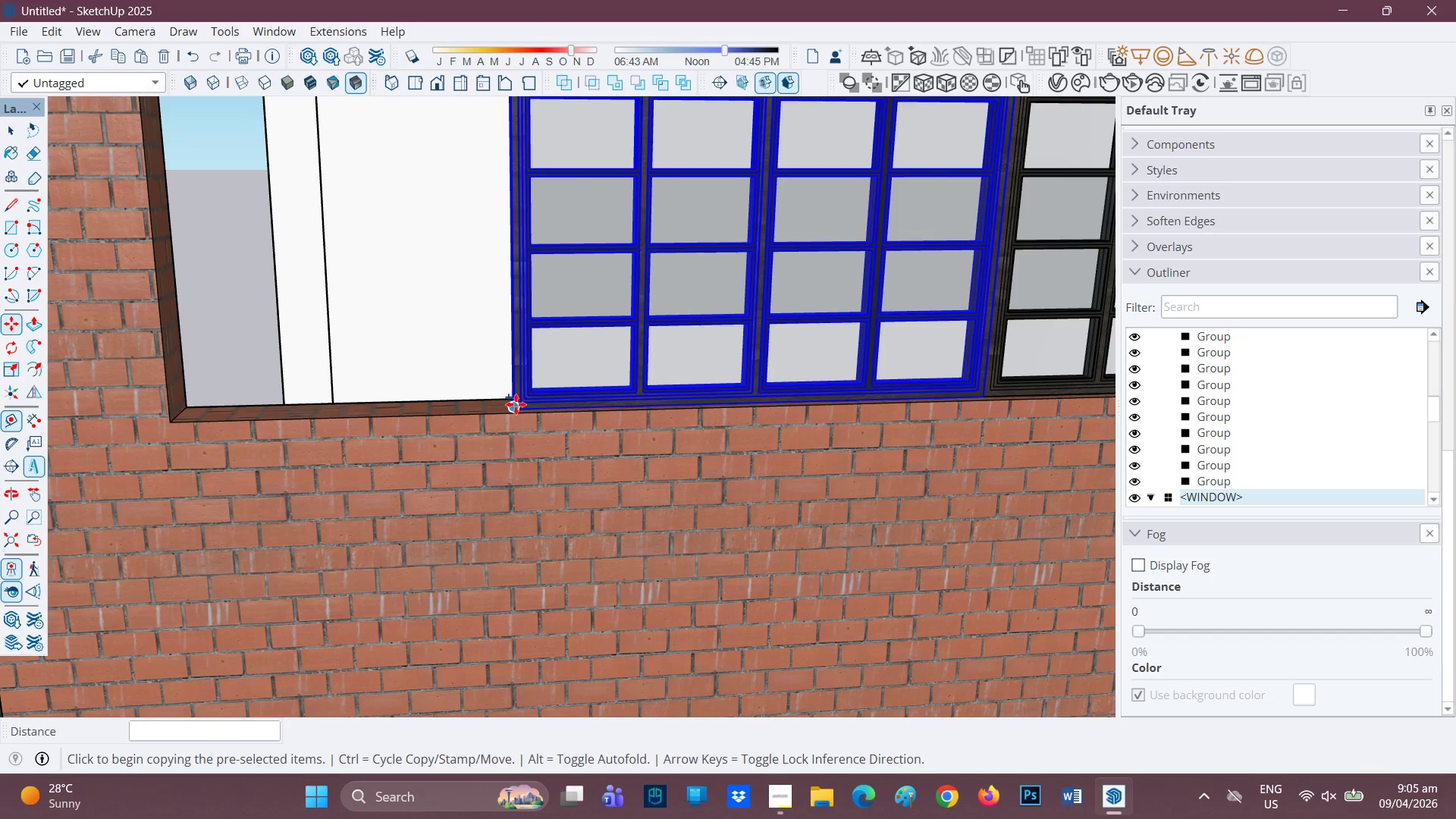 
scroll: coordinate [635, 454], scroll_direction: up, amount: 2.0
 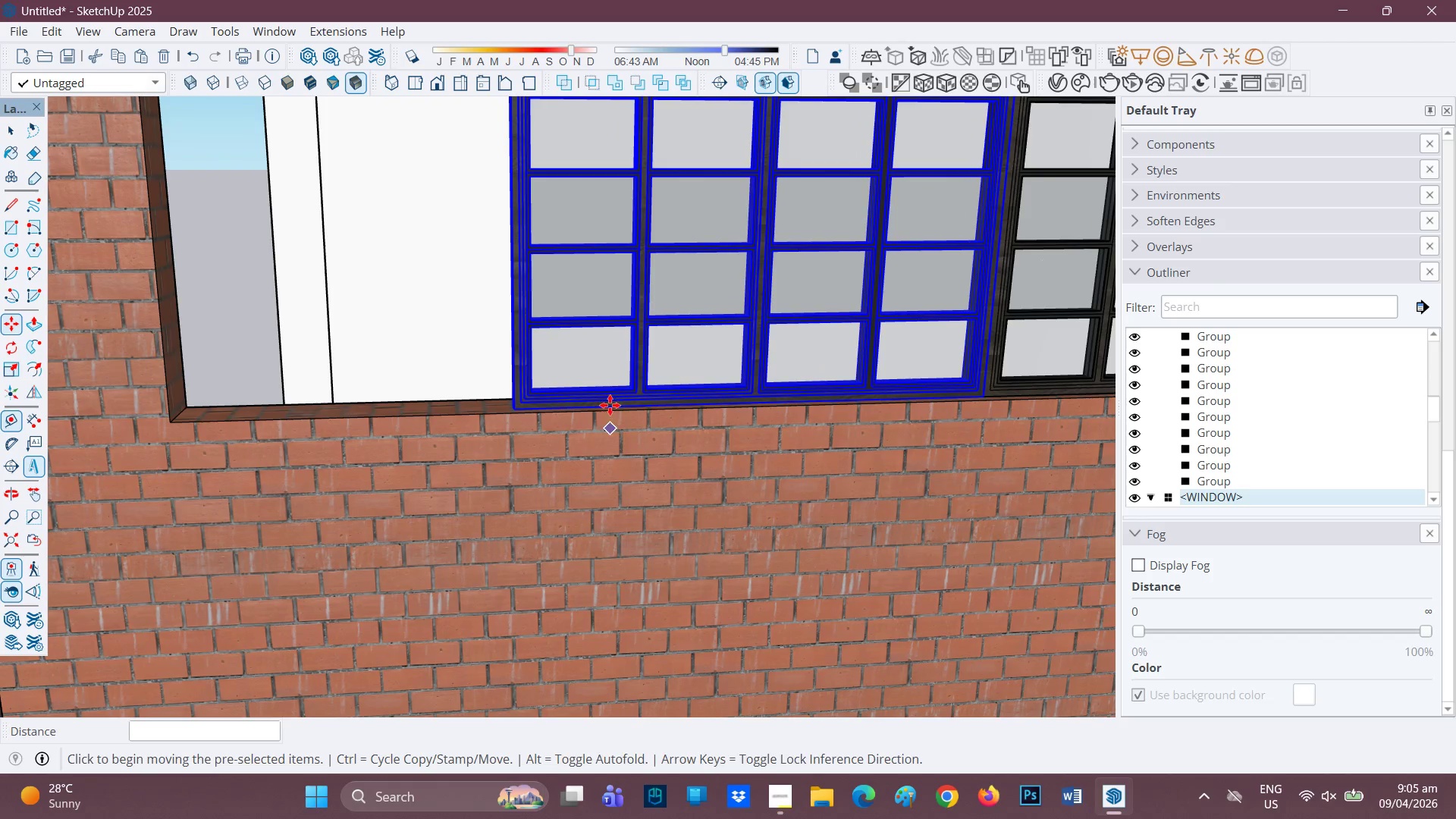 
left_click([515, 404])
 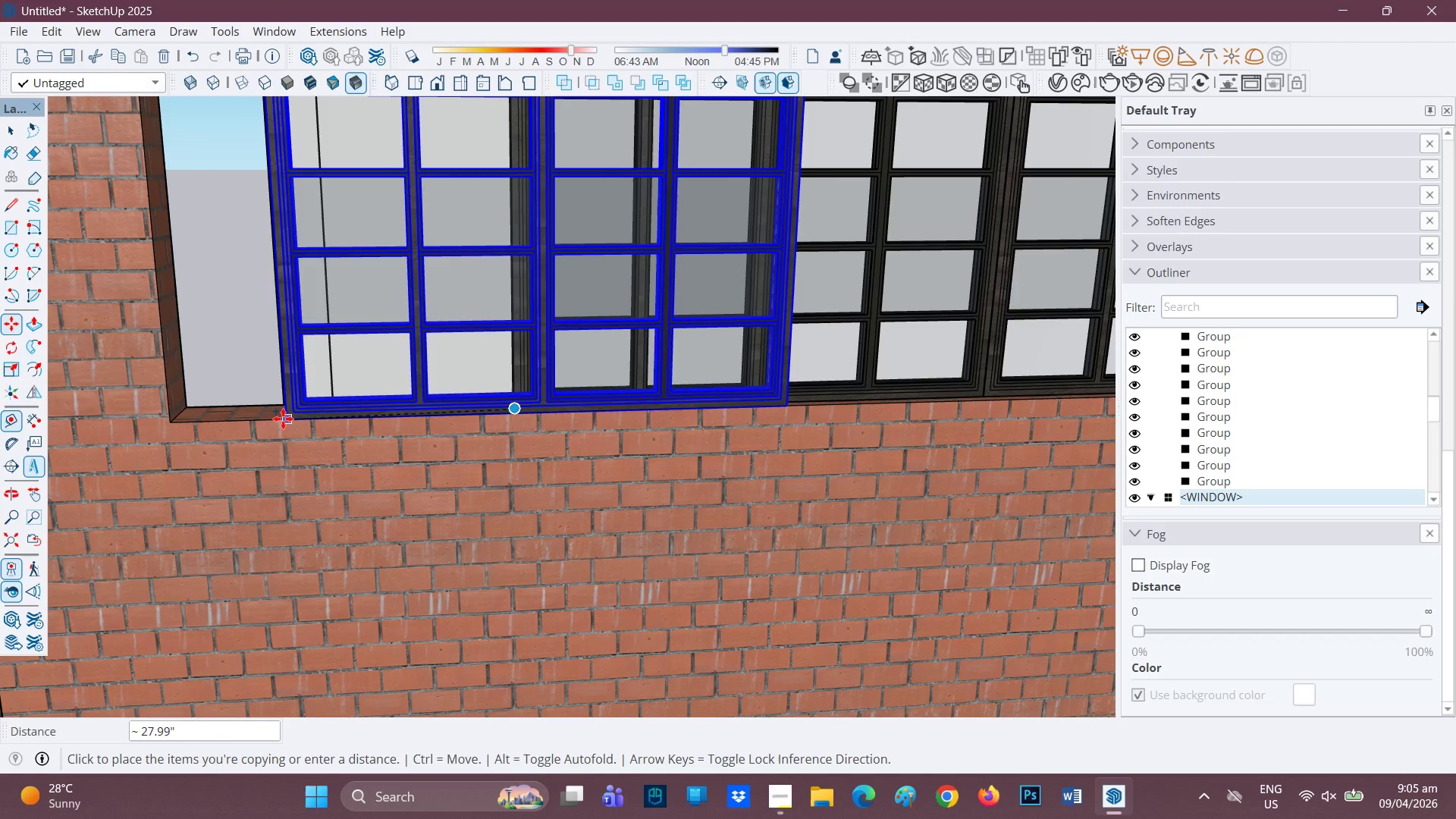 
left_click([271, 415])
 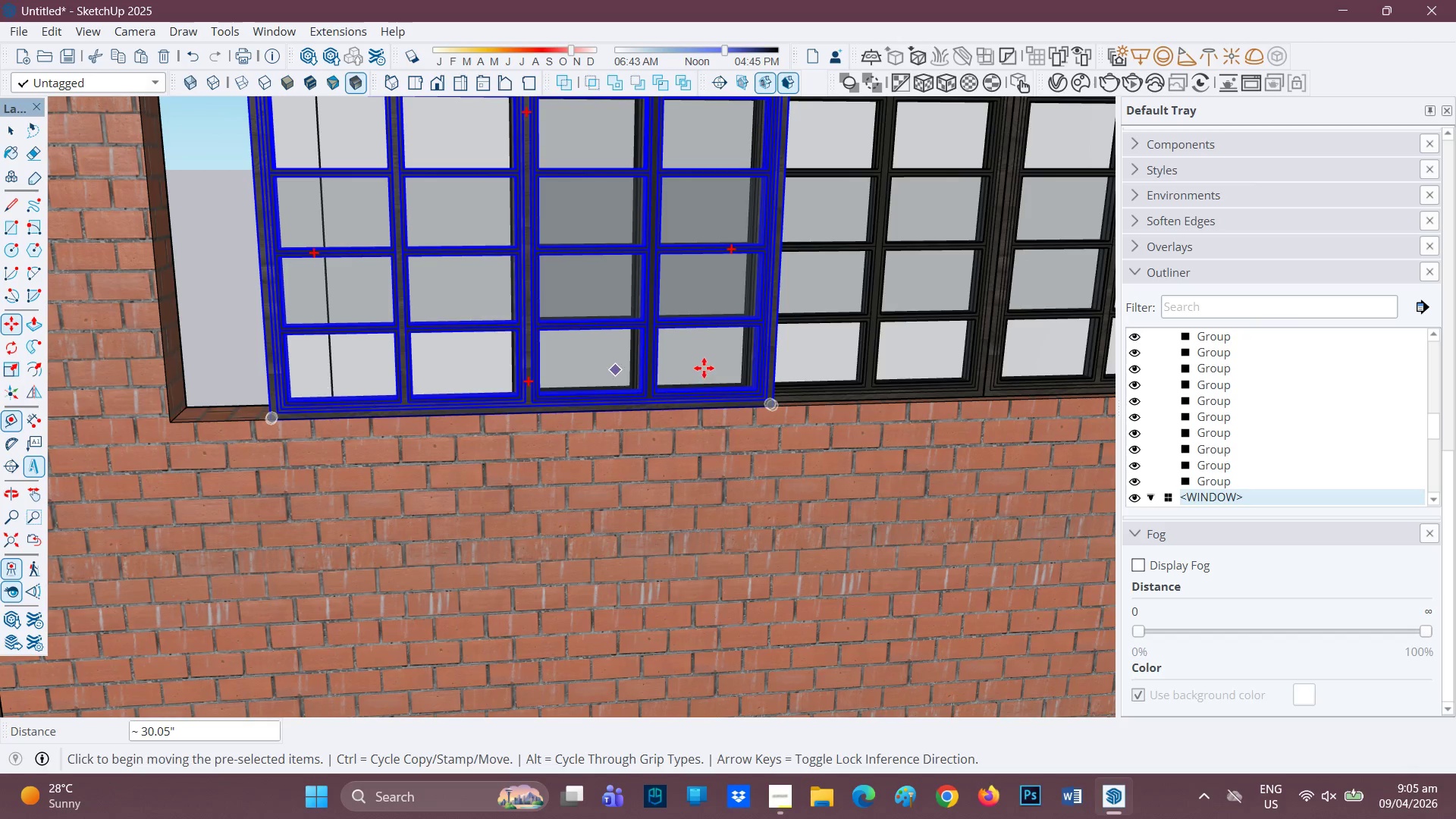 
scroll: coordinate [695, 357], scroll_direction: up, amount: 3.0
 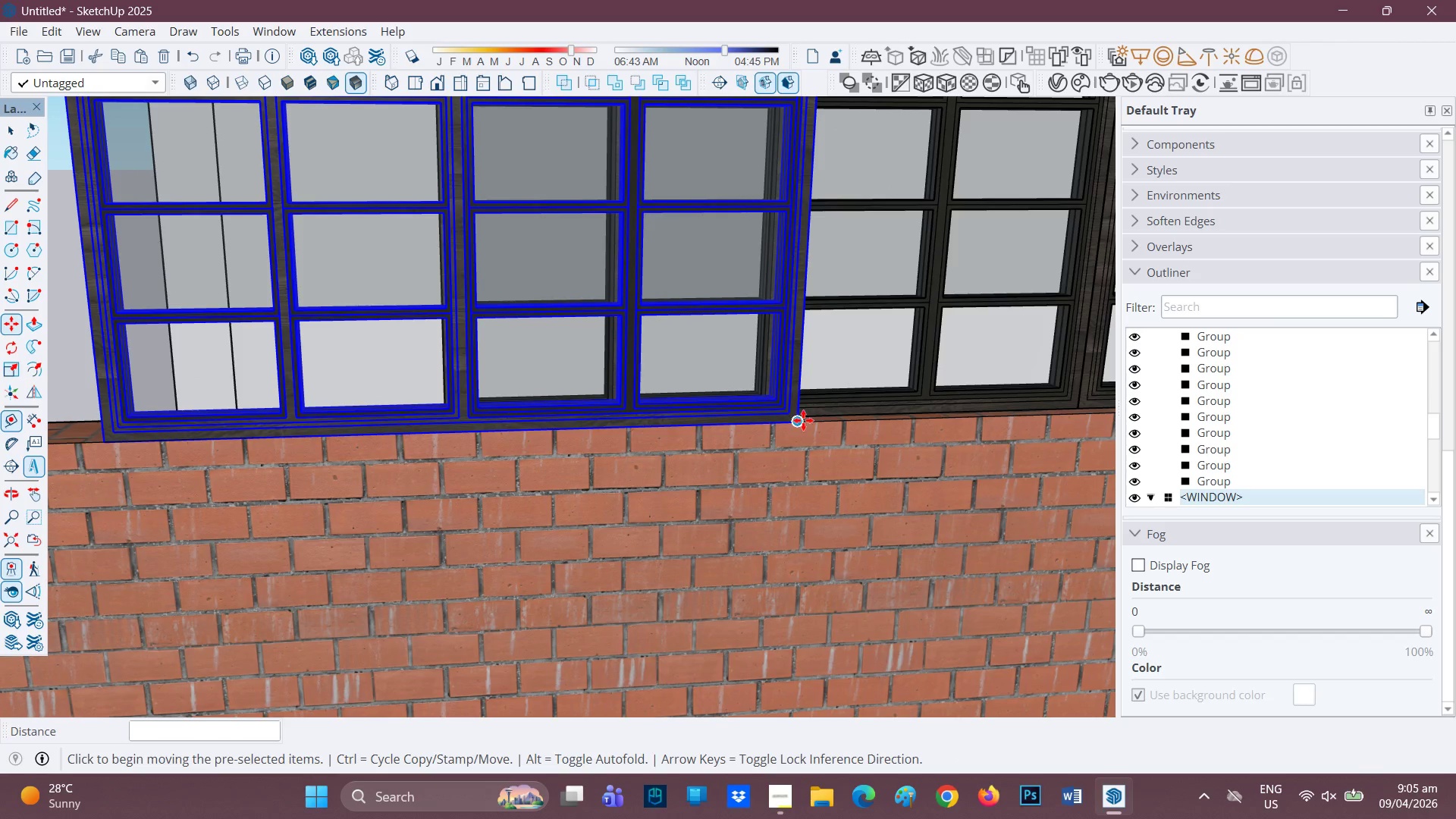 
left_click_drag(start_coordinate=[804, 420], to_coordinate=[799, 420])
 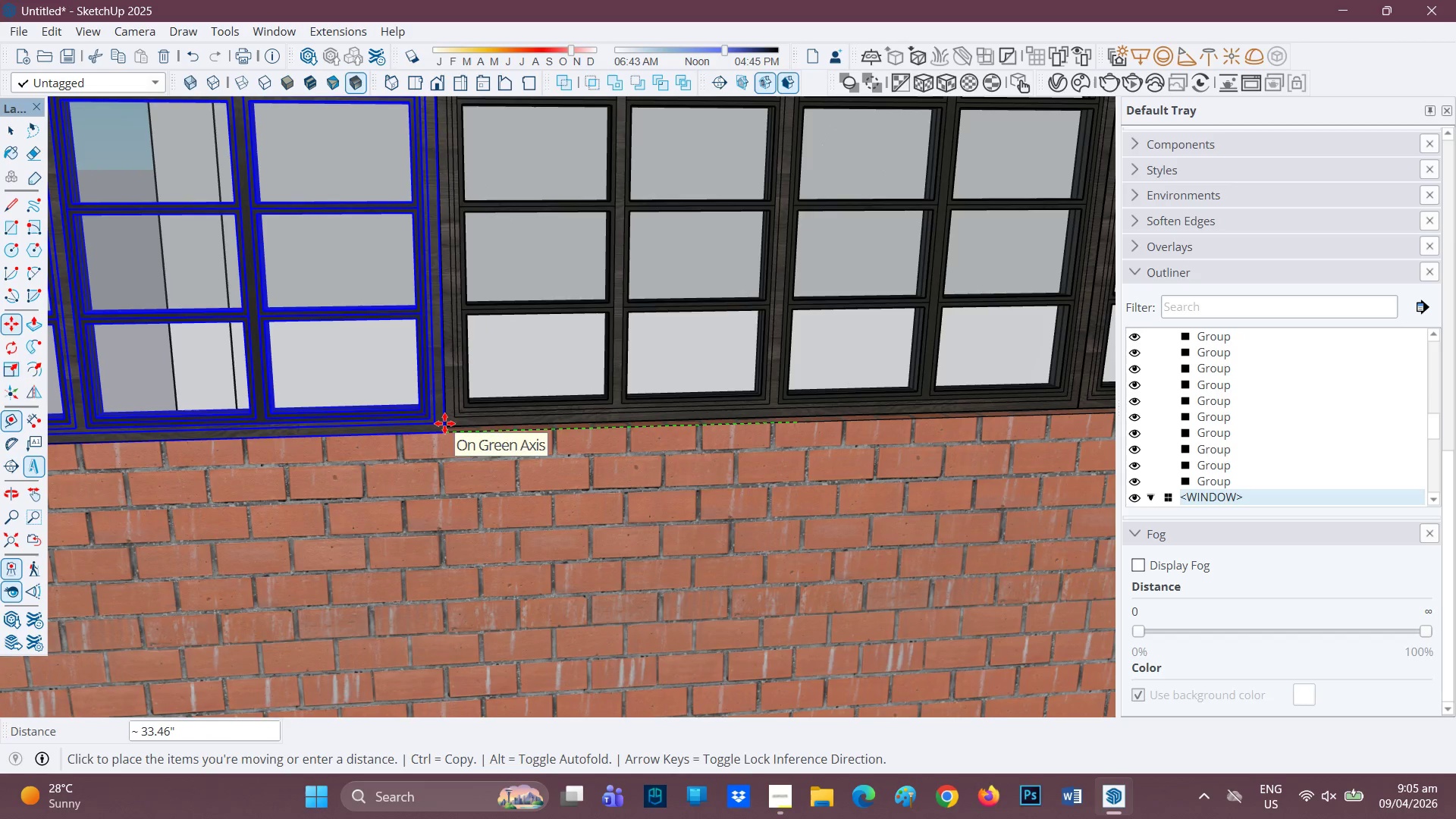 
left_click([444, 422])
 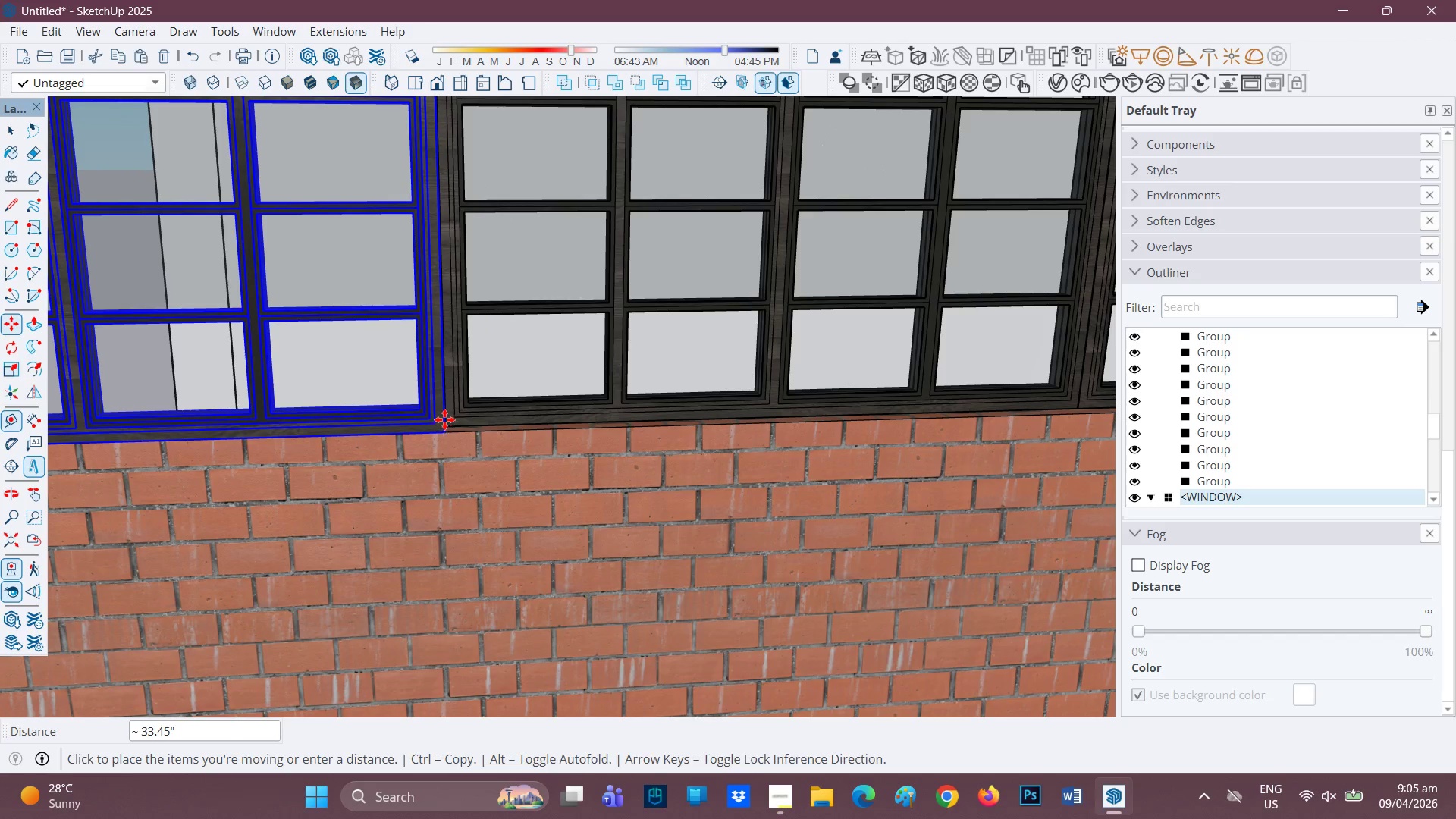 
scroll: coordinate [538, 381], scroll_direction: down, amount: 15.0
 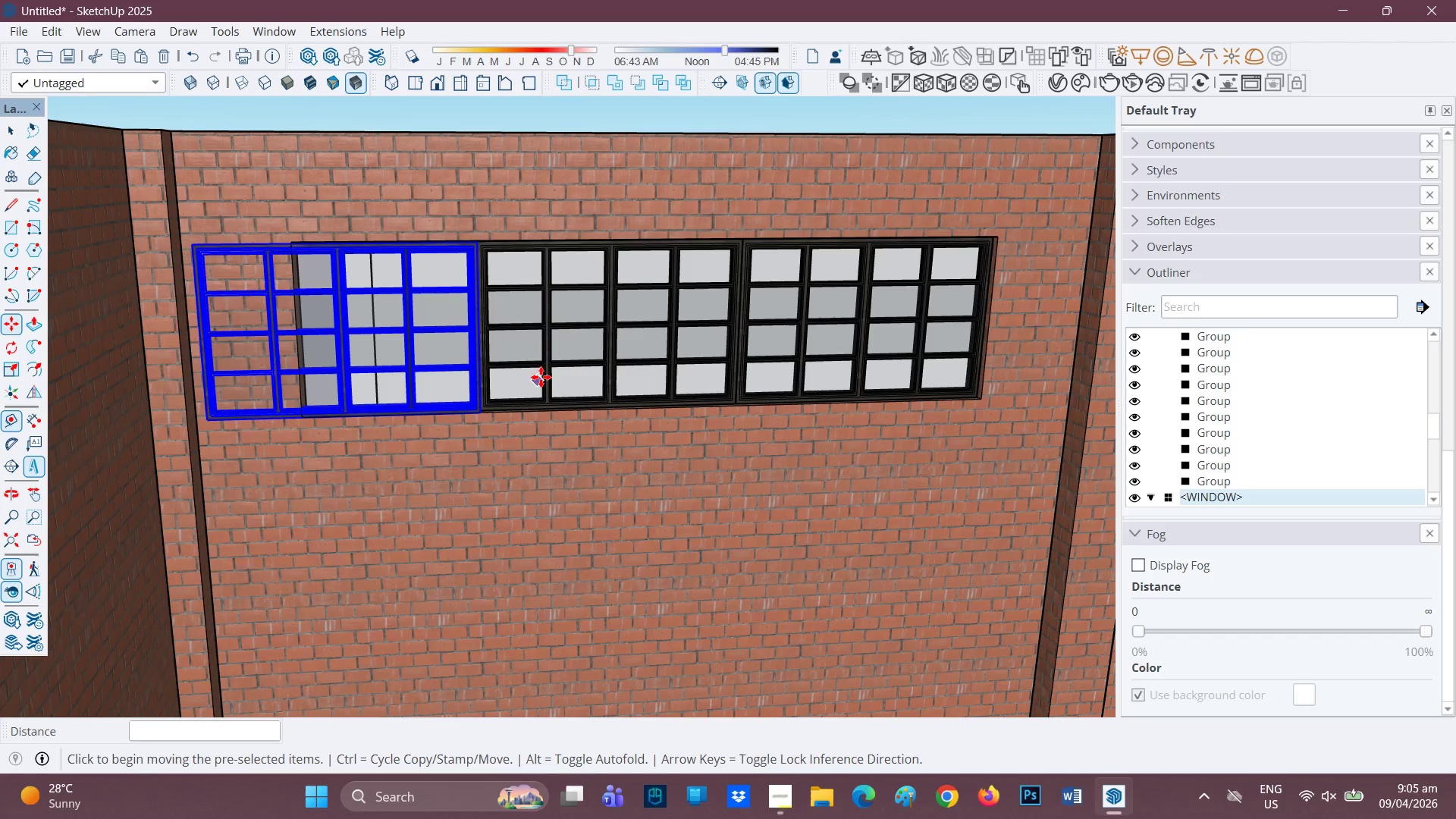 
mouse_move([592, 337])
 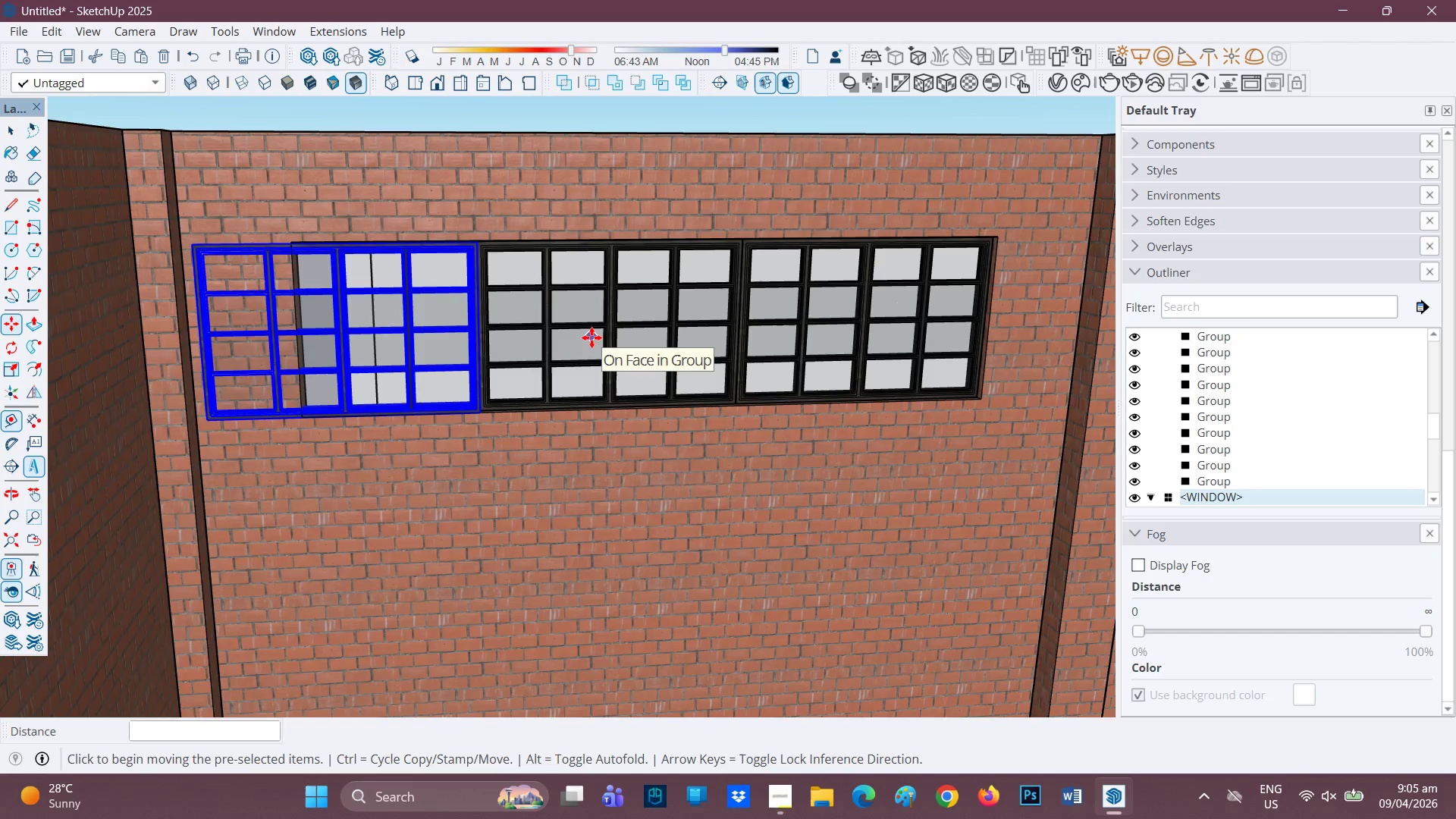 
scroll: coordinate [592, 337], scroll_direction: down, amount: 1.0
 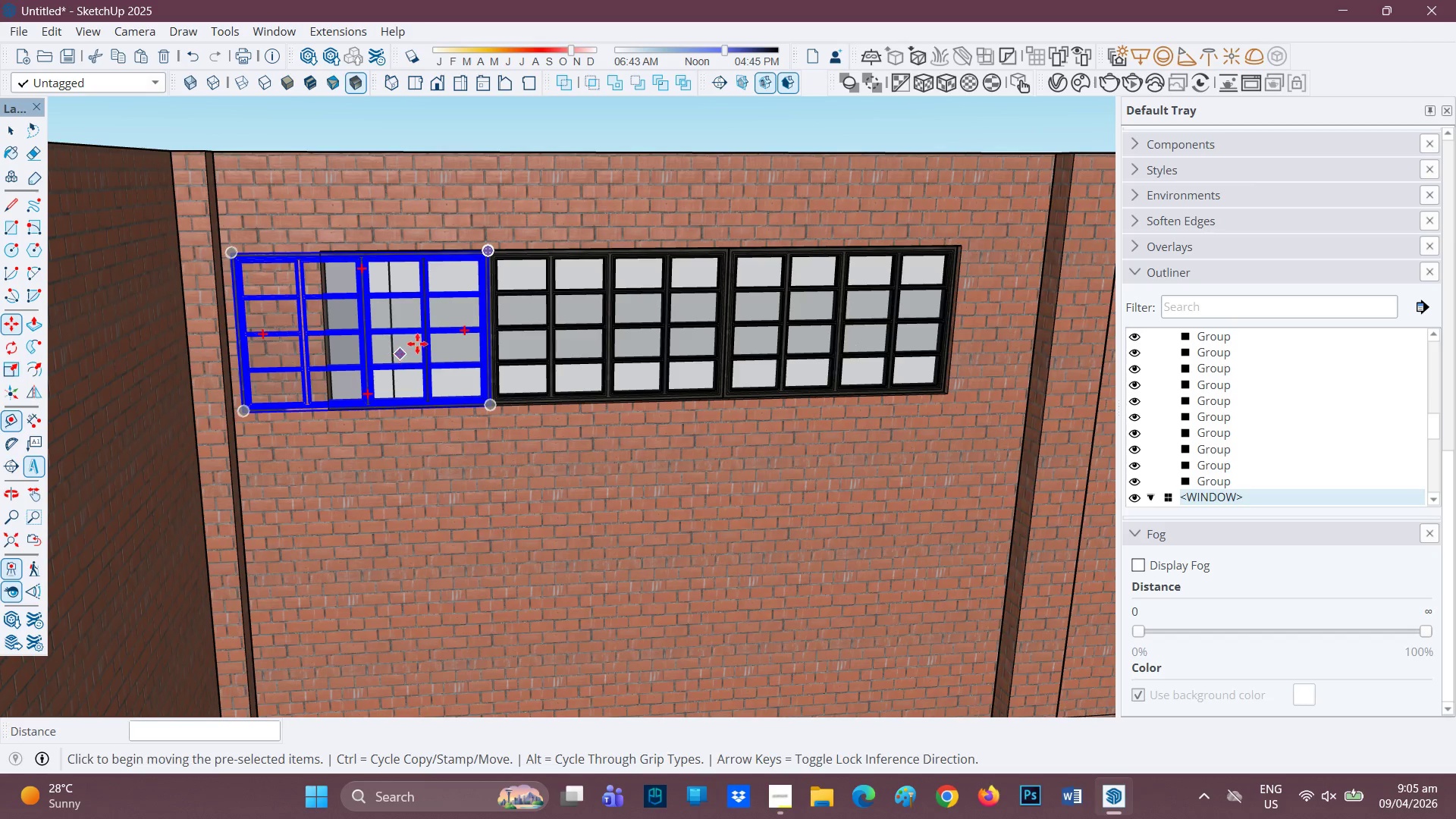 
key(Space)
 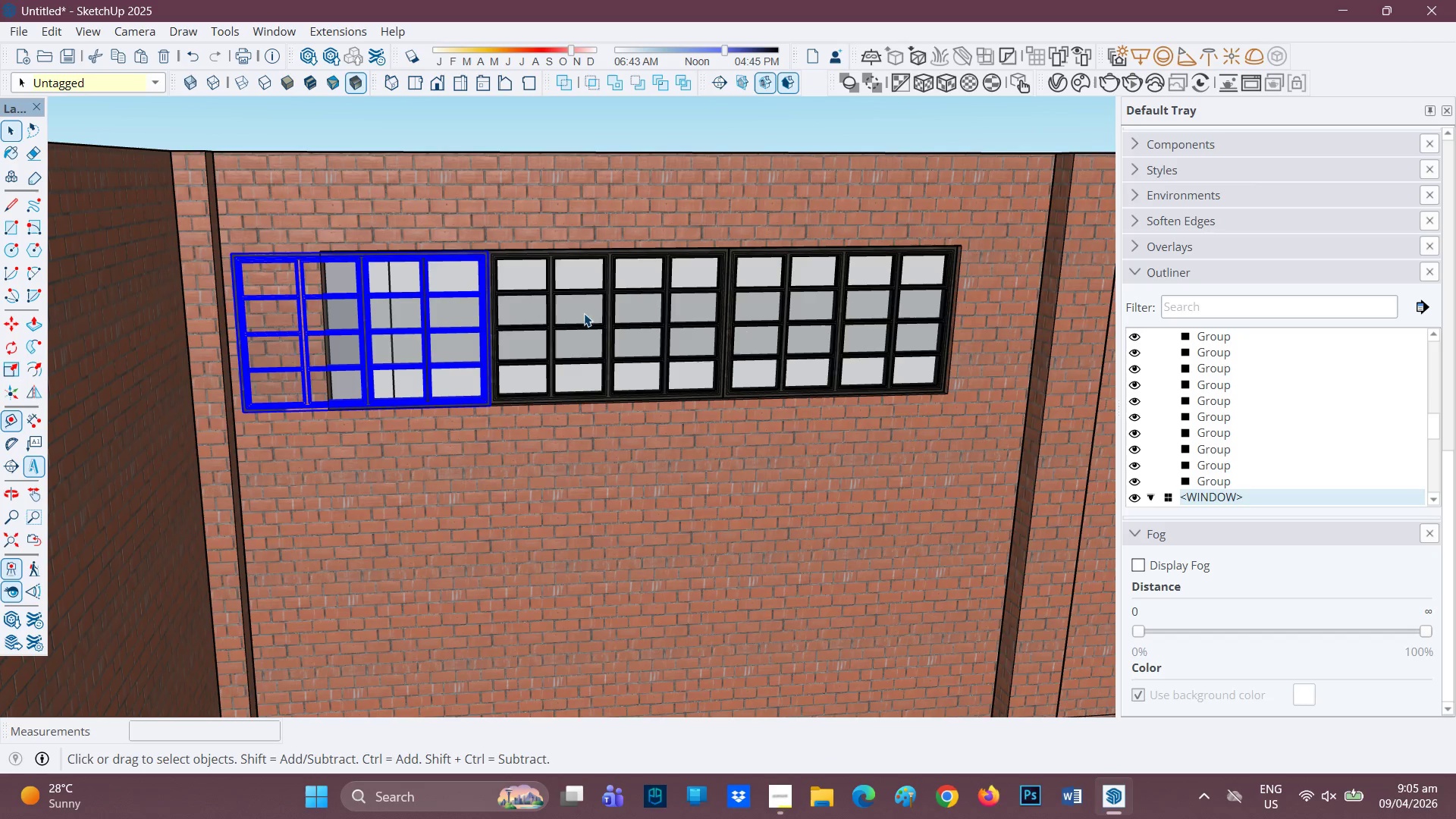 
left_click([605, 303])
 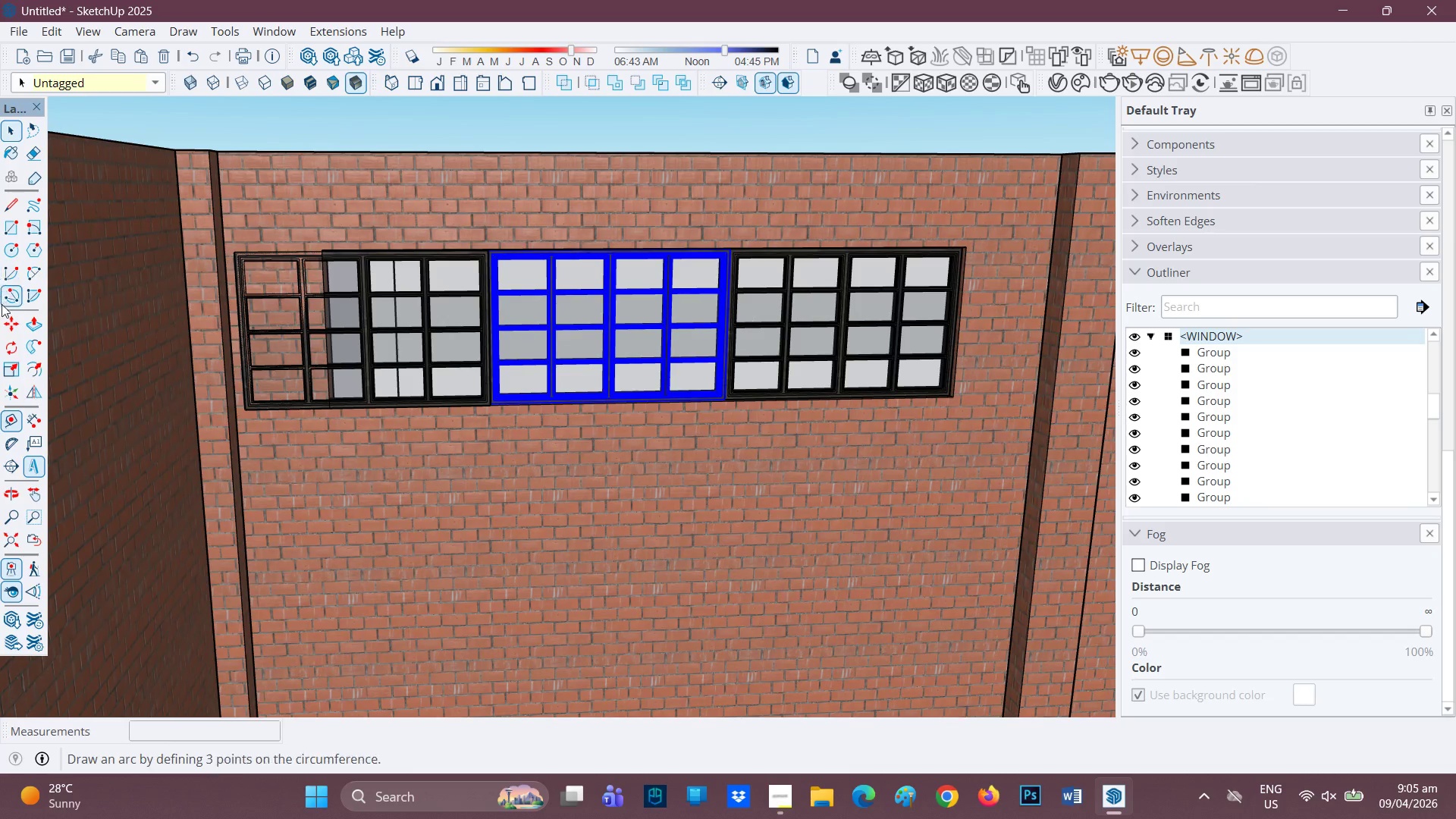 
left_click([8, 376])
 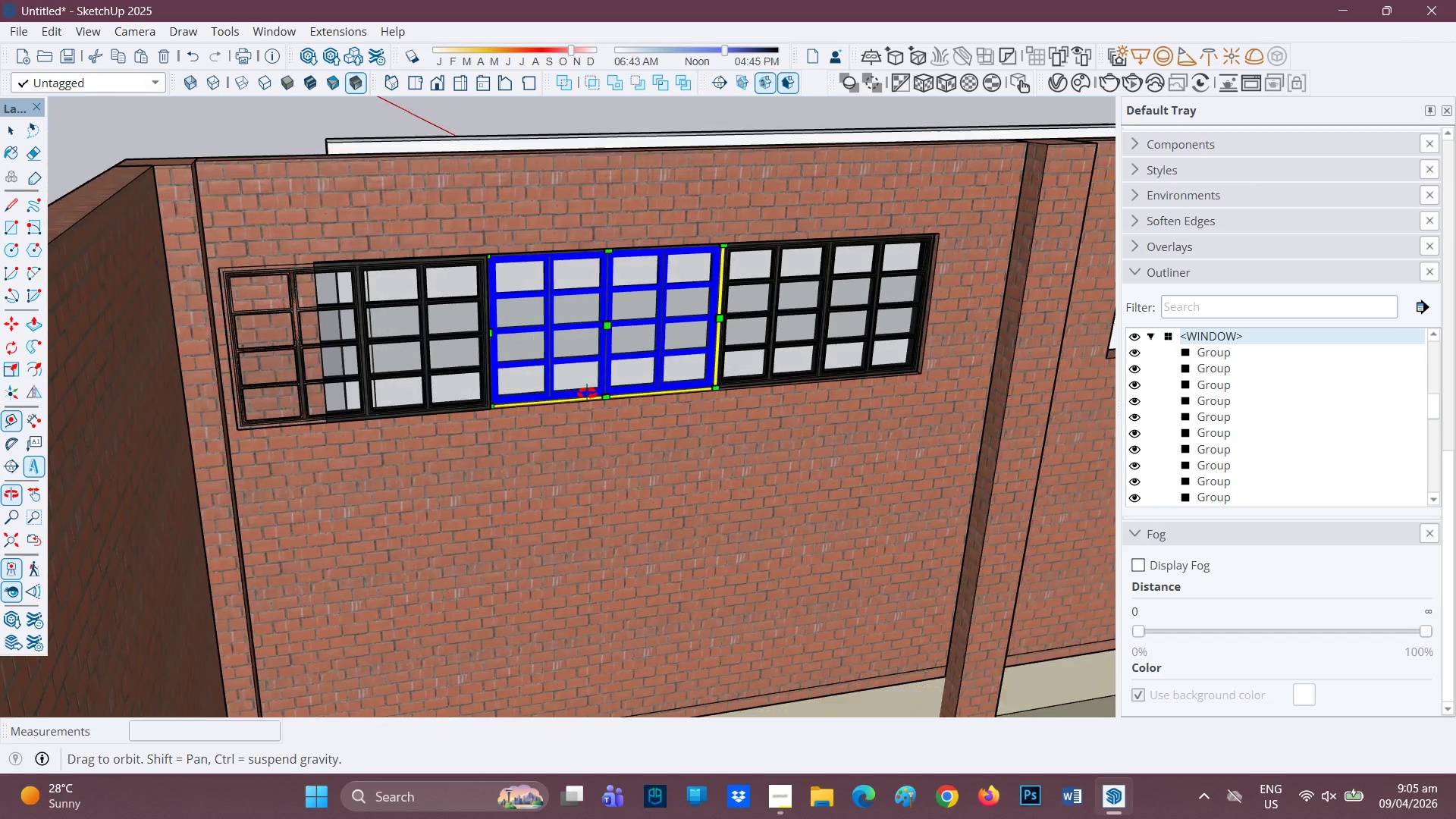 
scroll: coordinate [507, 329], scroll_direction: up, amount: 5.0
 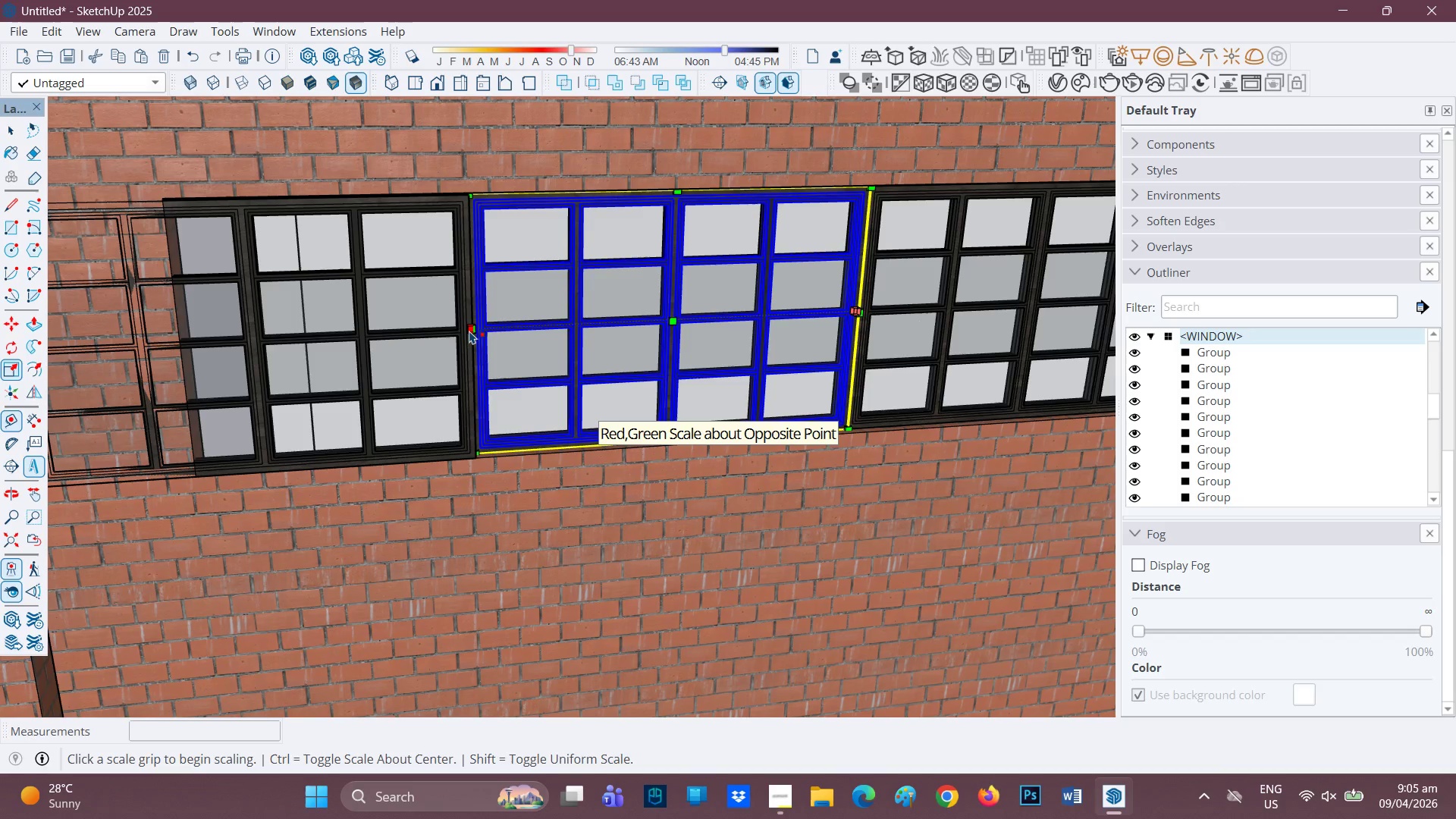 
left_click([469, 331])
 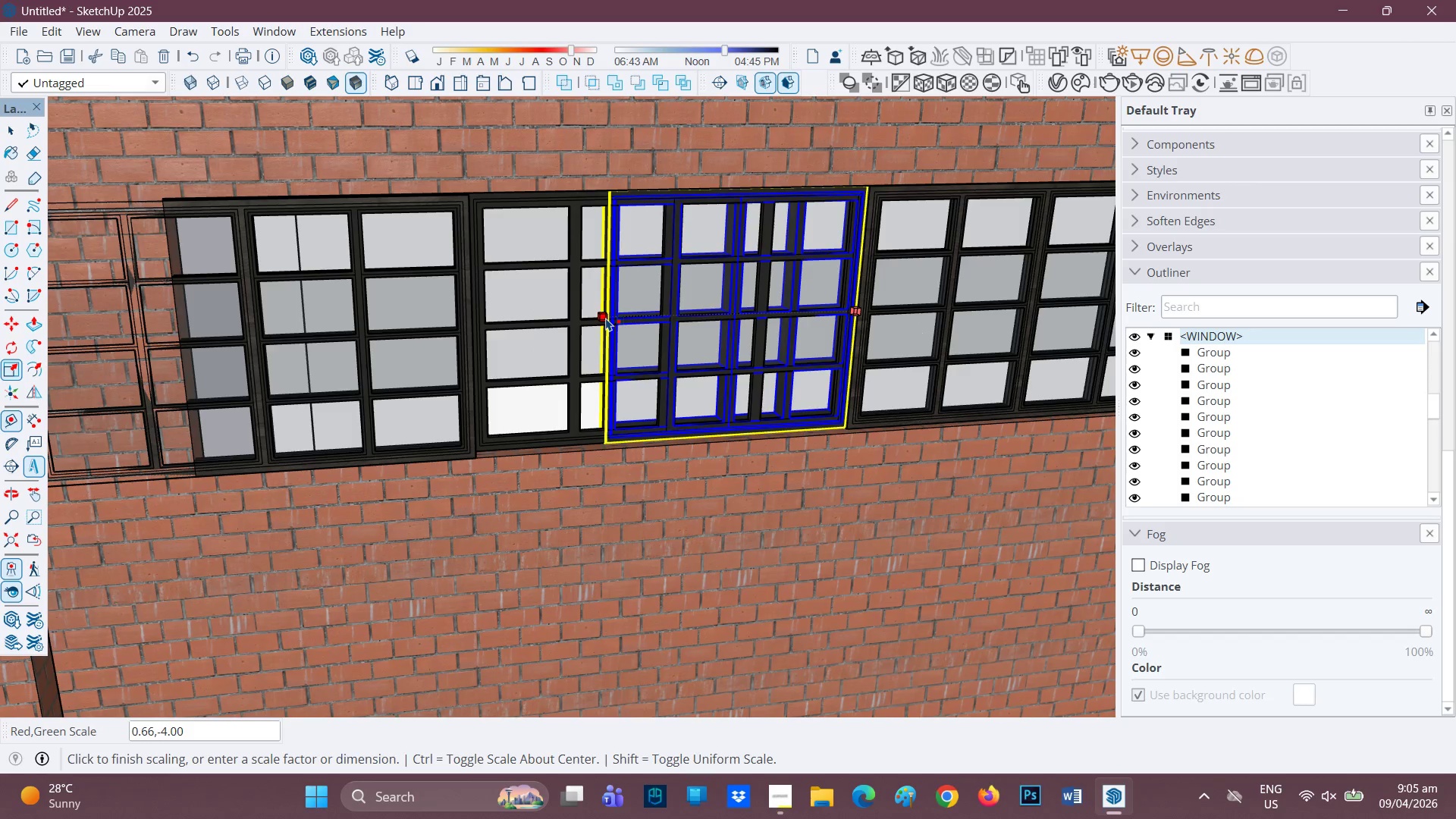 
left_click([606, 318])
 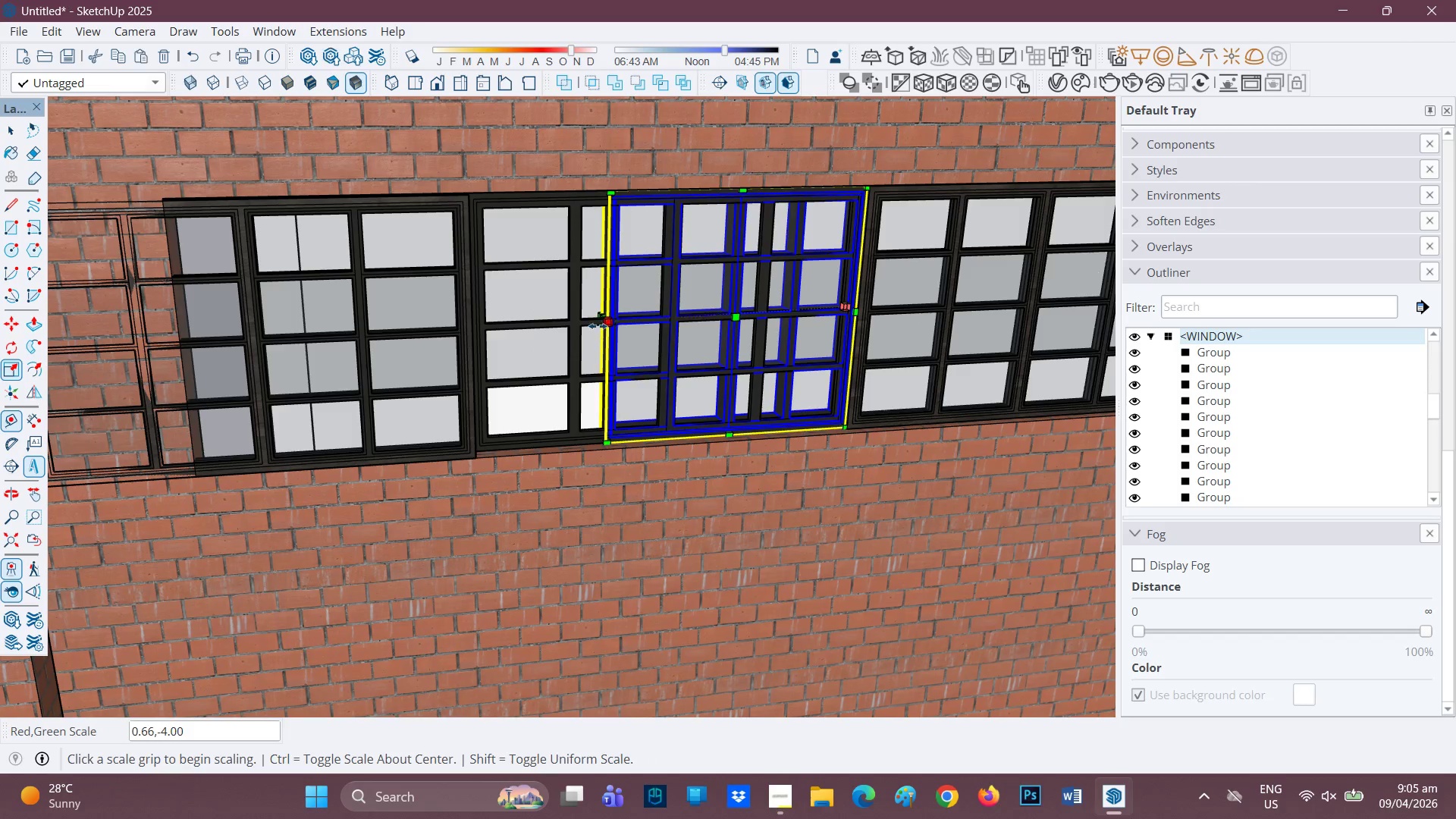 
scroll: coordinate [551, 350], scroll_direction: down, amount: 4.0
 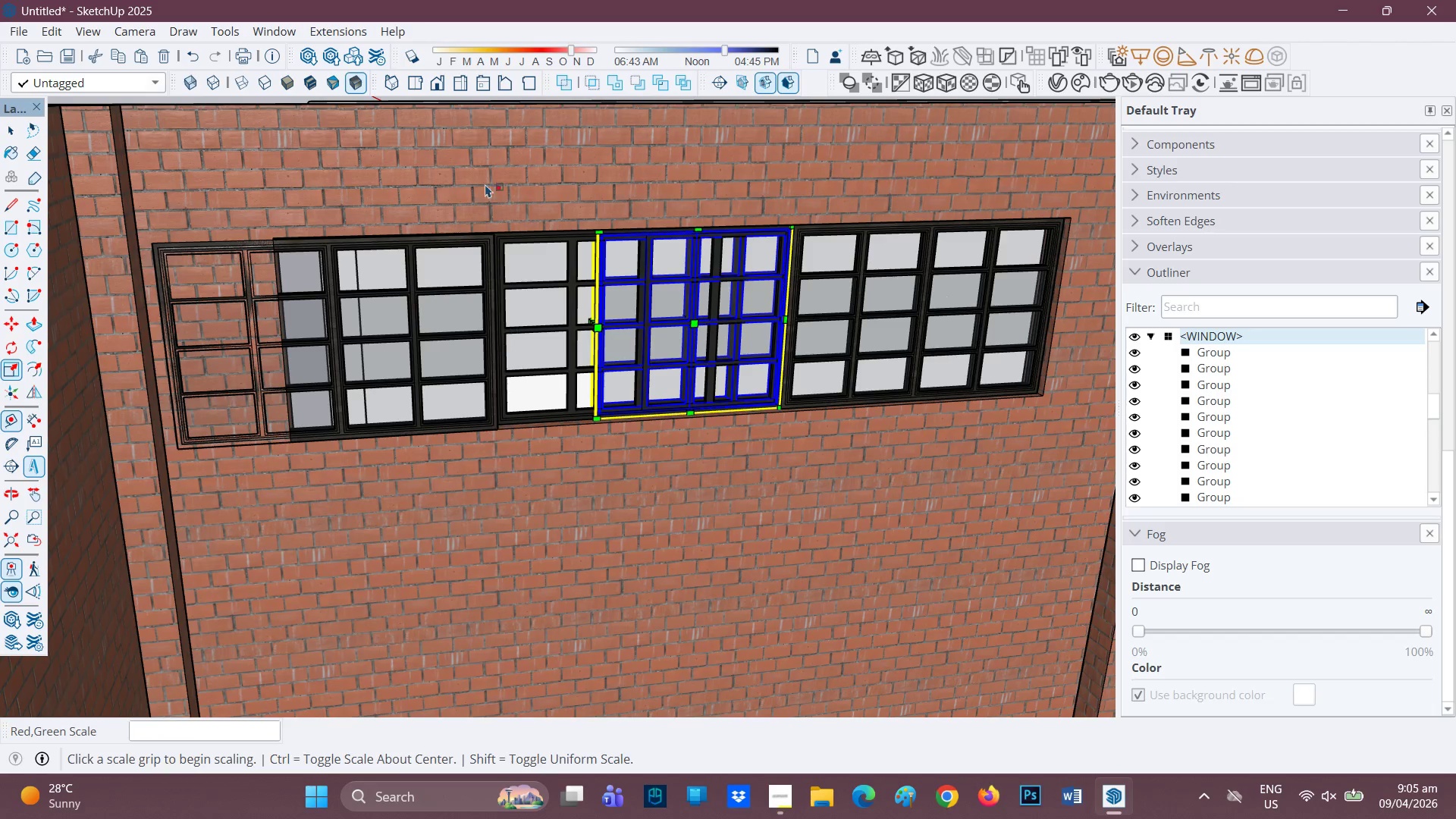 
key(Space)
 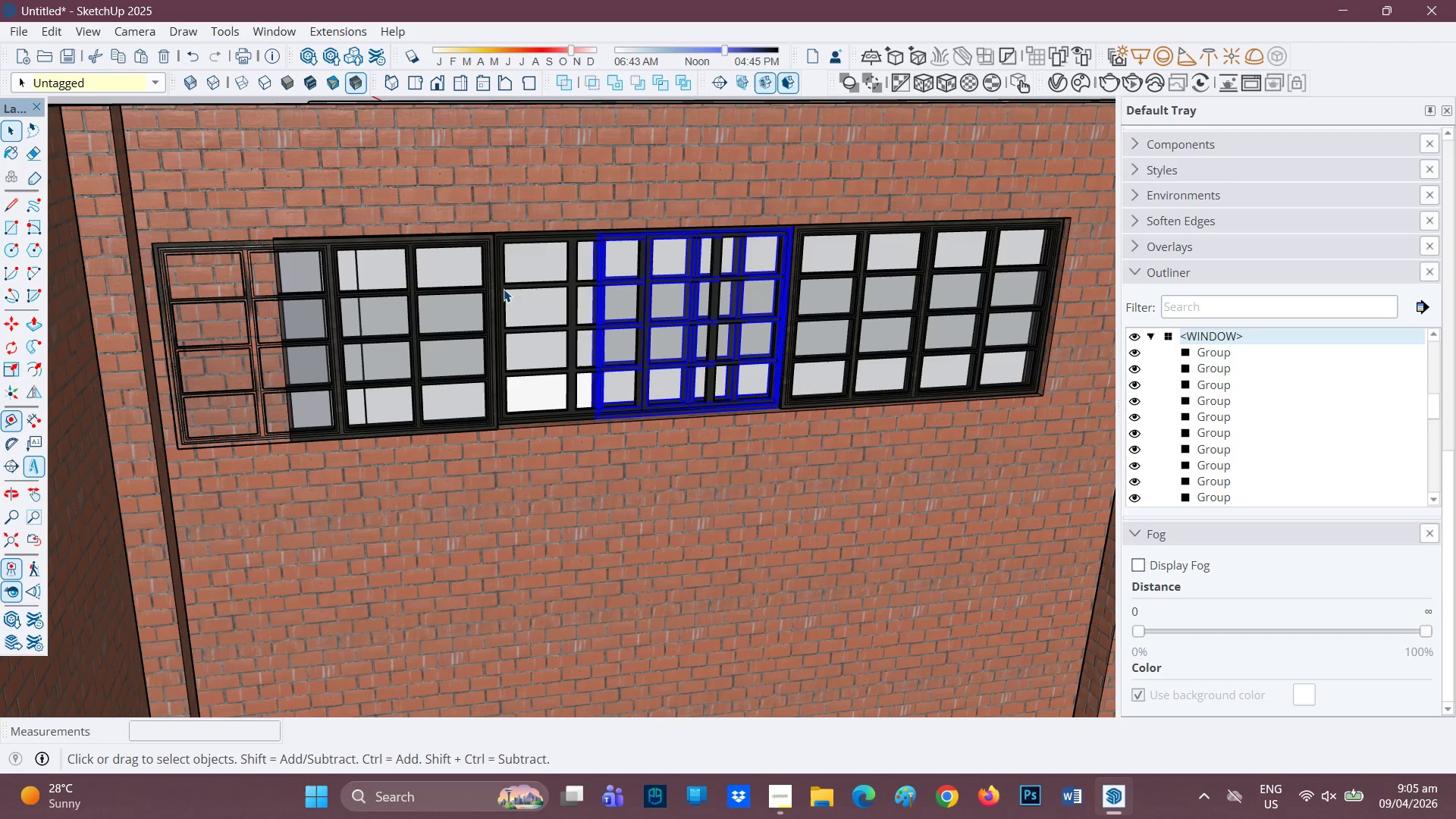 
key(Control+Z)
 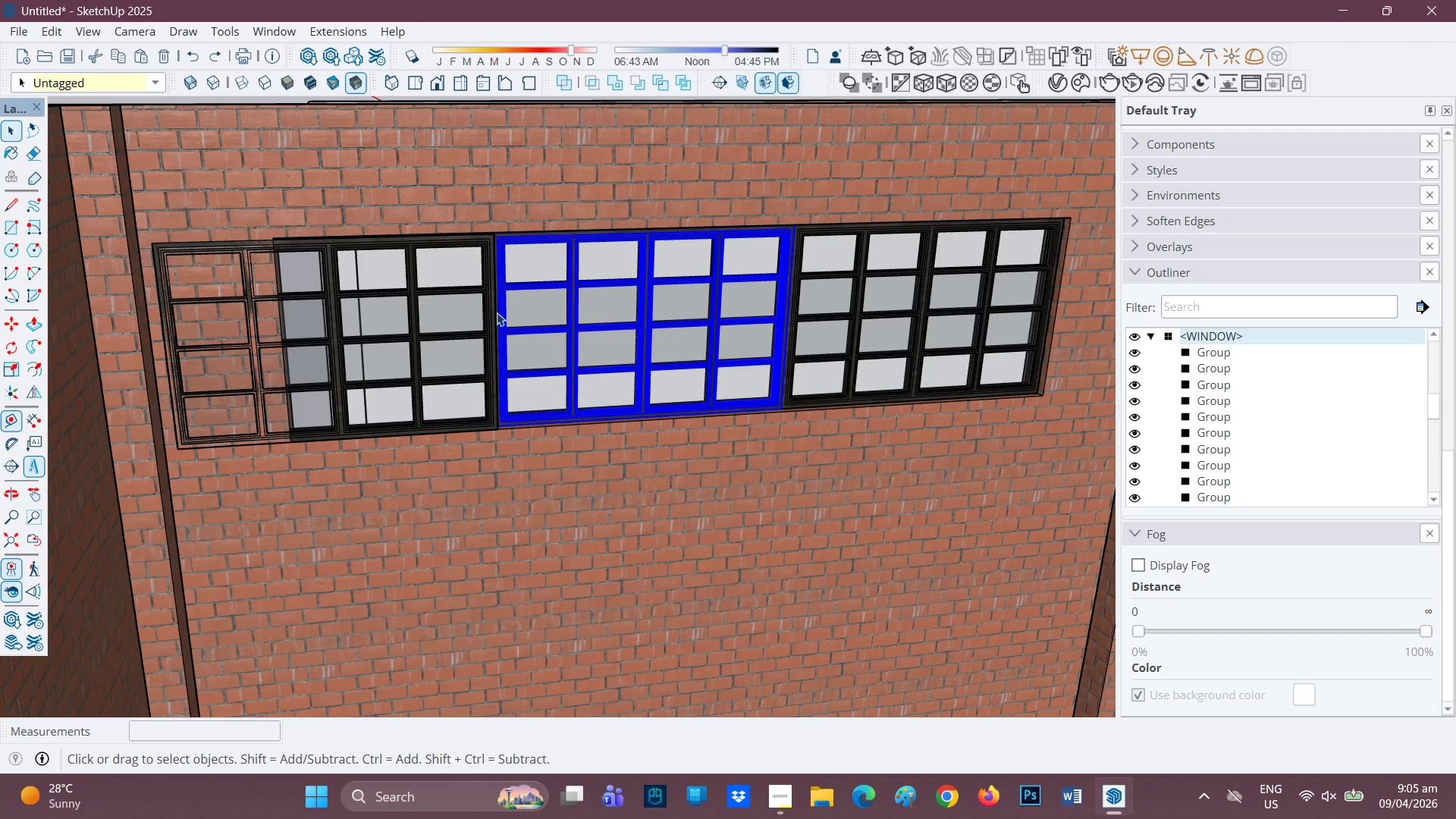 
scroll: coordinate [499, 319], scroll_direction: down, amount: 2.0
 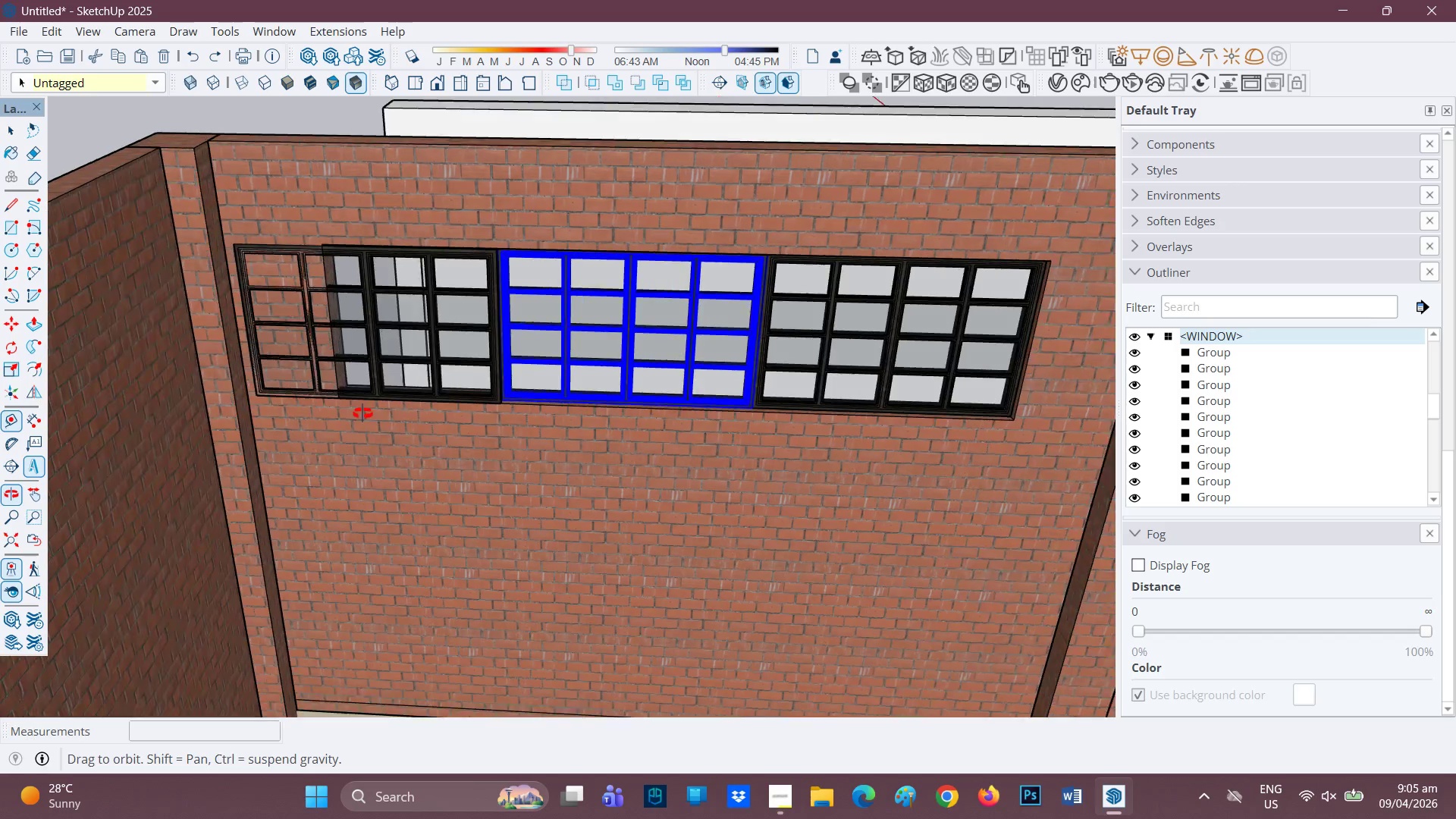 
scroll: coordinate [369, 372], scroll_direction: up, amount: 1.0
 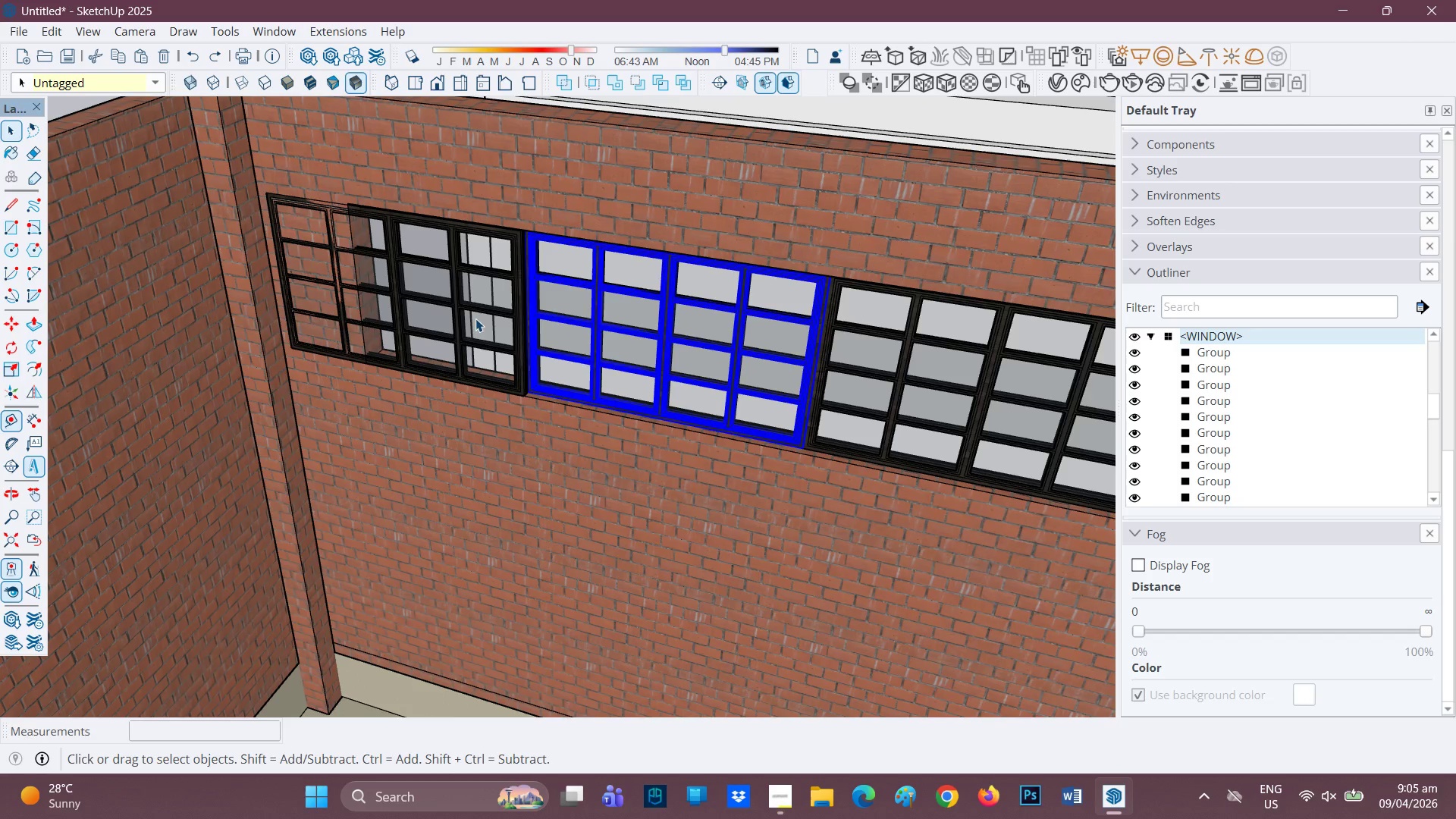 
scroll: coordinate [487, 323], scroll_direction: down, amount: 2.0
 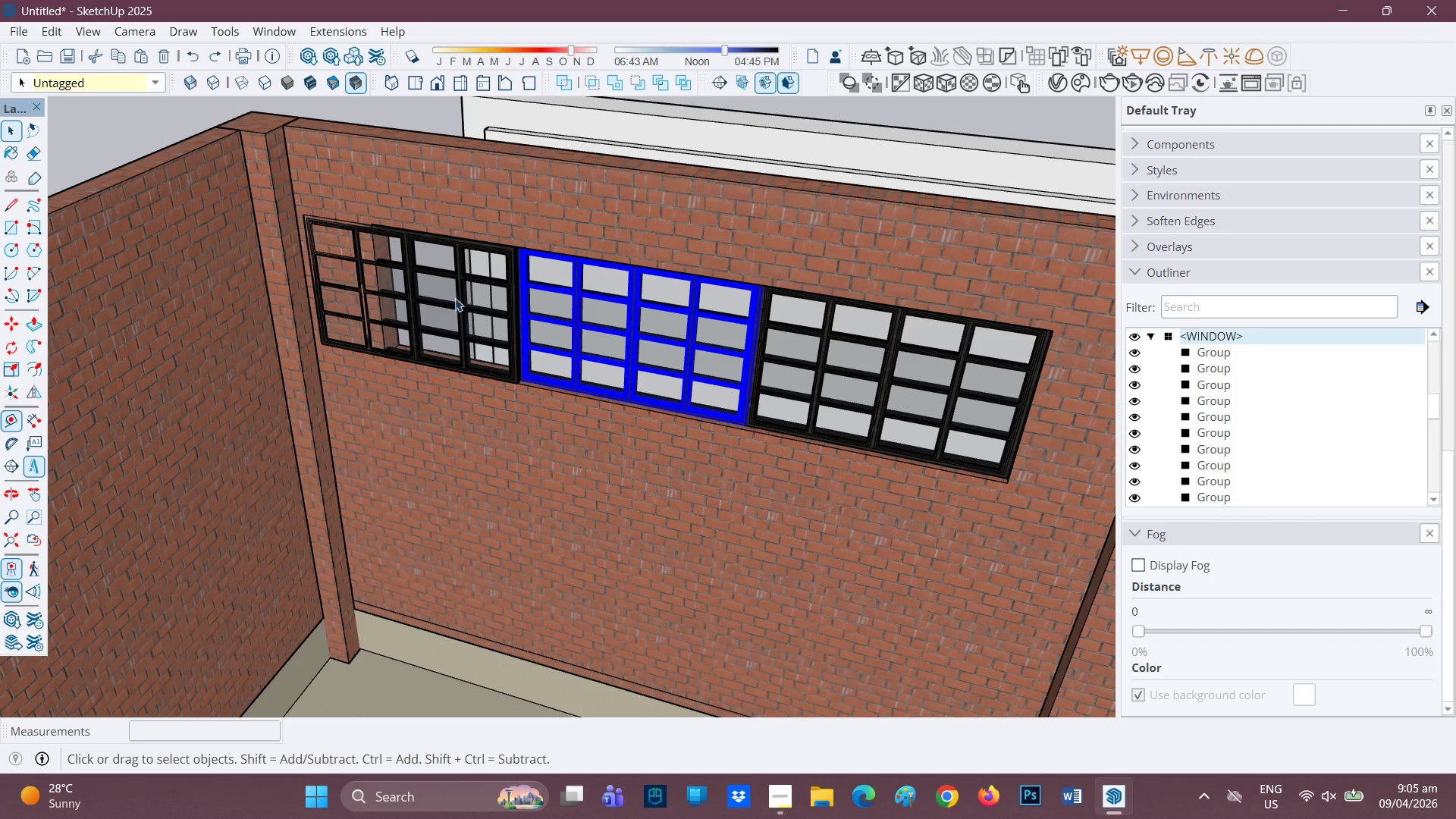 
scroll: coordinate [391, 241], scroll_direction: up, amount: 1.0
 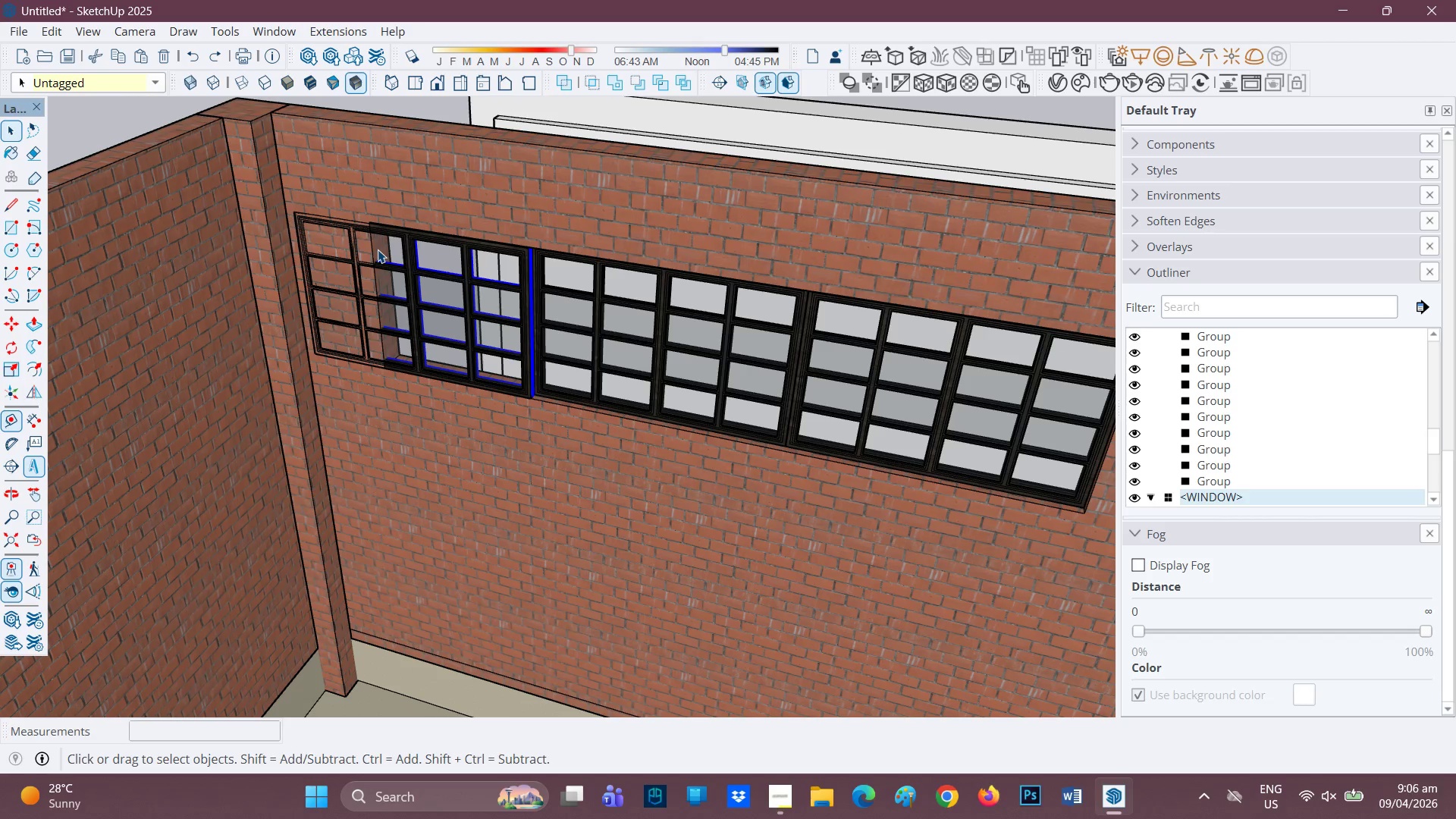 
left_click([387, 198])
 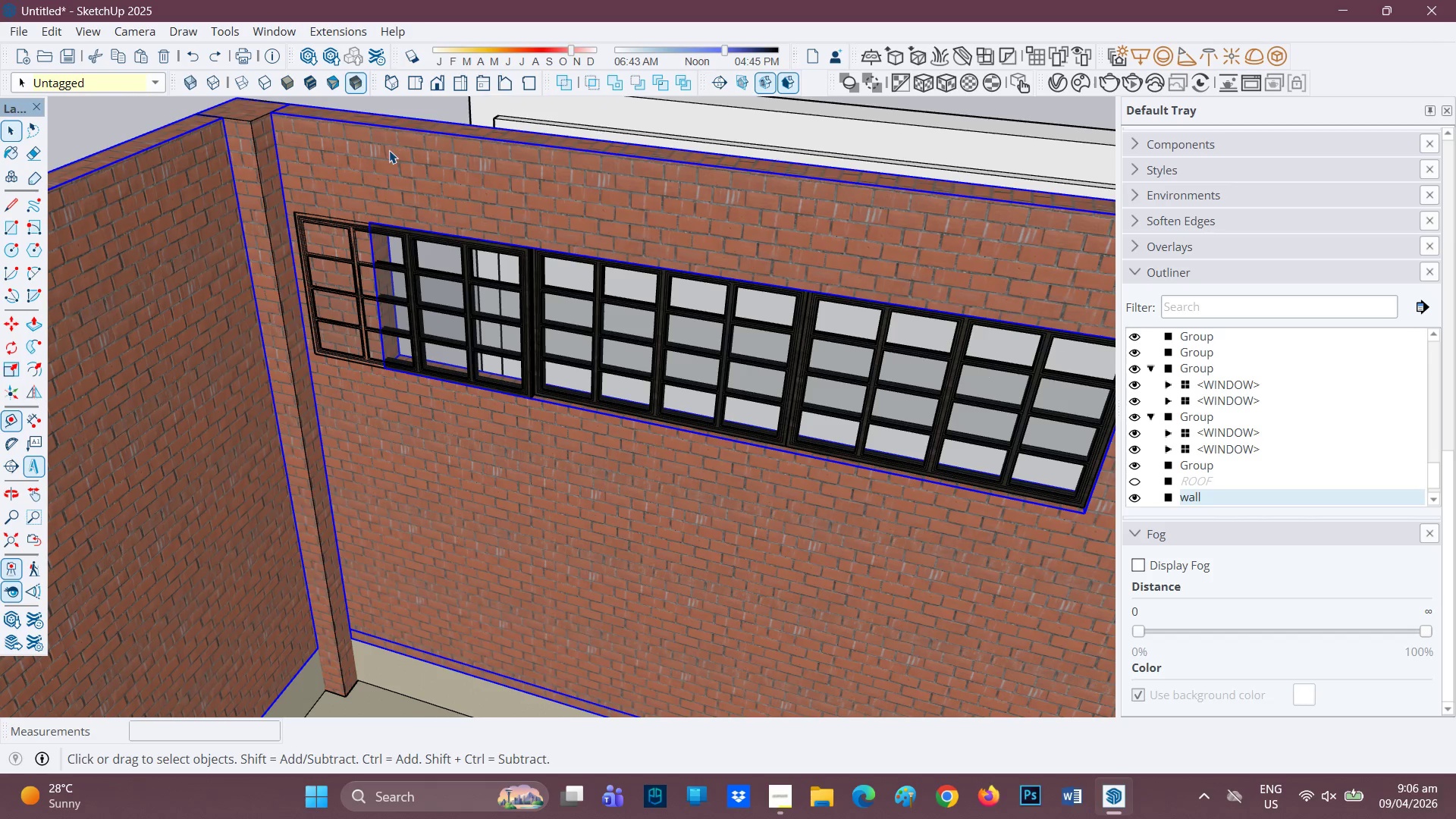 
double_click([389, 150])
 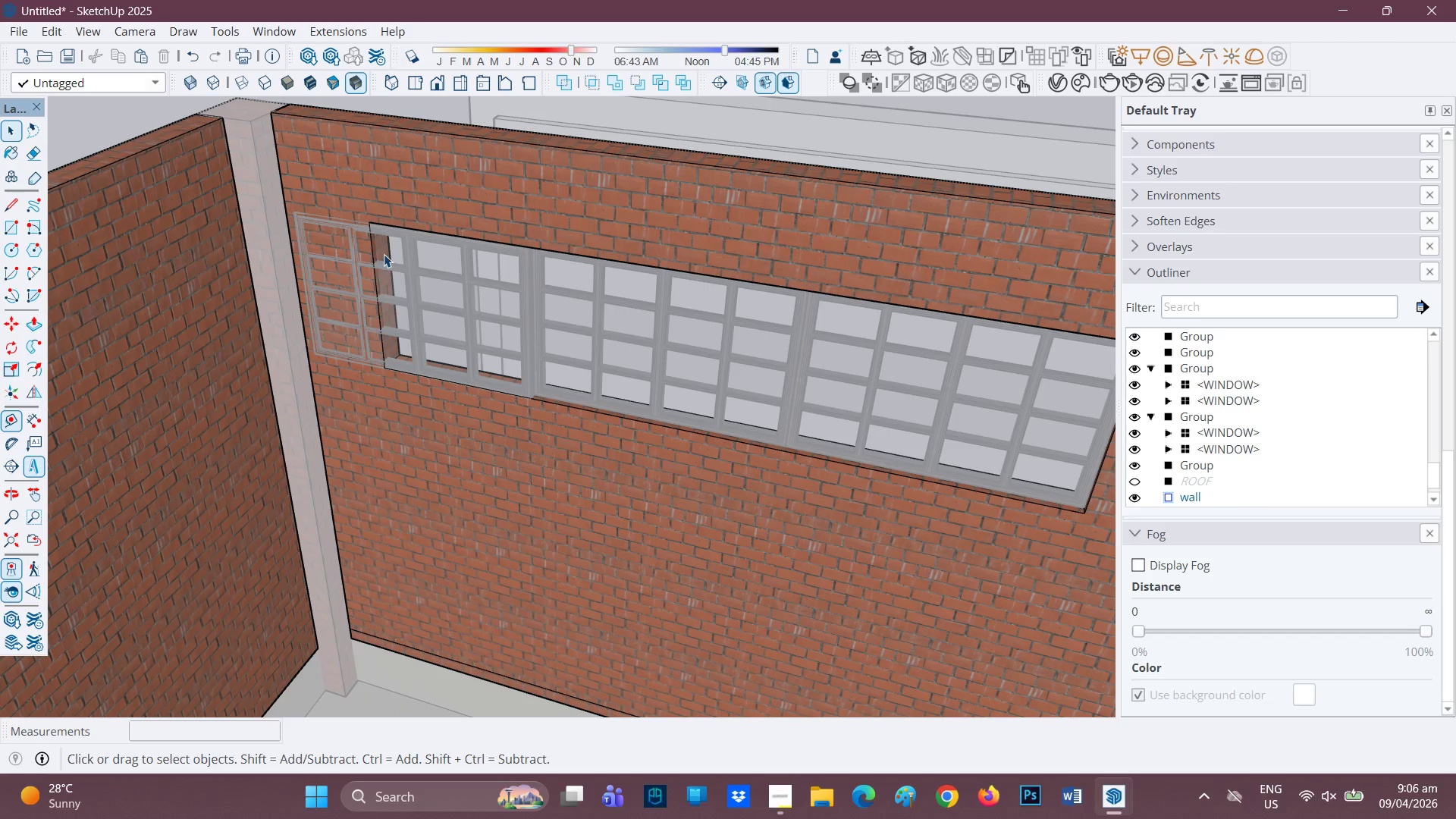 
left_click([382, 254])
 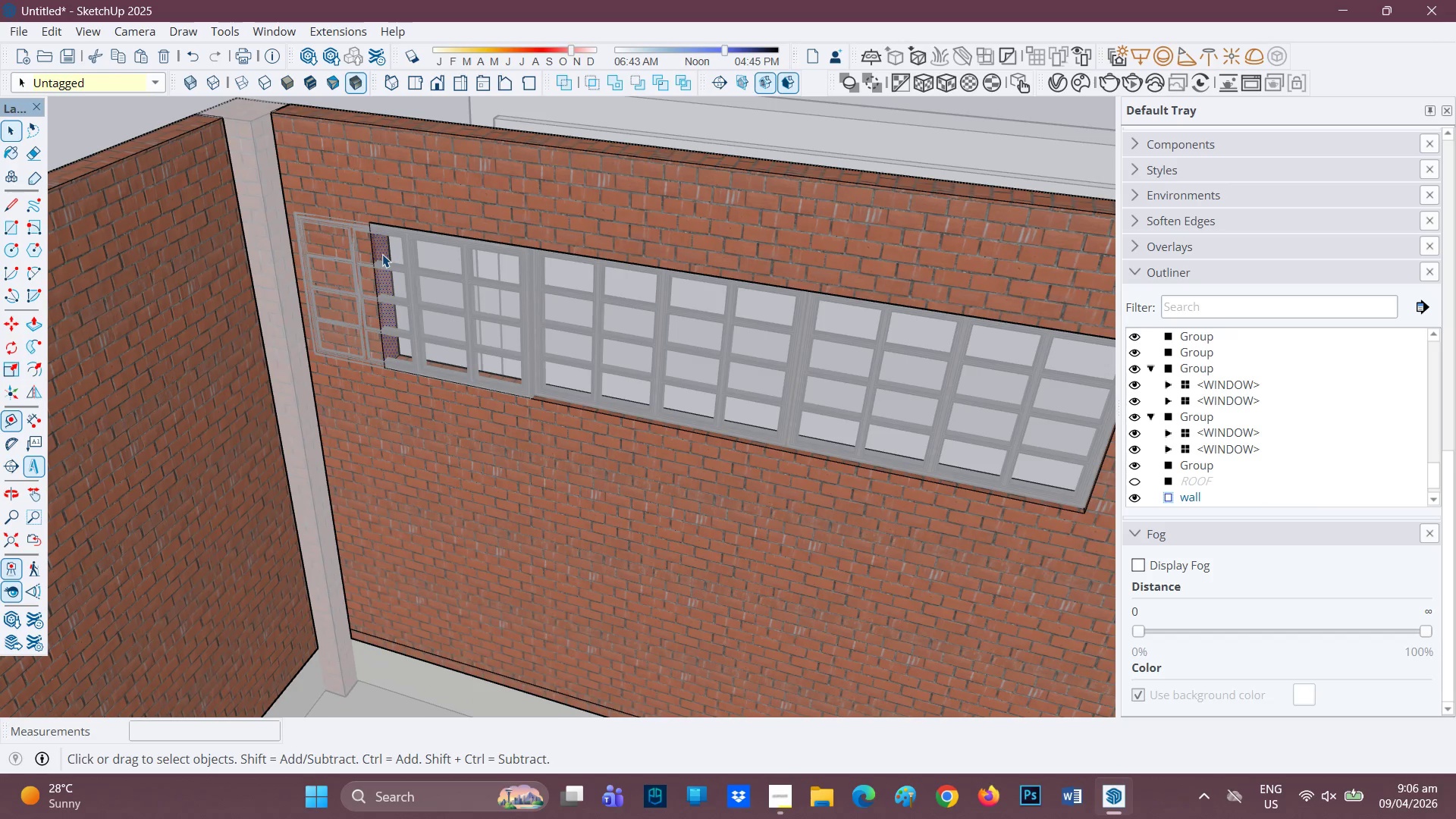 
key(P)
 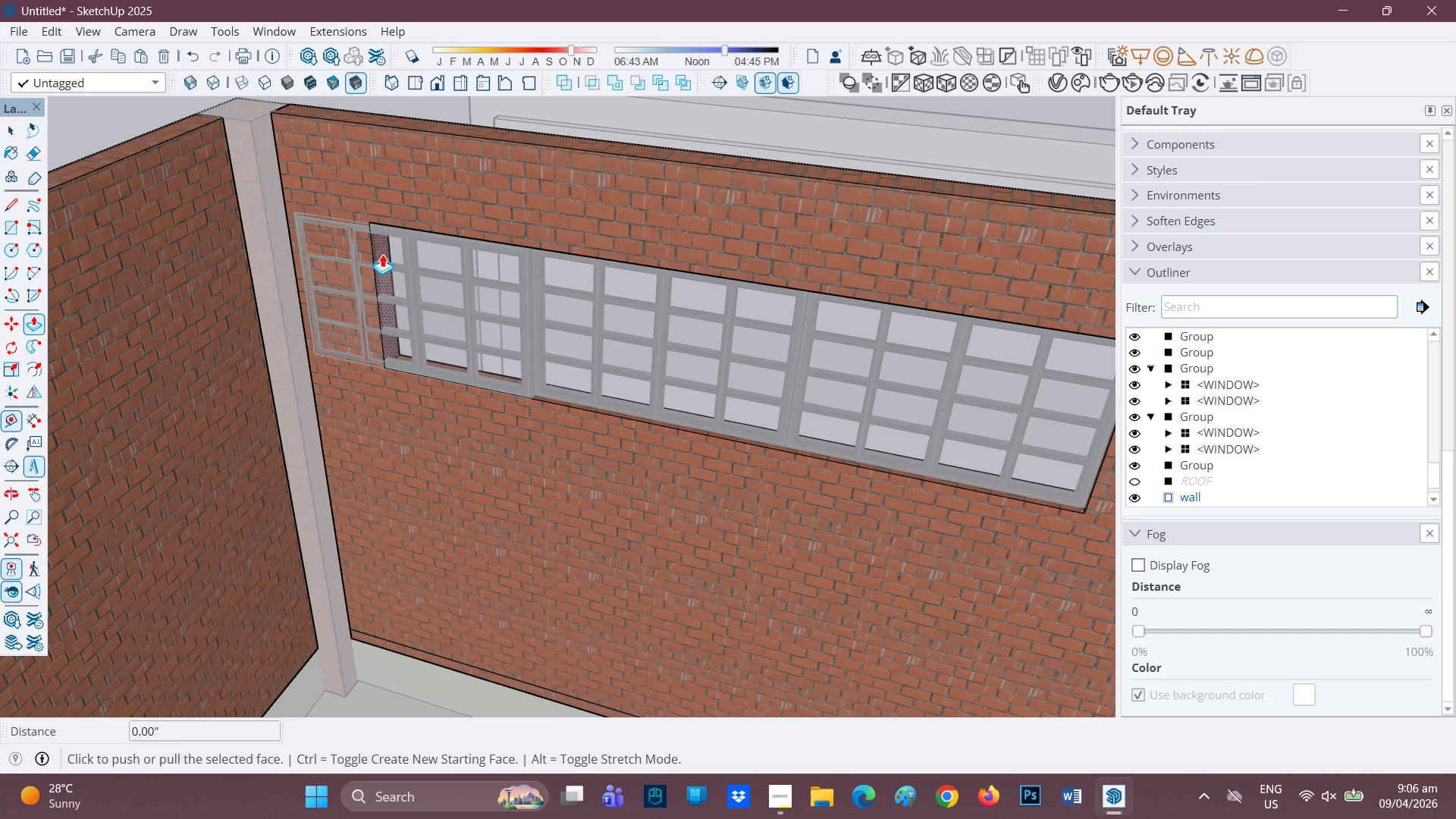 
left_click([382, 254])
 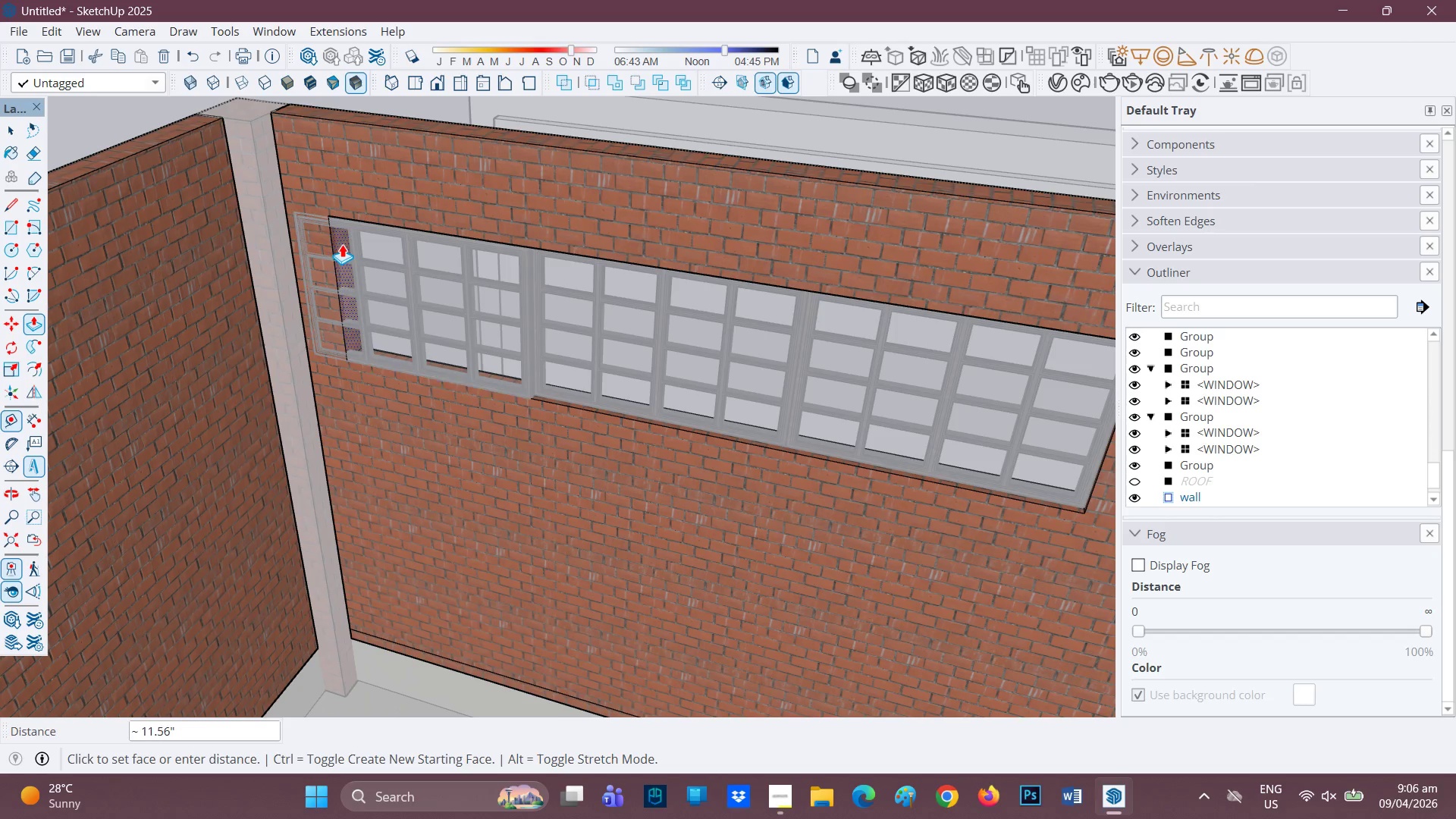 
left_click([349, 249])
 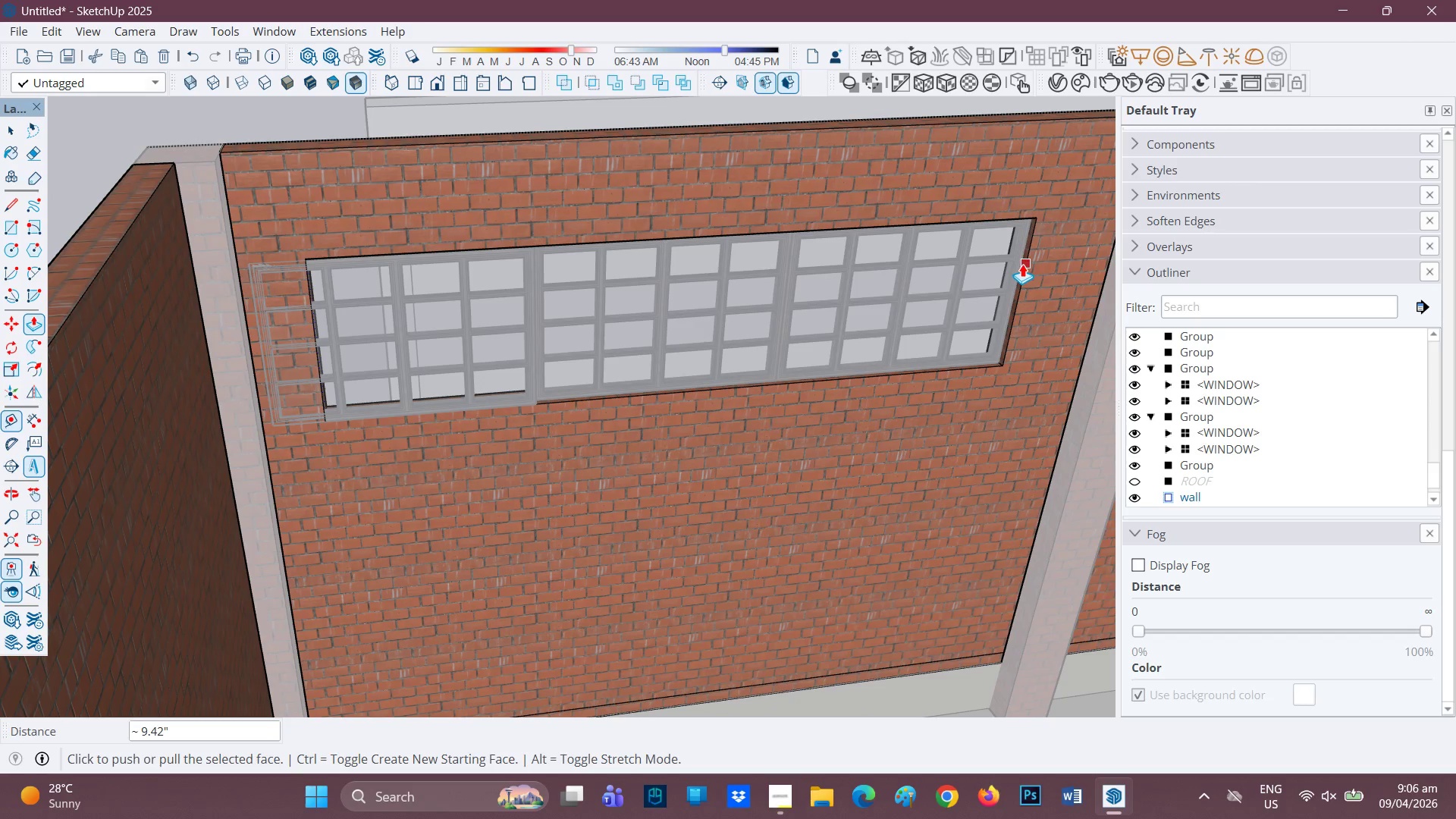 
left_click([1021, 262])
 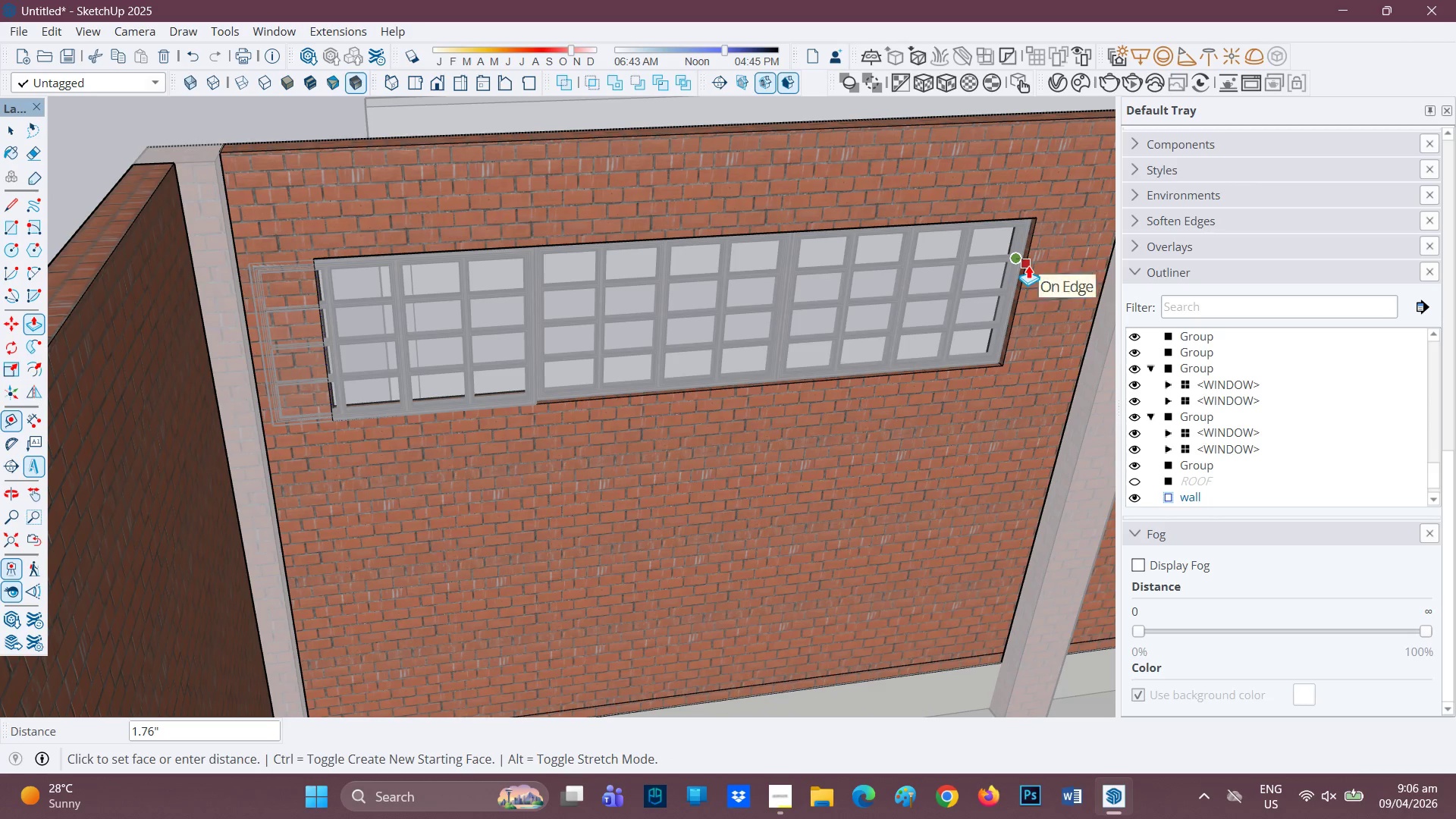 
key(Space)
 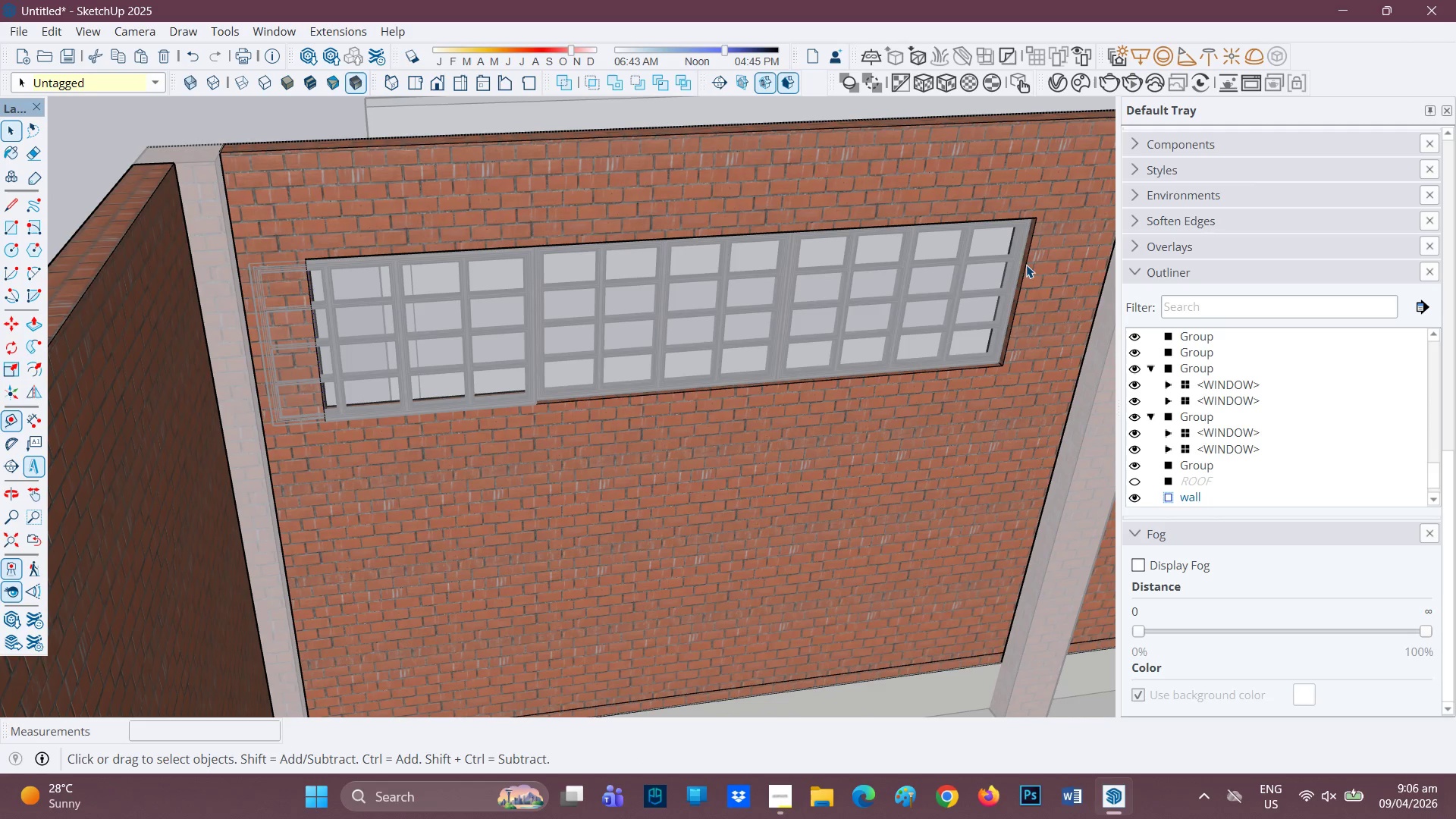 
left_click([1024, 262])
 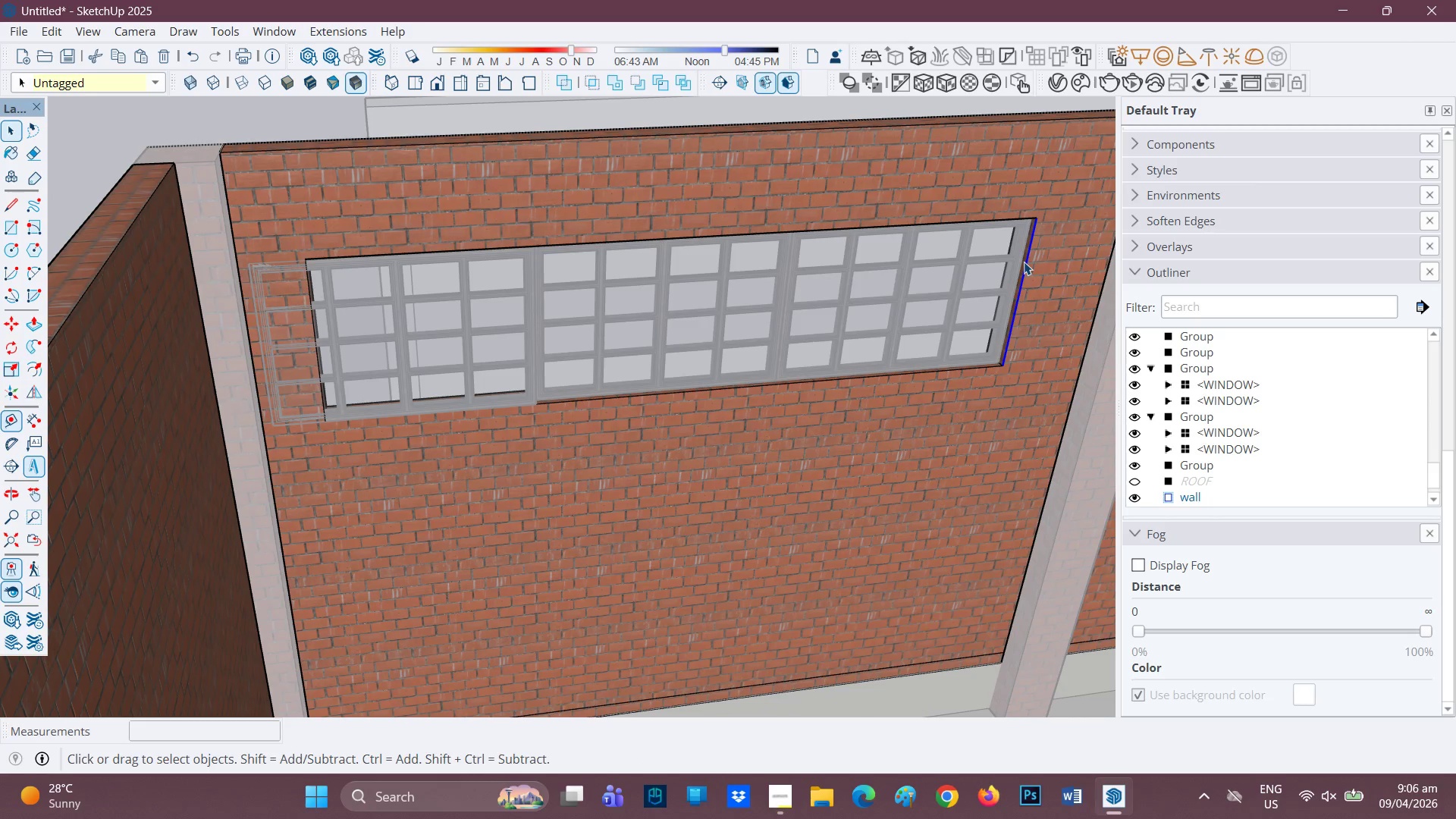 
key(P)
 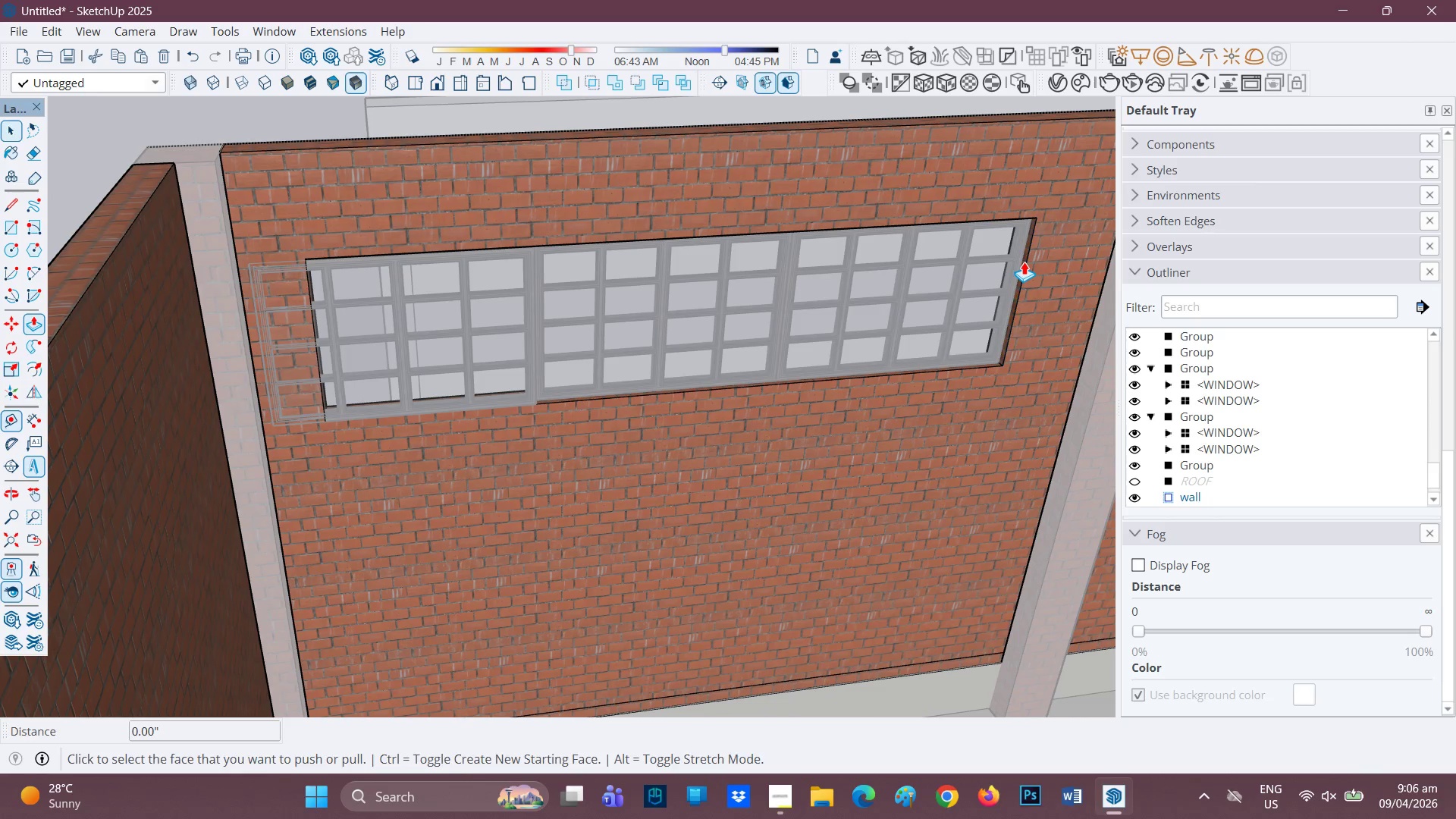 
left_click([1024, 262])
 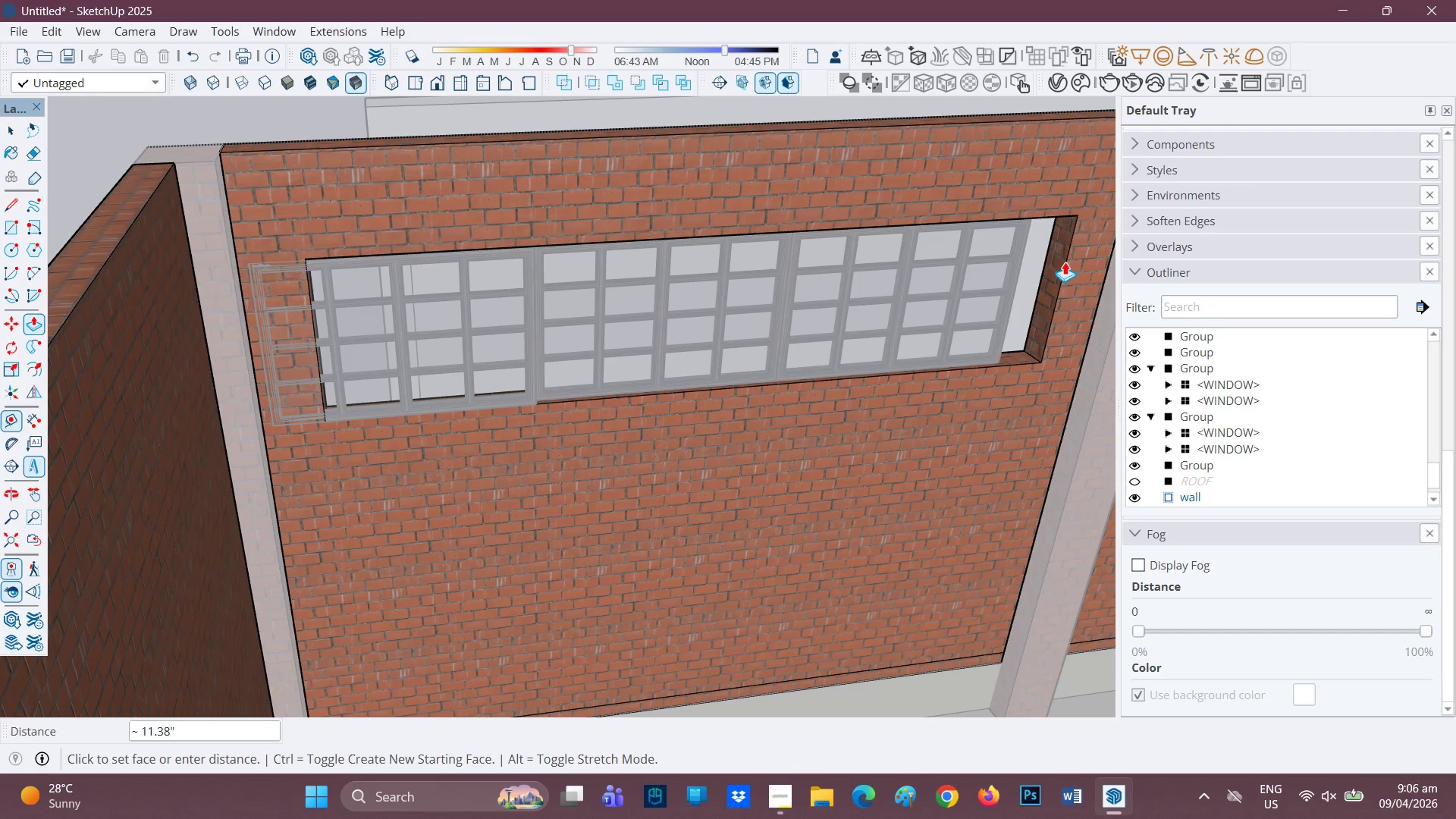 
left_click([1067, 262])
 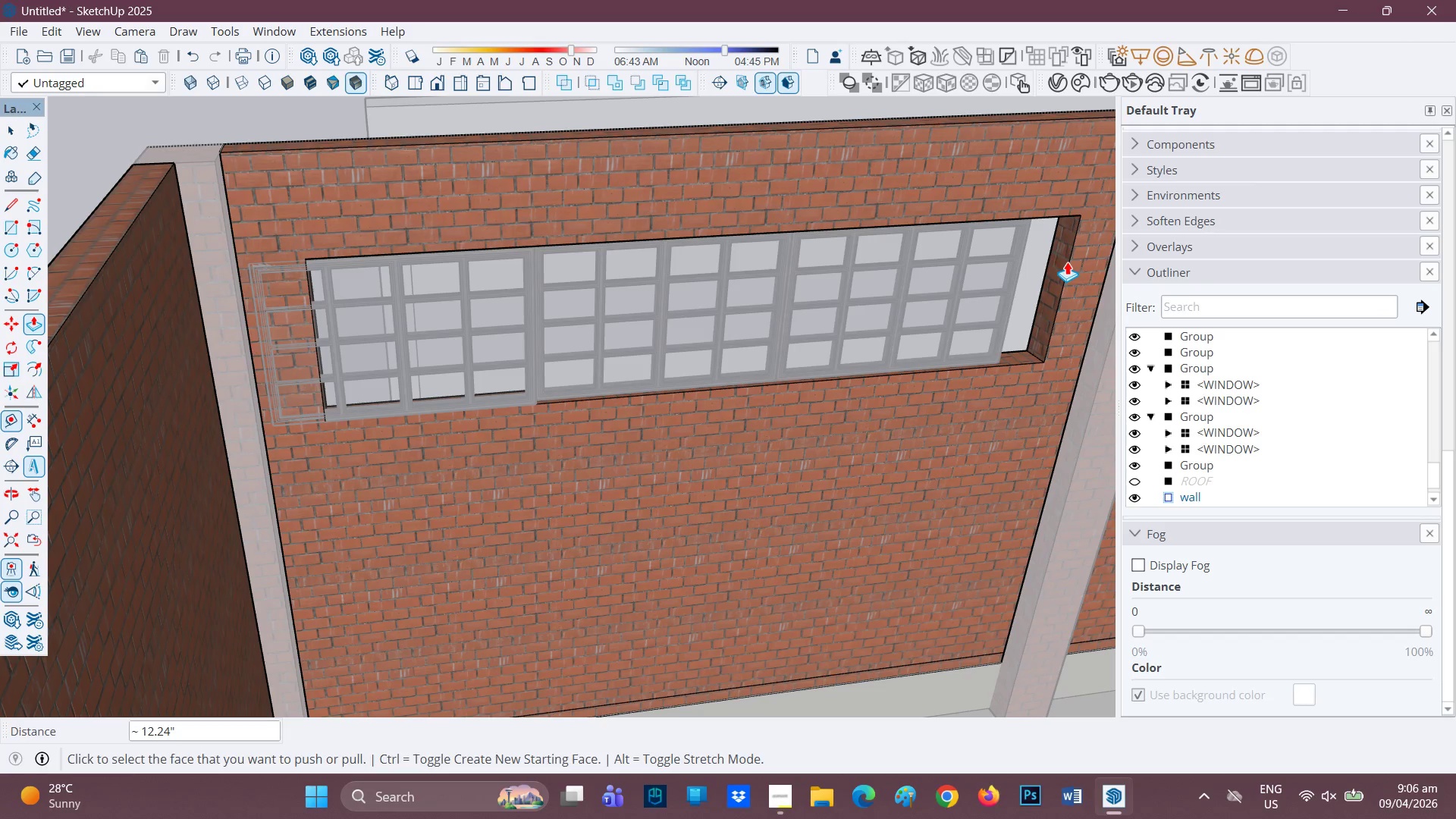 
key(Space)
 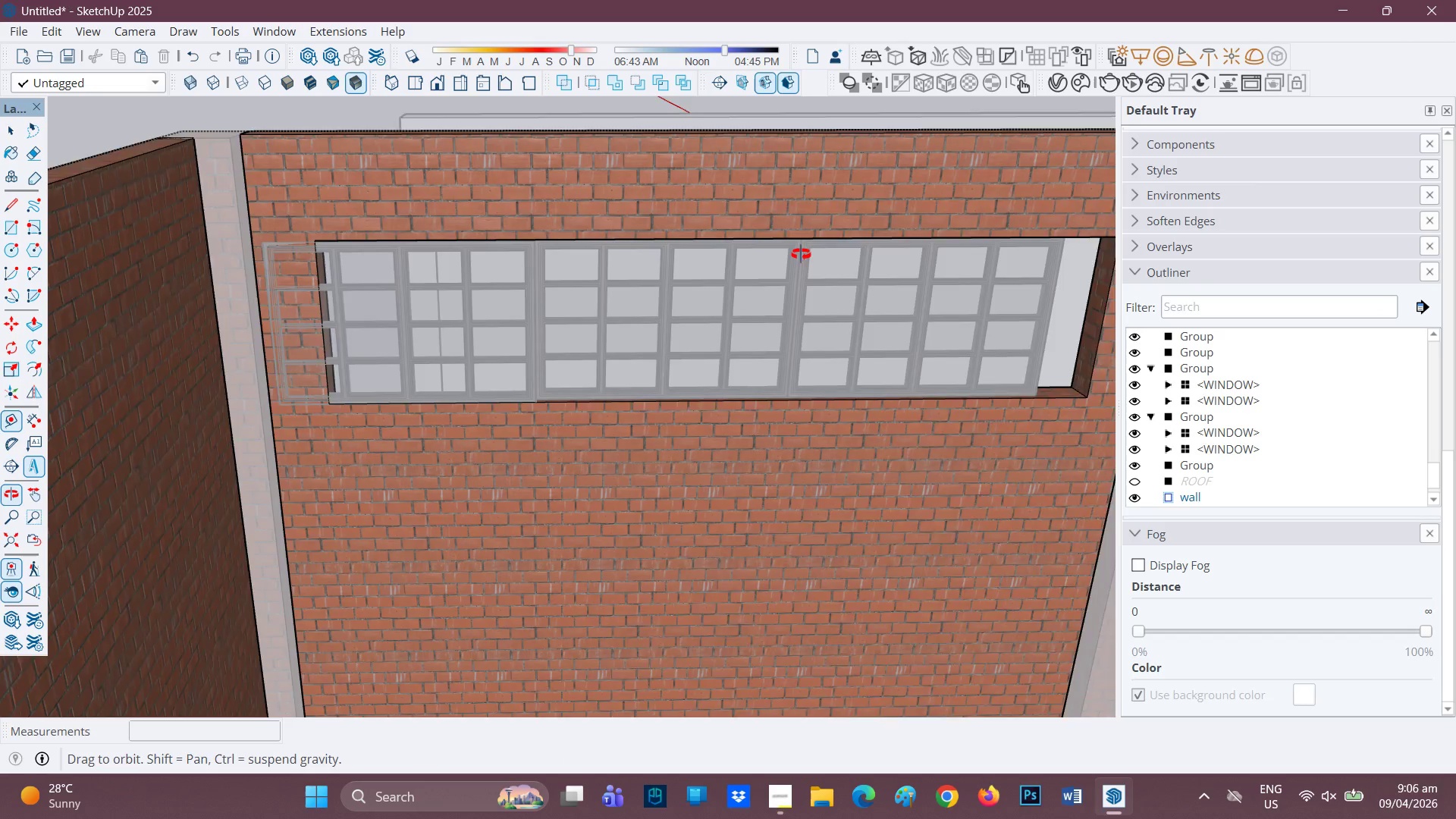 
key(Space)
 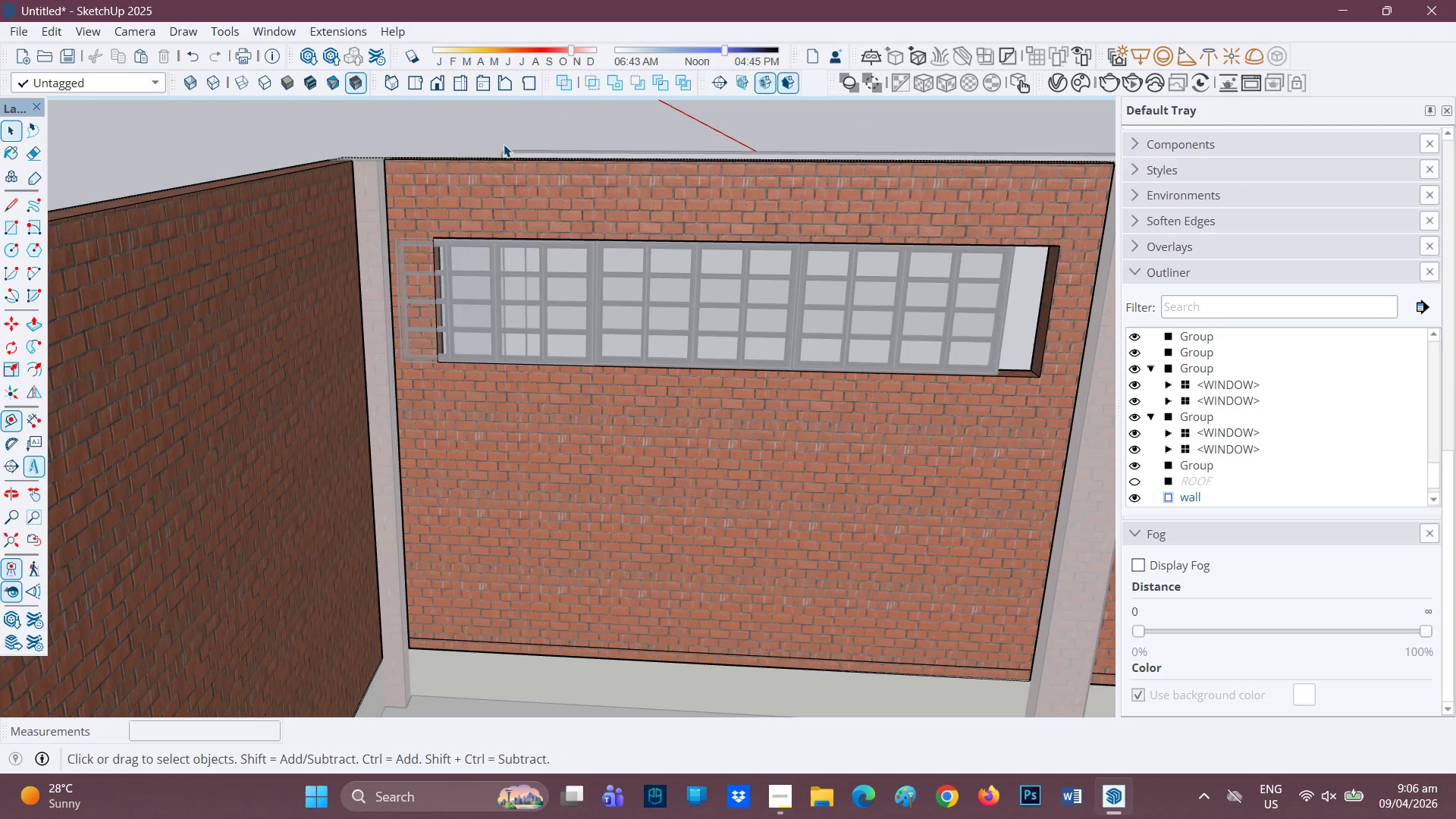 
scroll: coordinate [784, 248], scroll_direction: down, amount: 3.0
 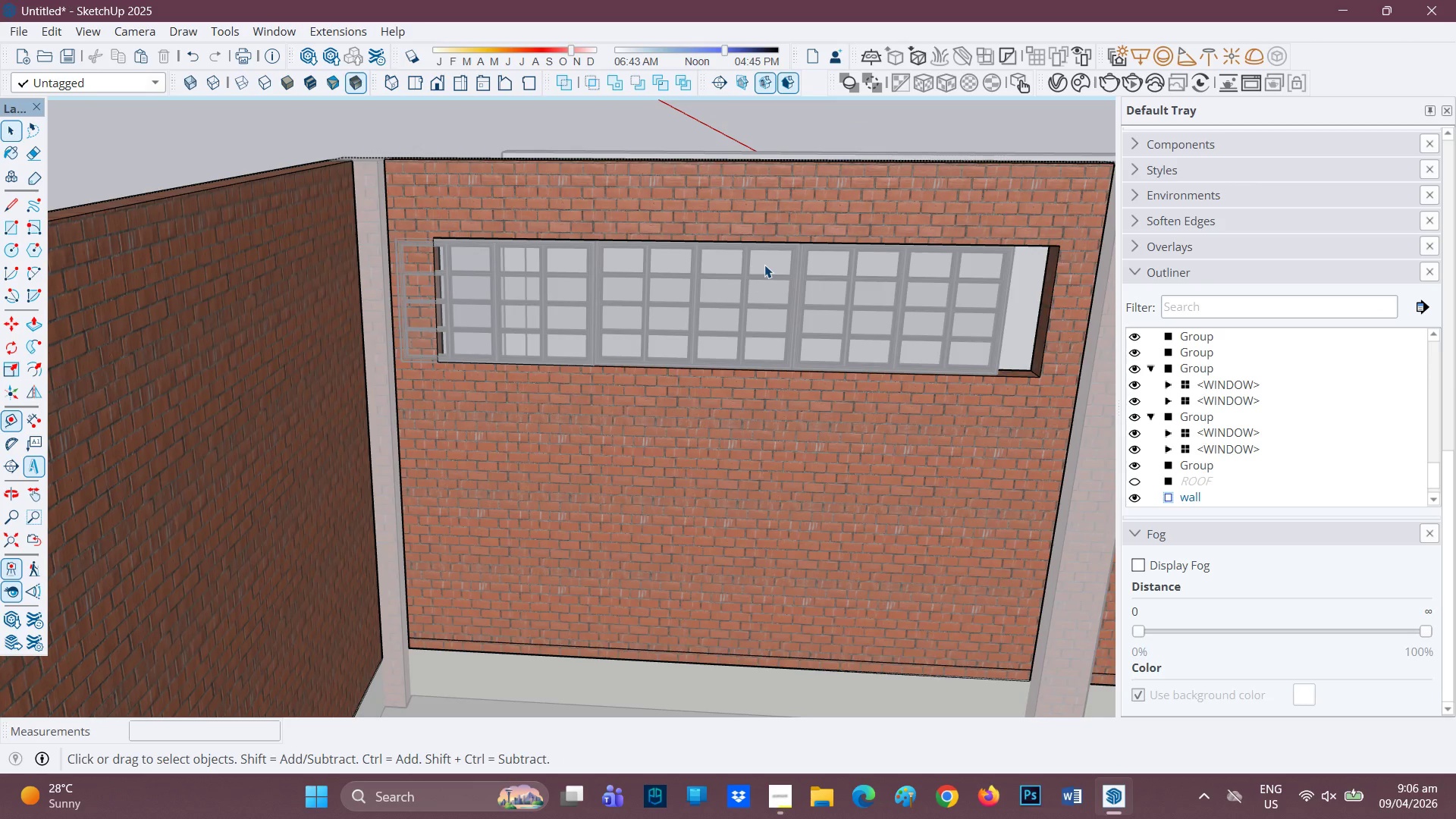 
left_click([500, 133])
 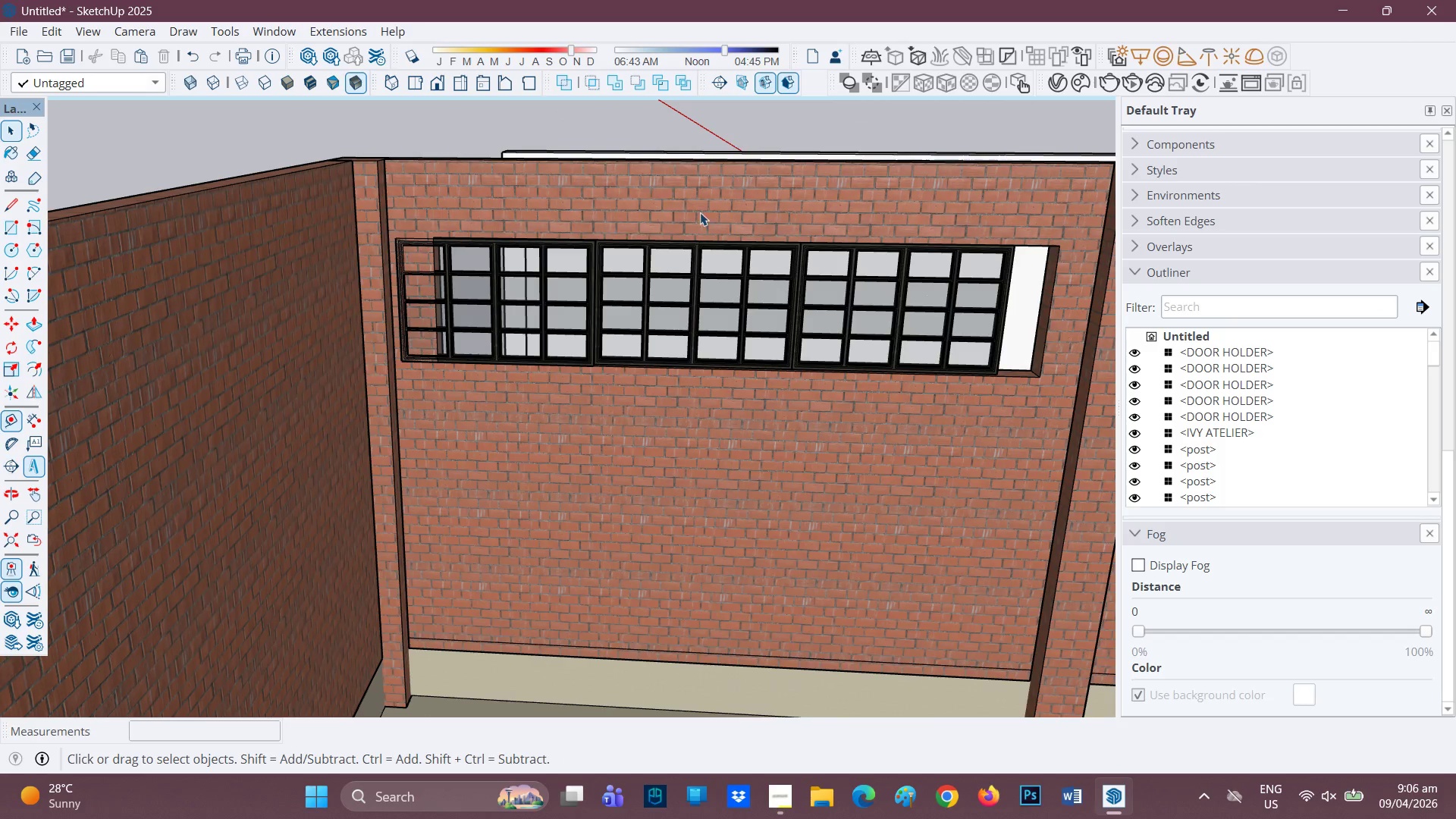 
scroll: coordinate [728, 238], scroll_direction: down, amount: 3.0
 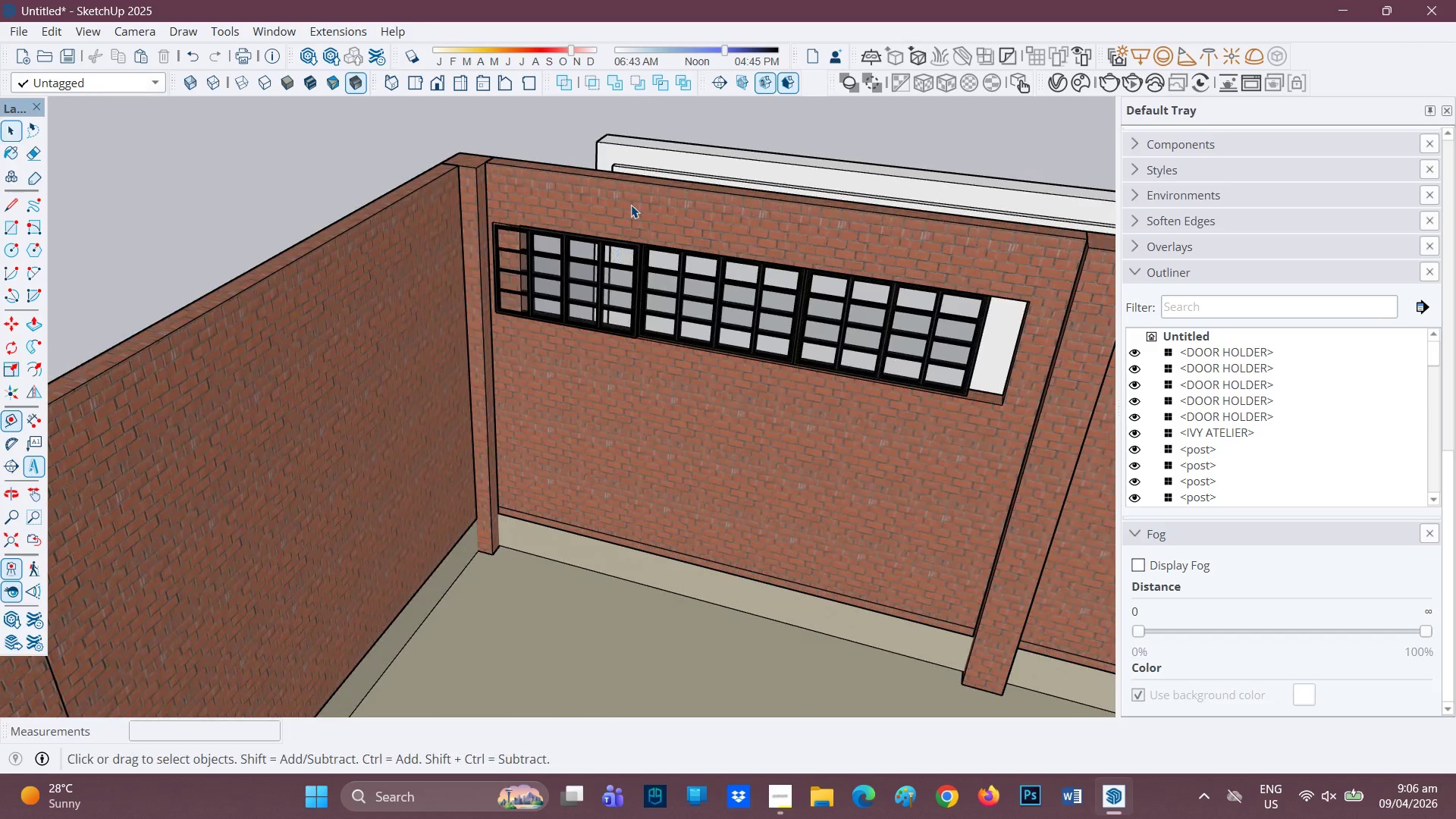 
left_click([643, 148])
 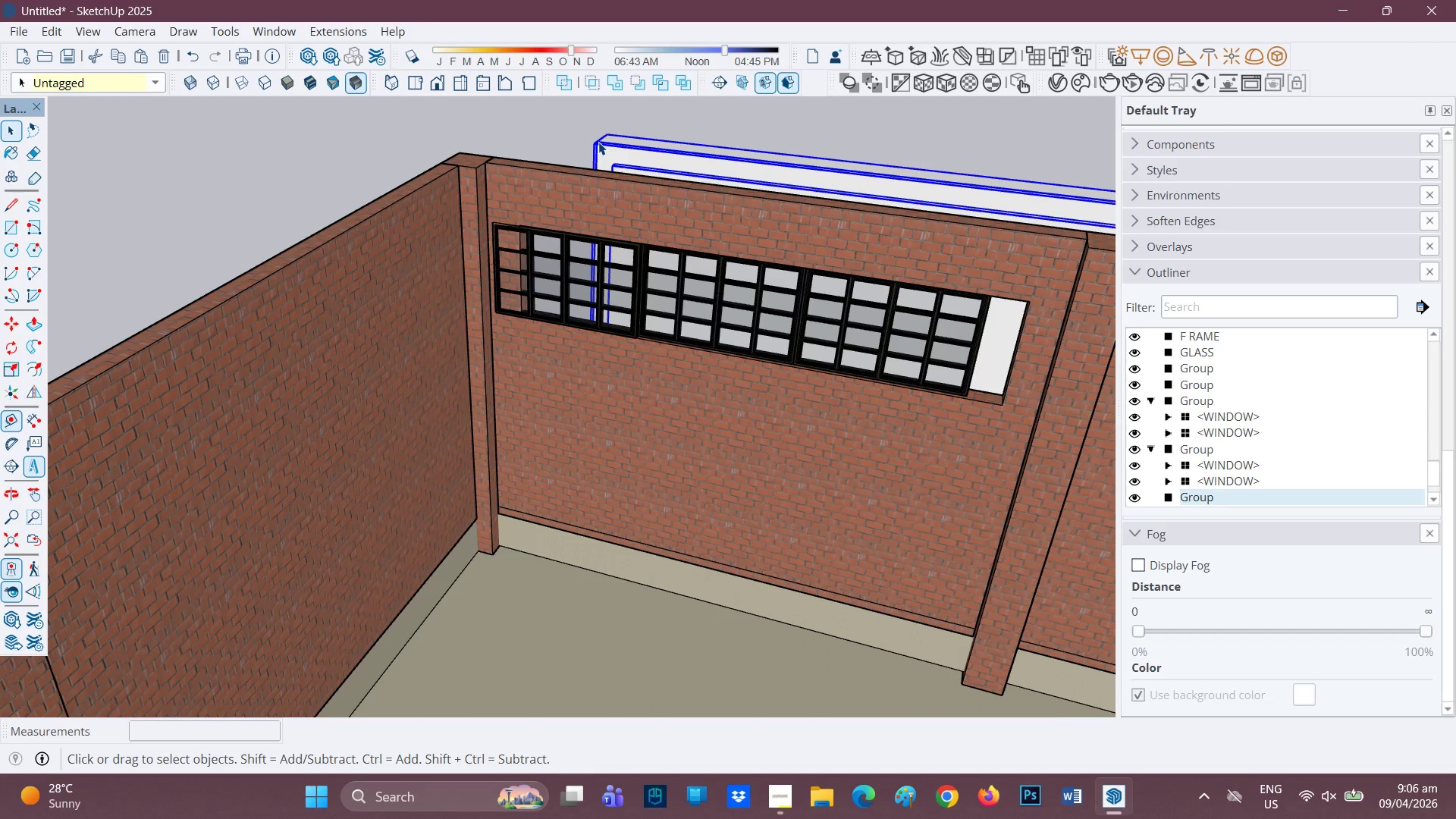 
key(M)
 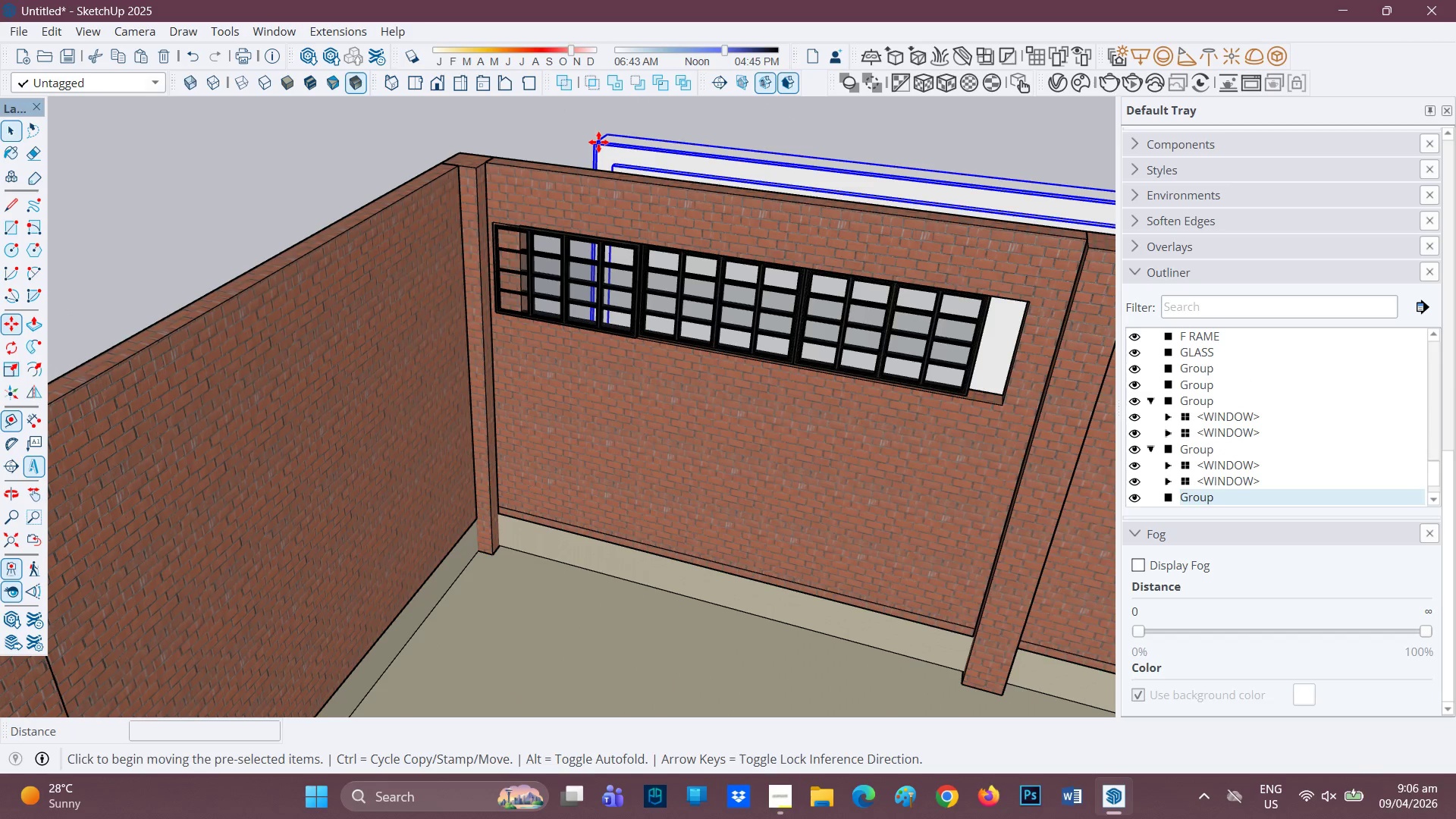 
left_click([598, 142])
 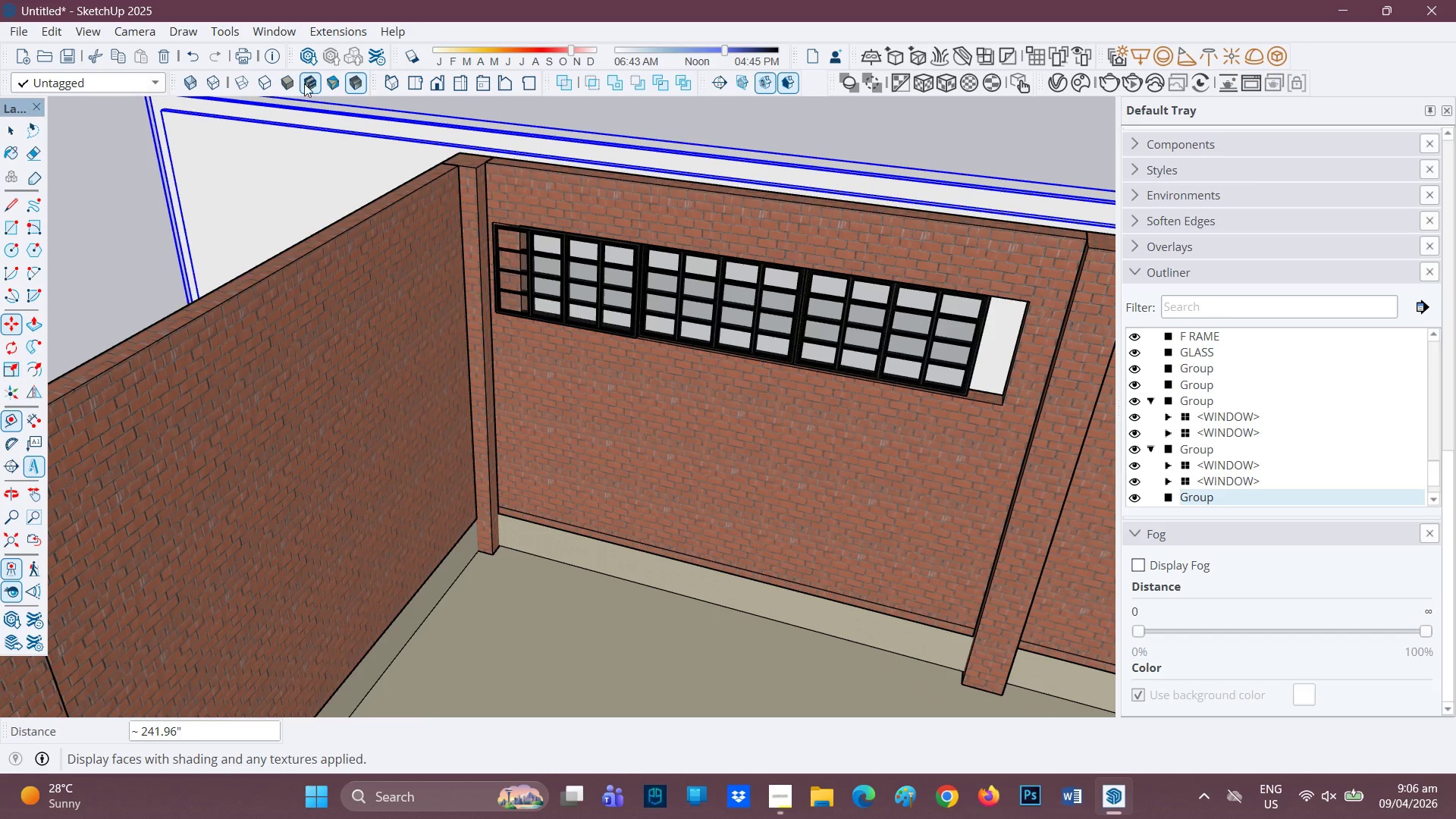 
scroll: coordinate [304, 132], scroll_direction: down, amount: 6.0
 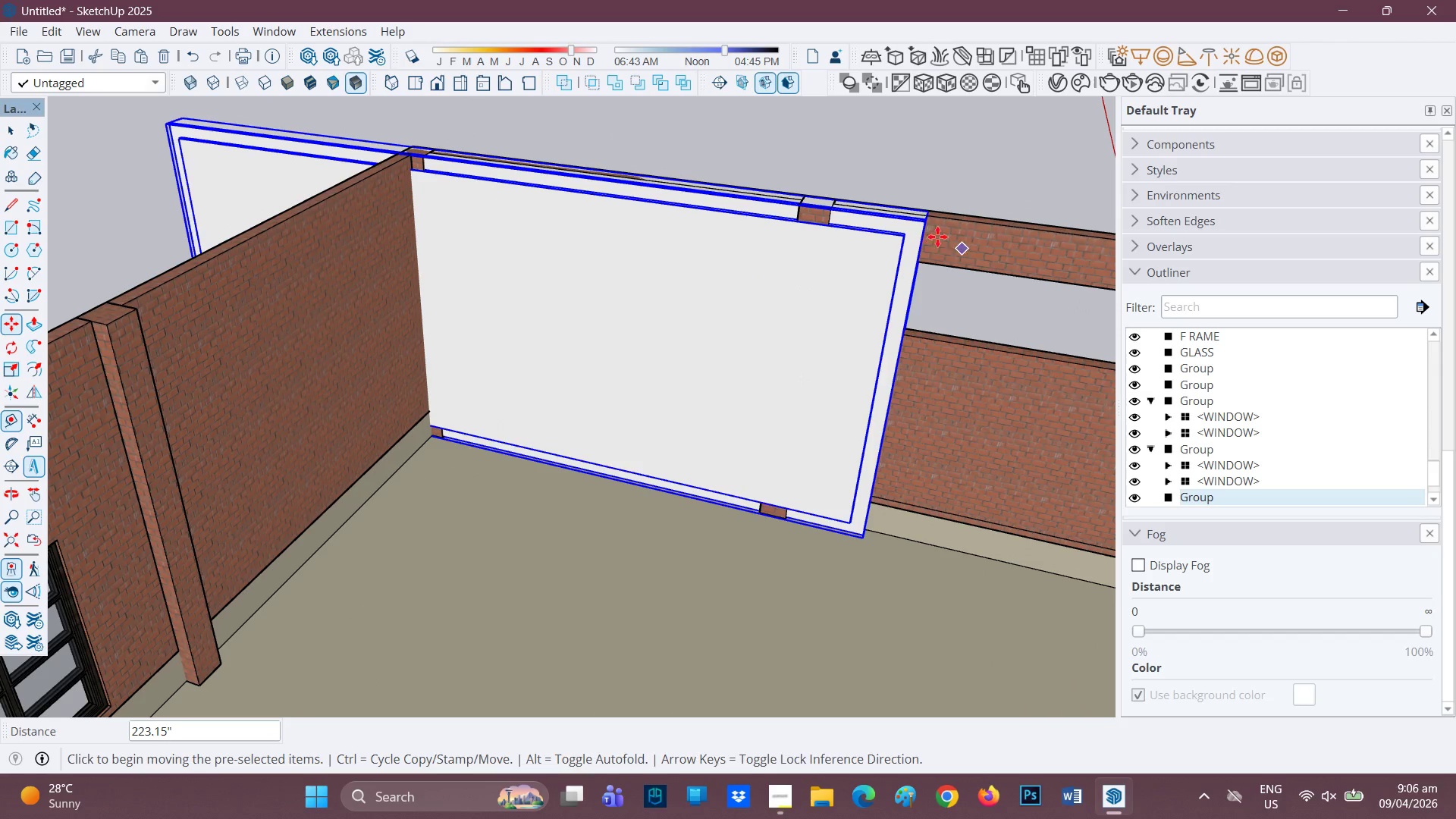 
left_click([920, 220])
 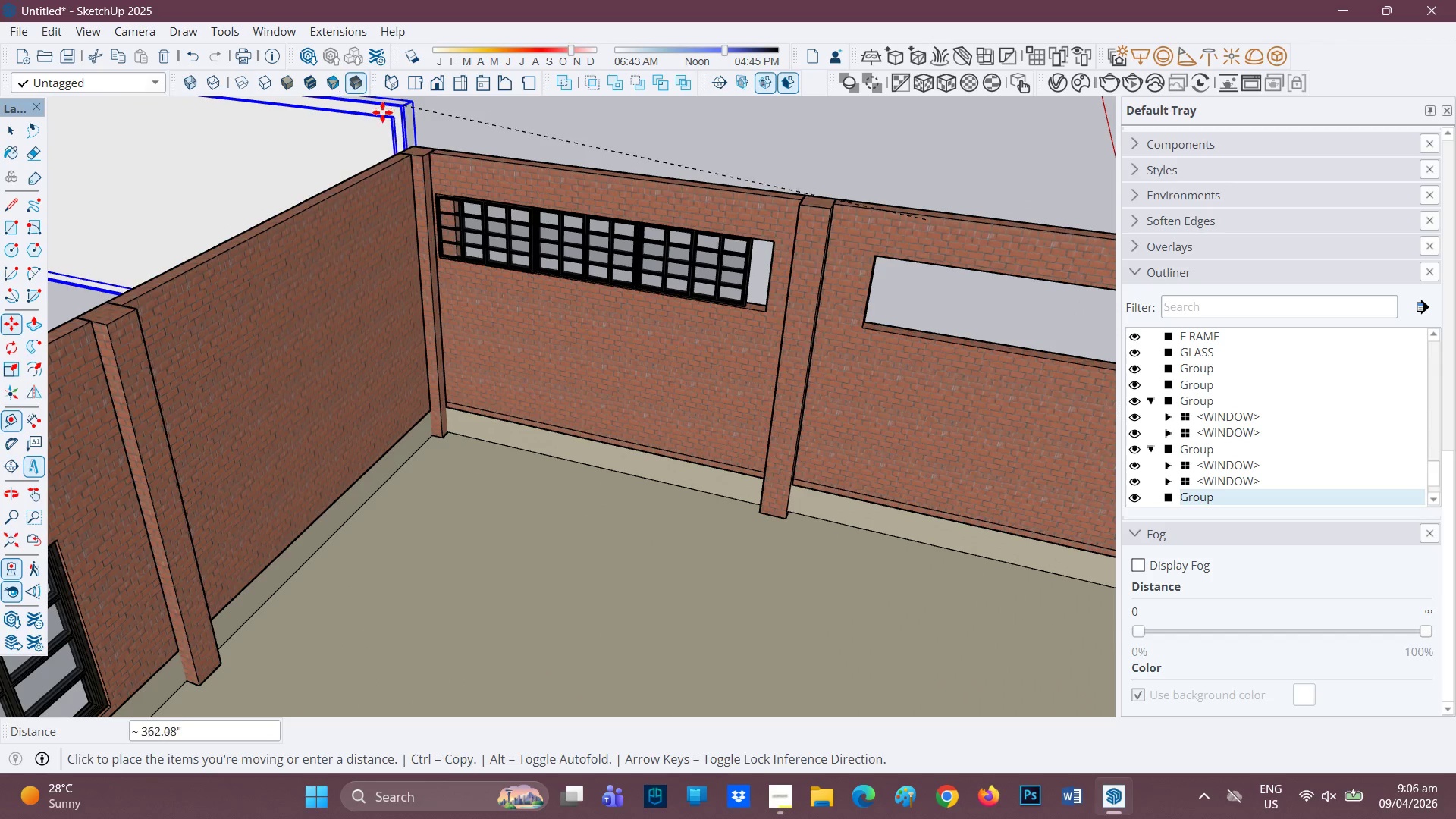 
left_click([377, 115])
 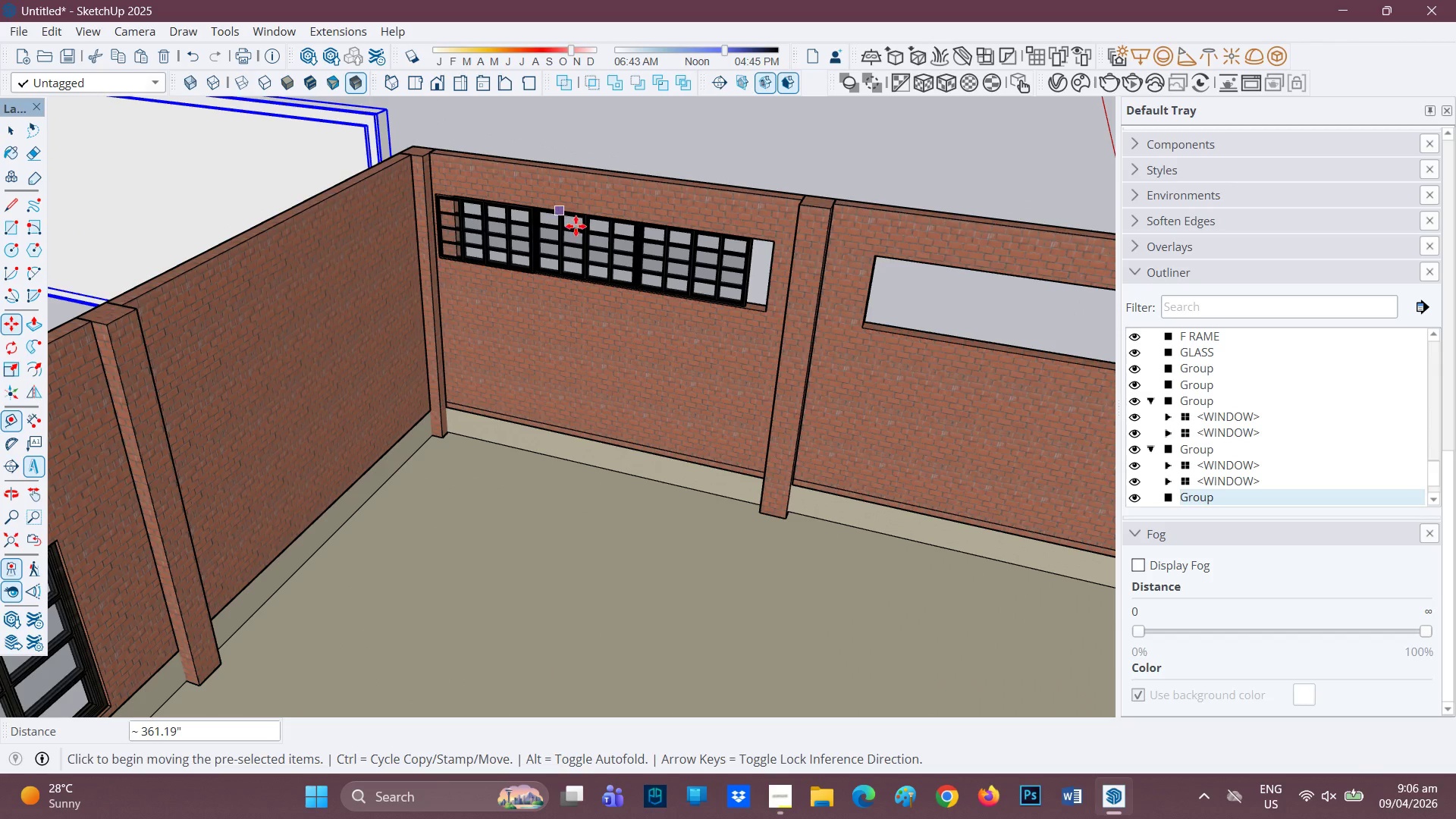 
key(Space)
 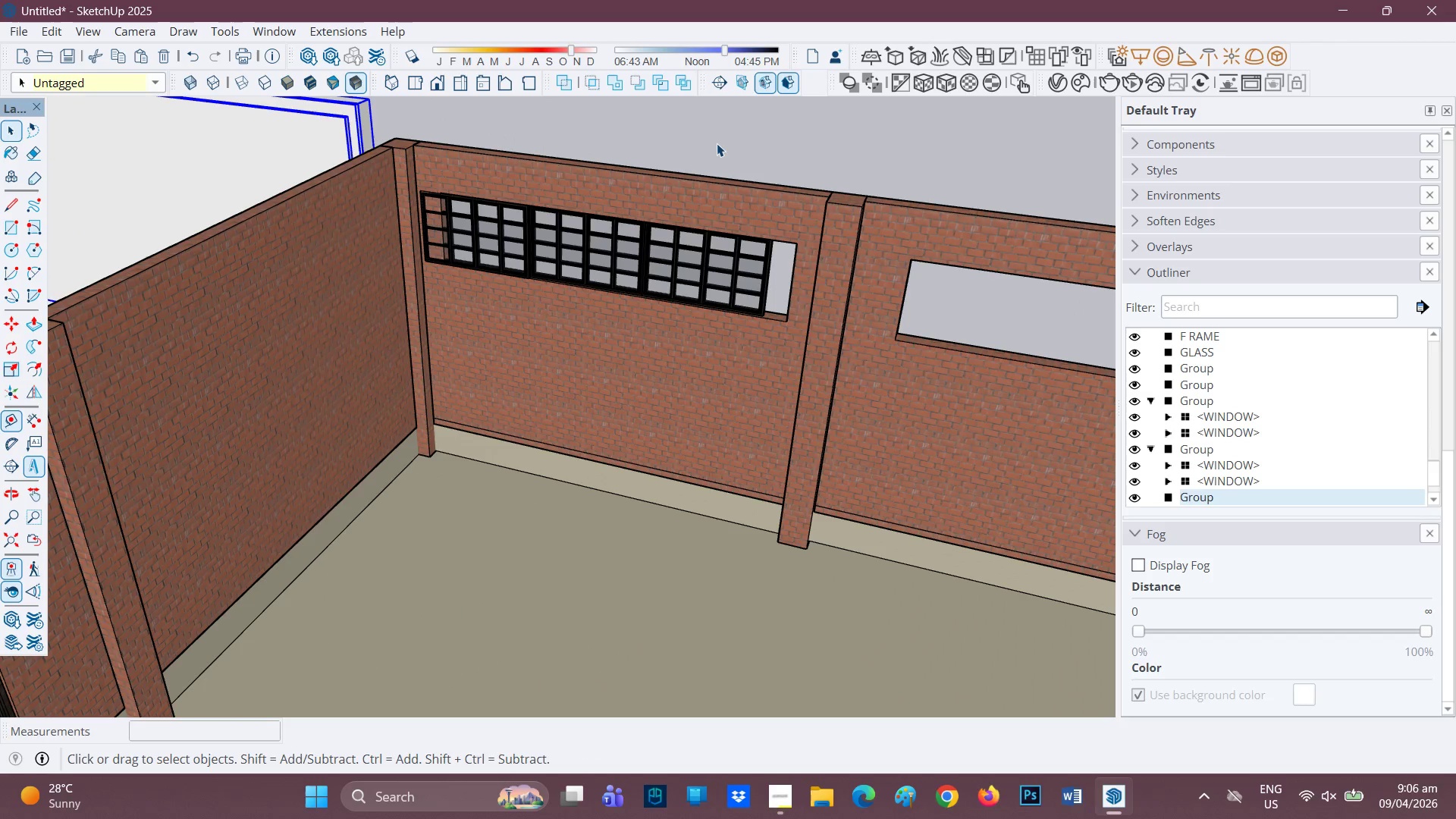 
scroll: coordinate [582, 223], scroll_direction: up, amount: 1.0
 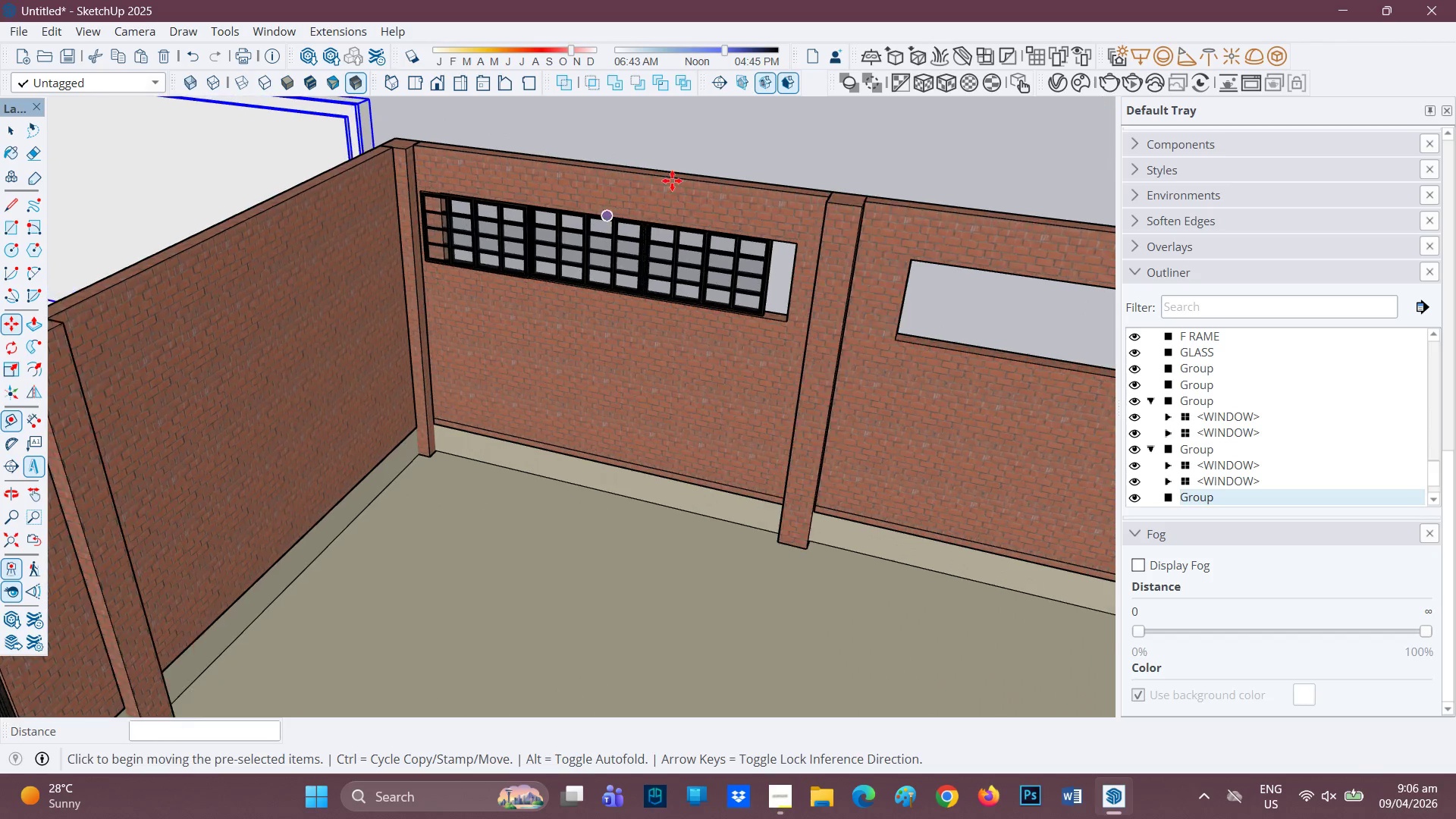 
left_click([717, 143])
 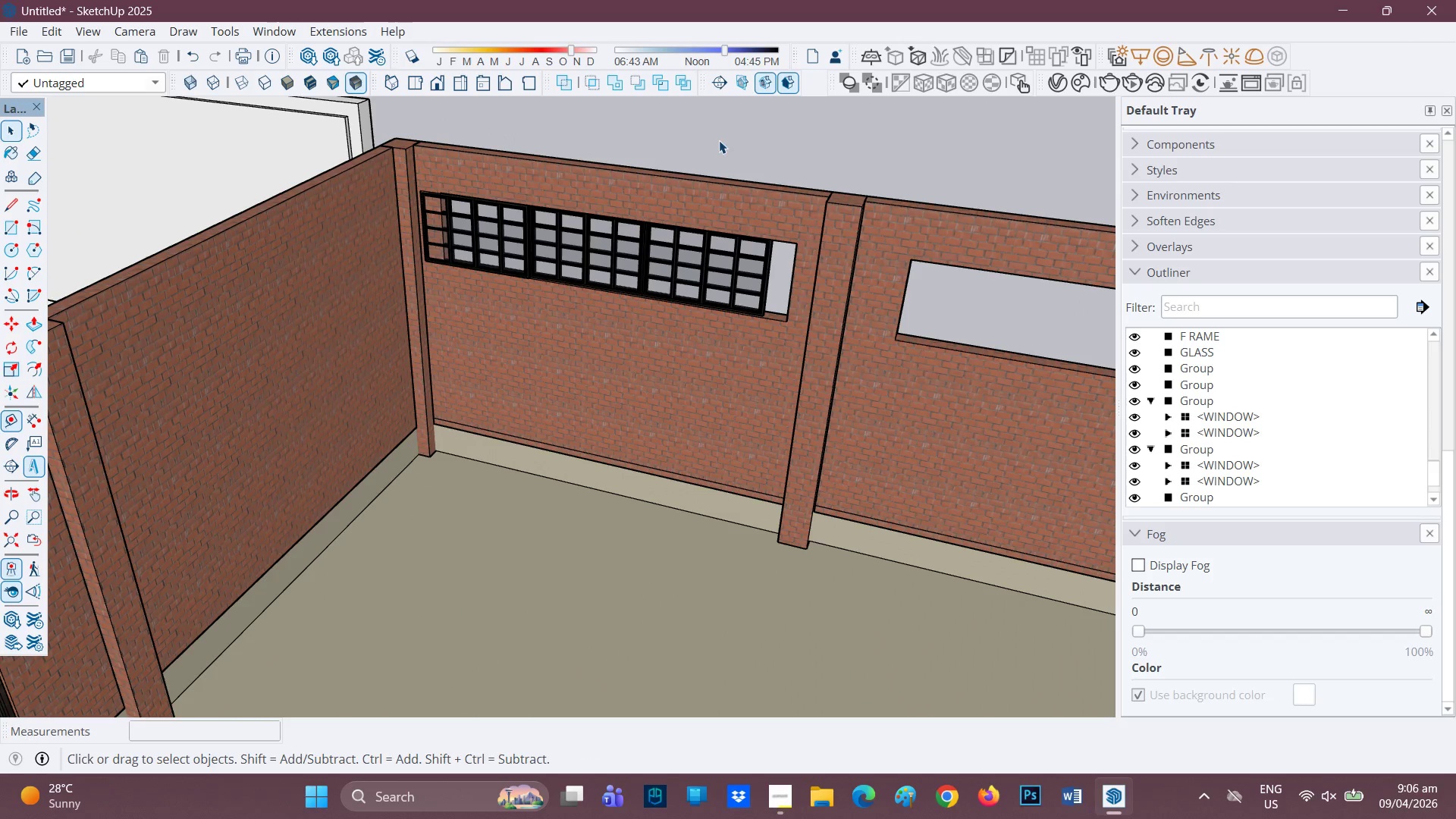 
left_click([722, 137])
 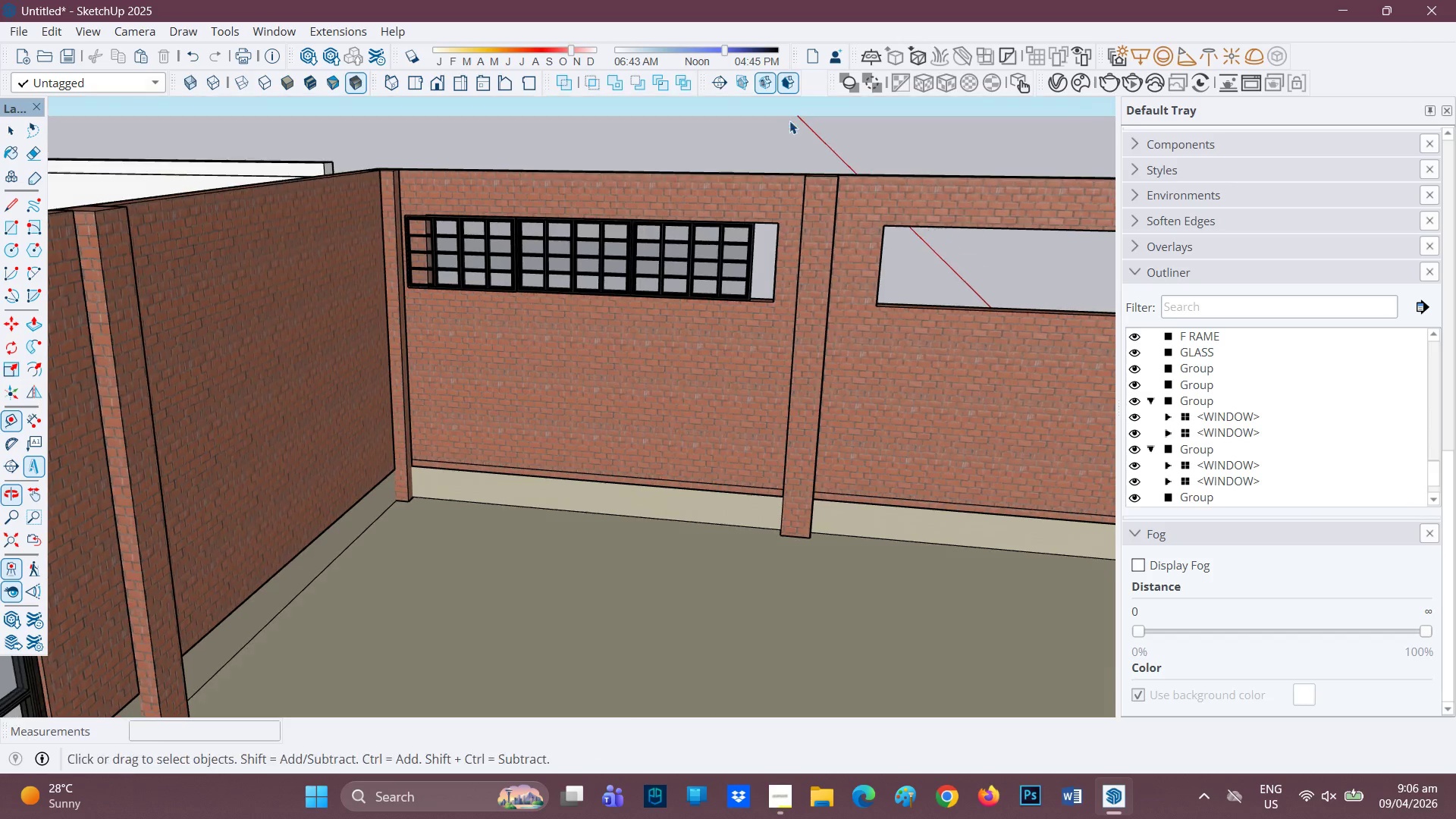 
scroll: coordinate [712, 250], scroll_direction: up, amount: 5.0
 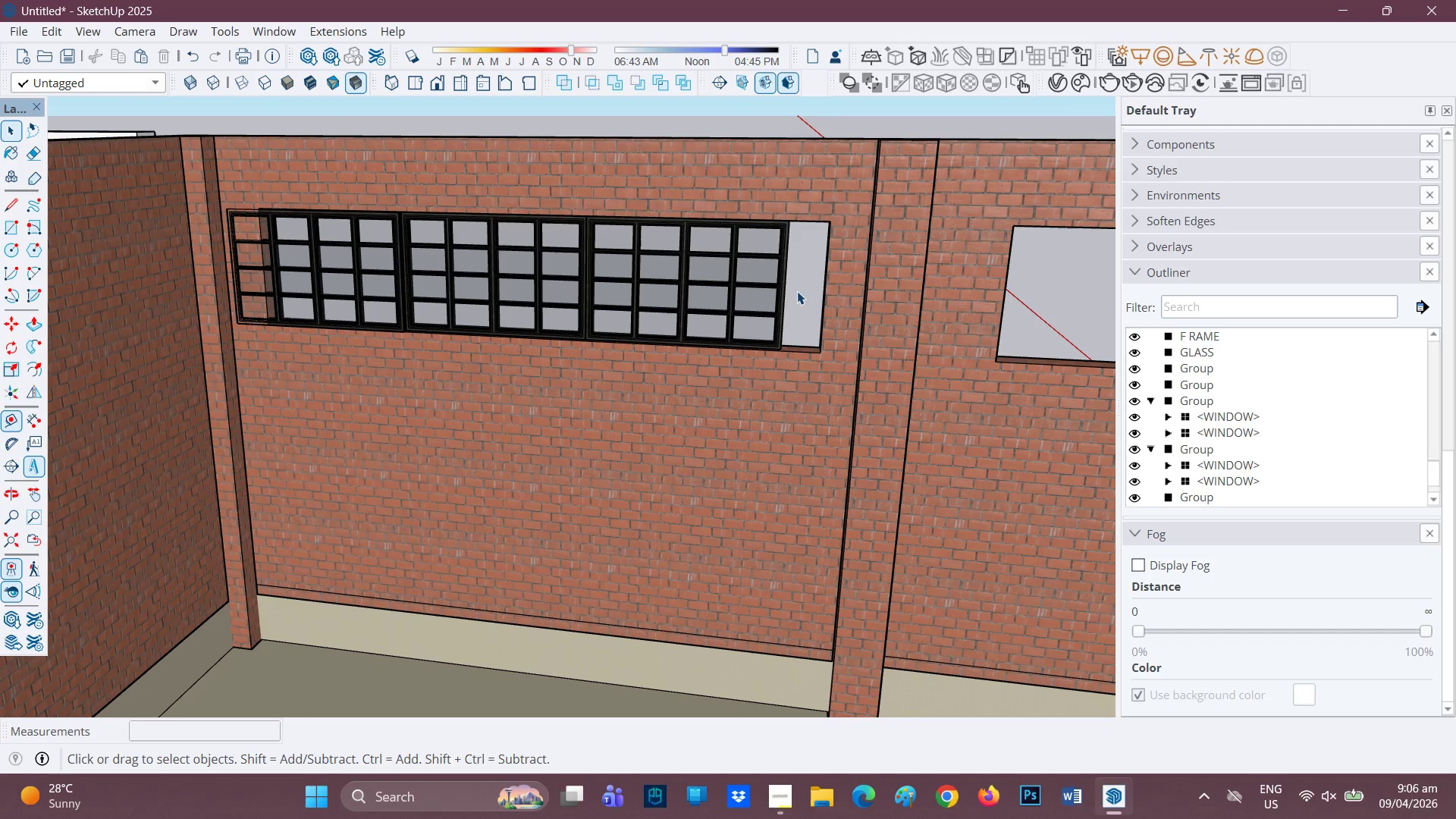 
left_click_drag(start_coordinate=[795, 306], to_coordinate=[364, 260])
 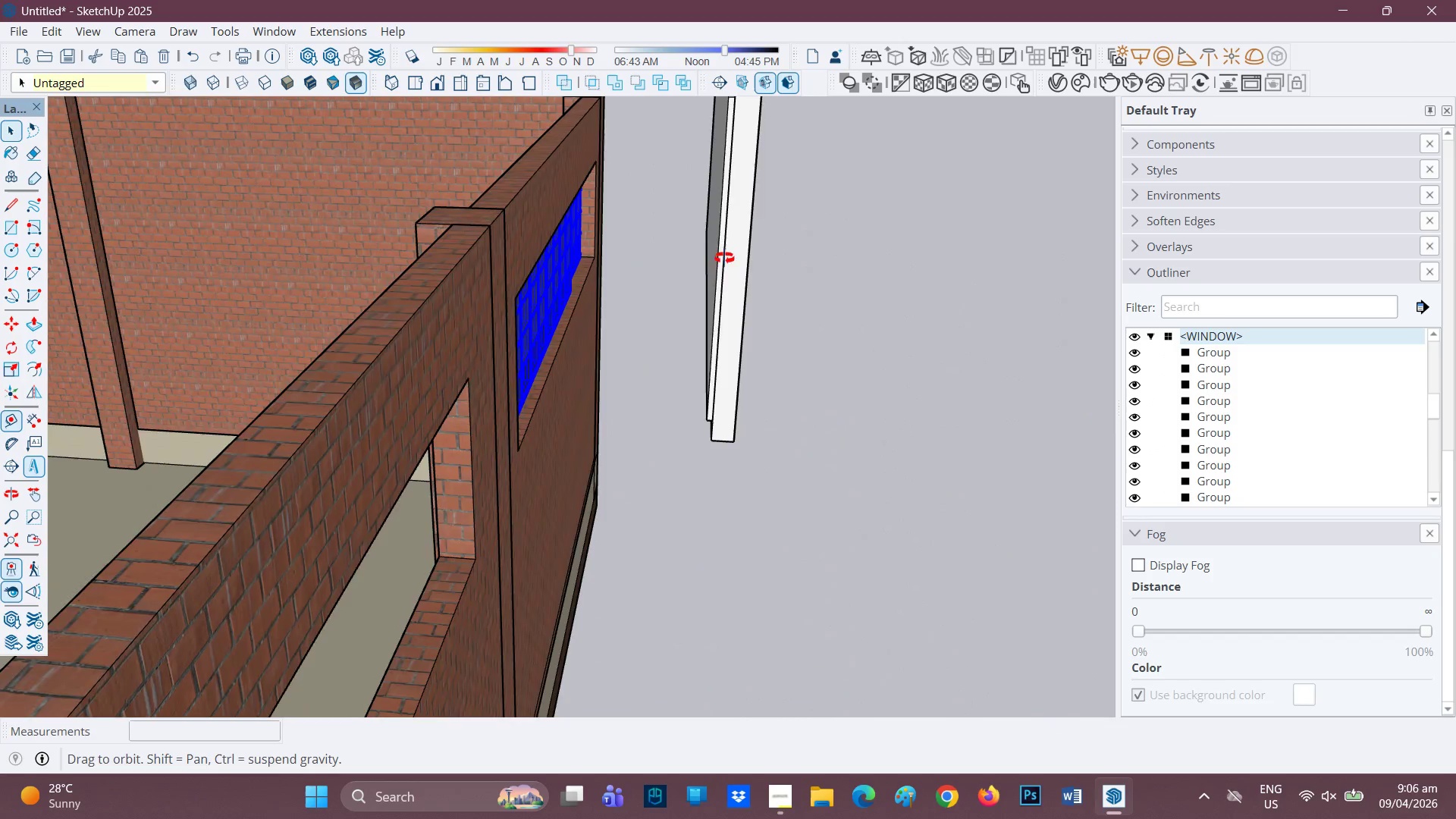 
wait(5.92)
 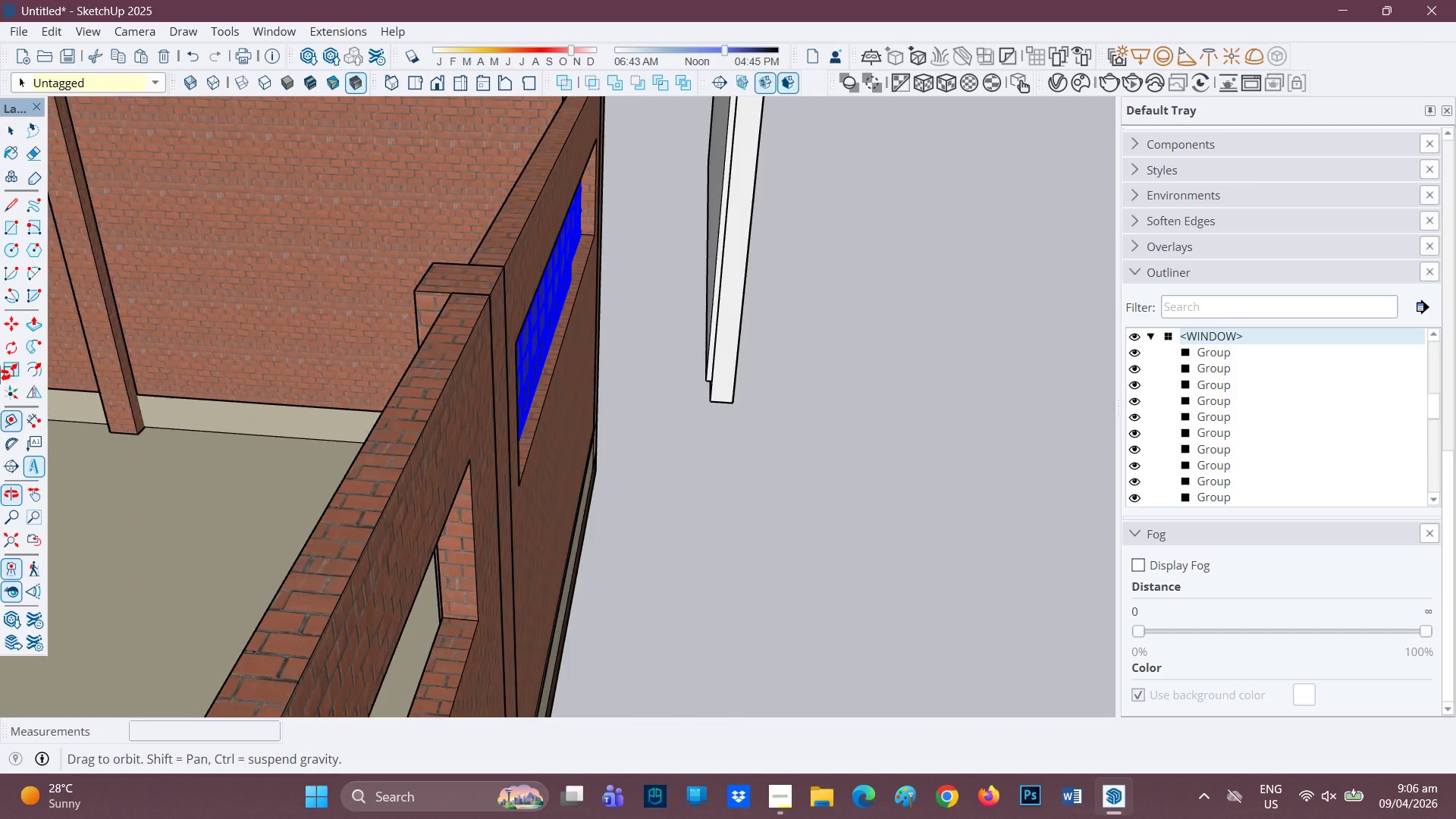 
scroll: coordinate [602, 309], scroll_direction: up, amount: 7.0
 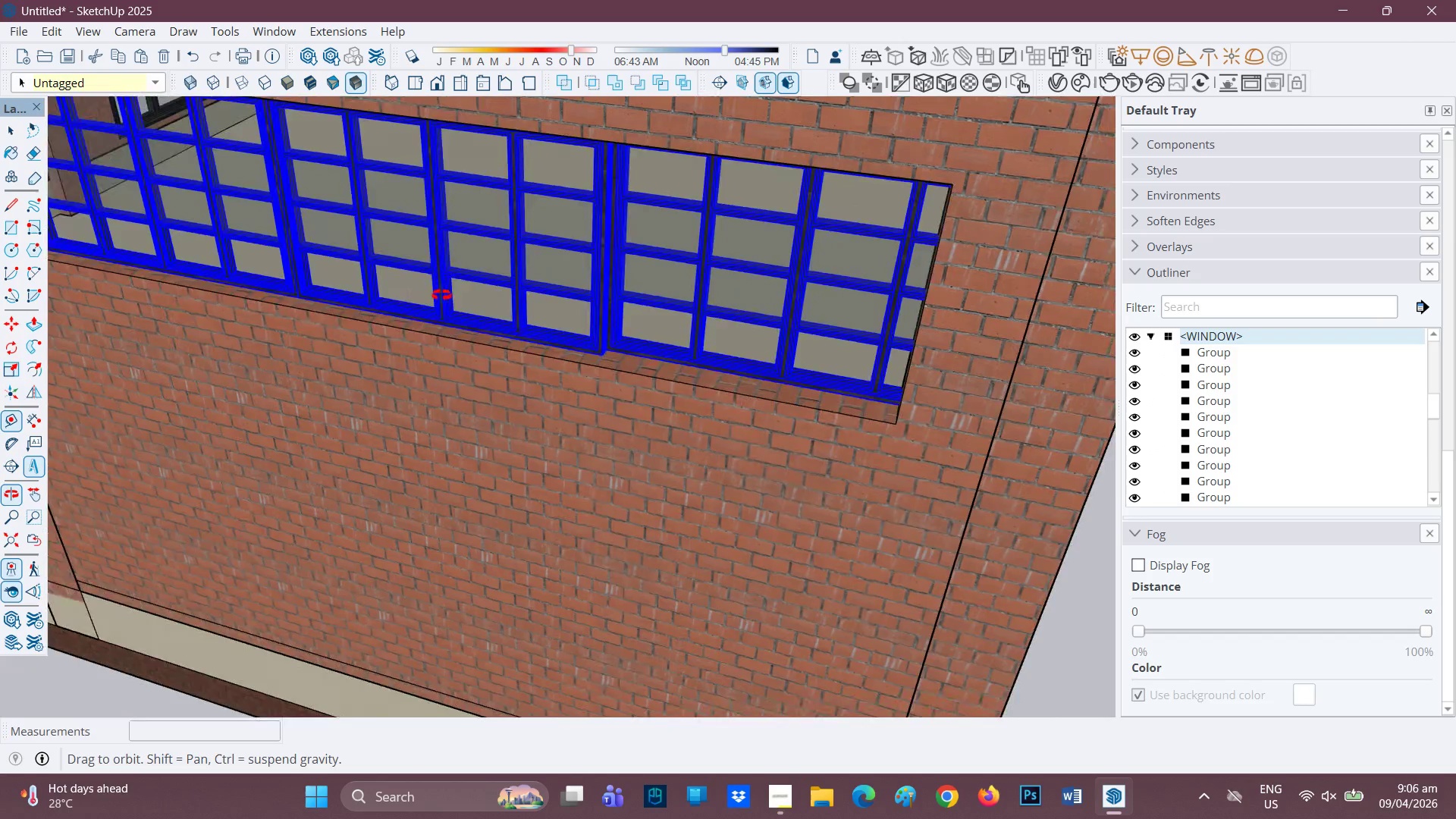 
scroll: coordinate [556, 306], scroll_direction: down, amount: 13.0
 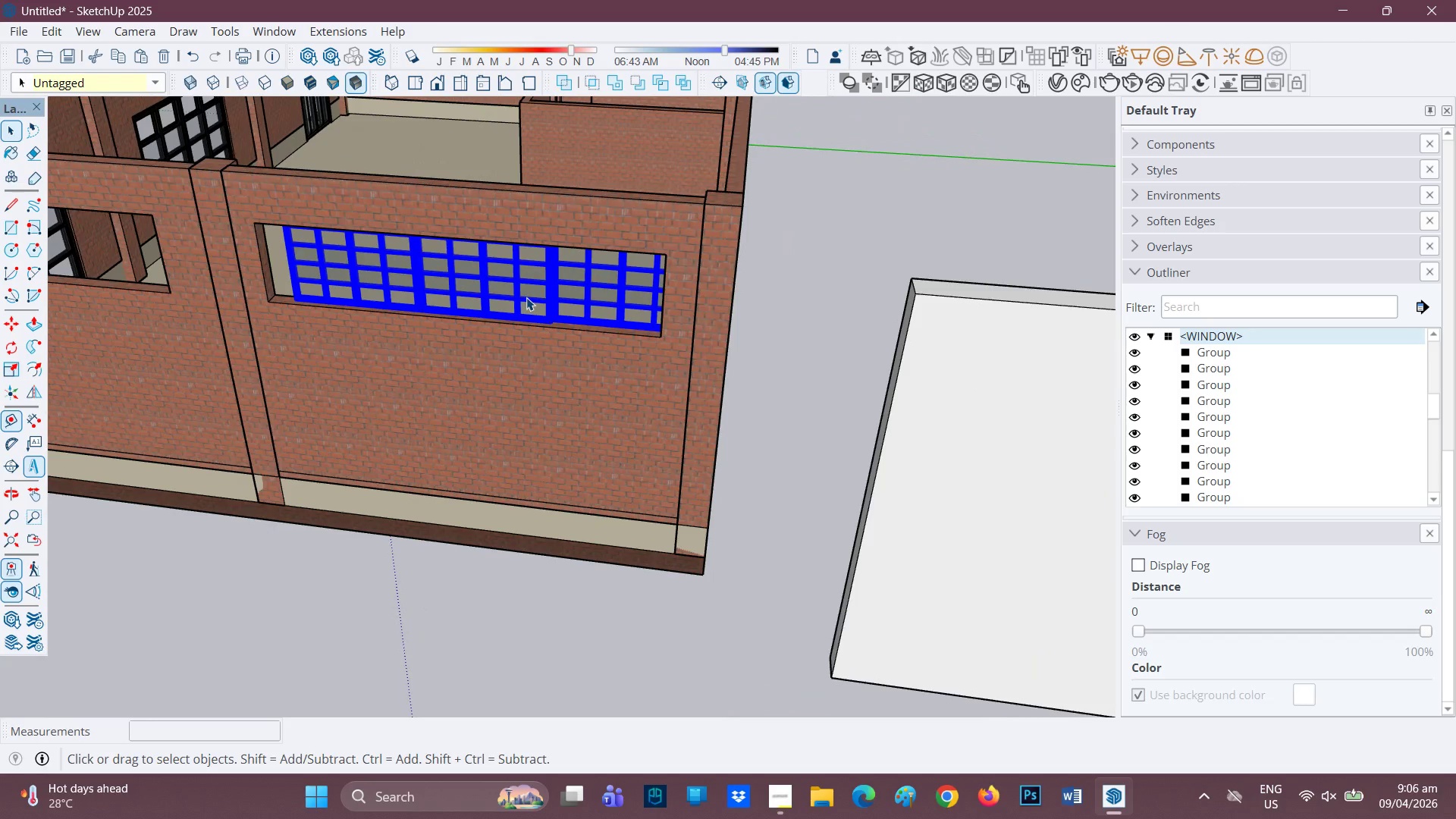 
key(M)
 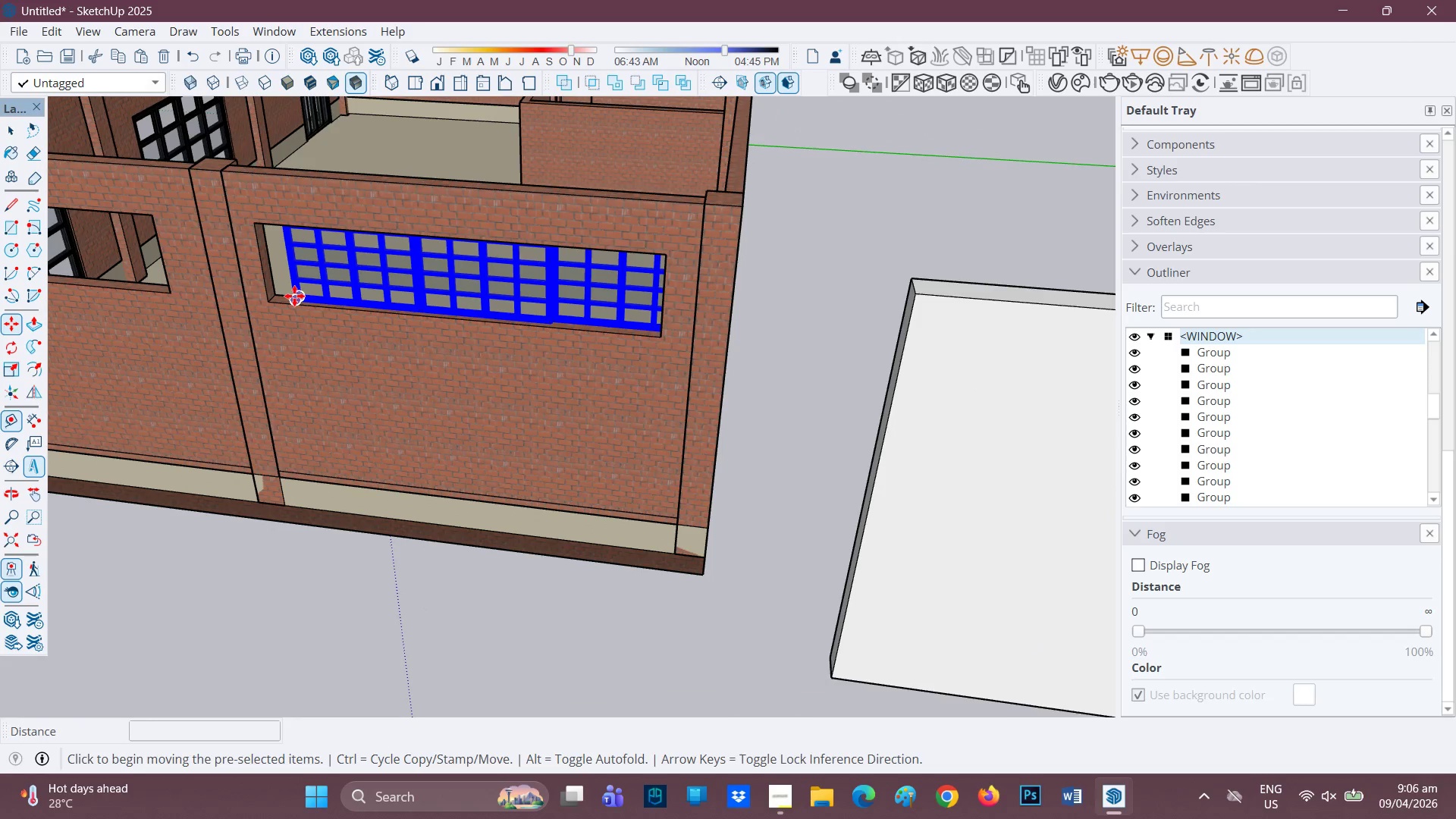 
left_click([294, 296])
 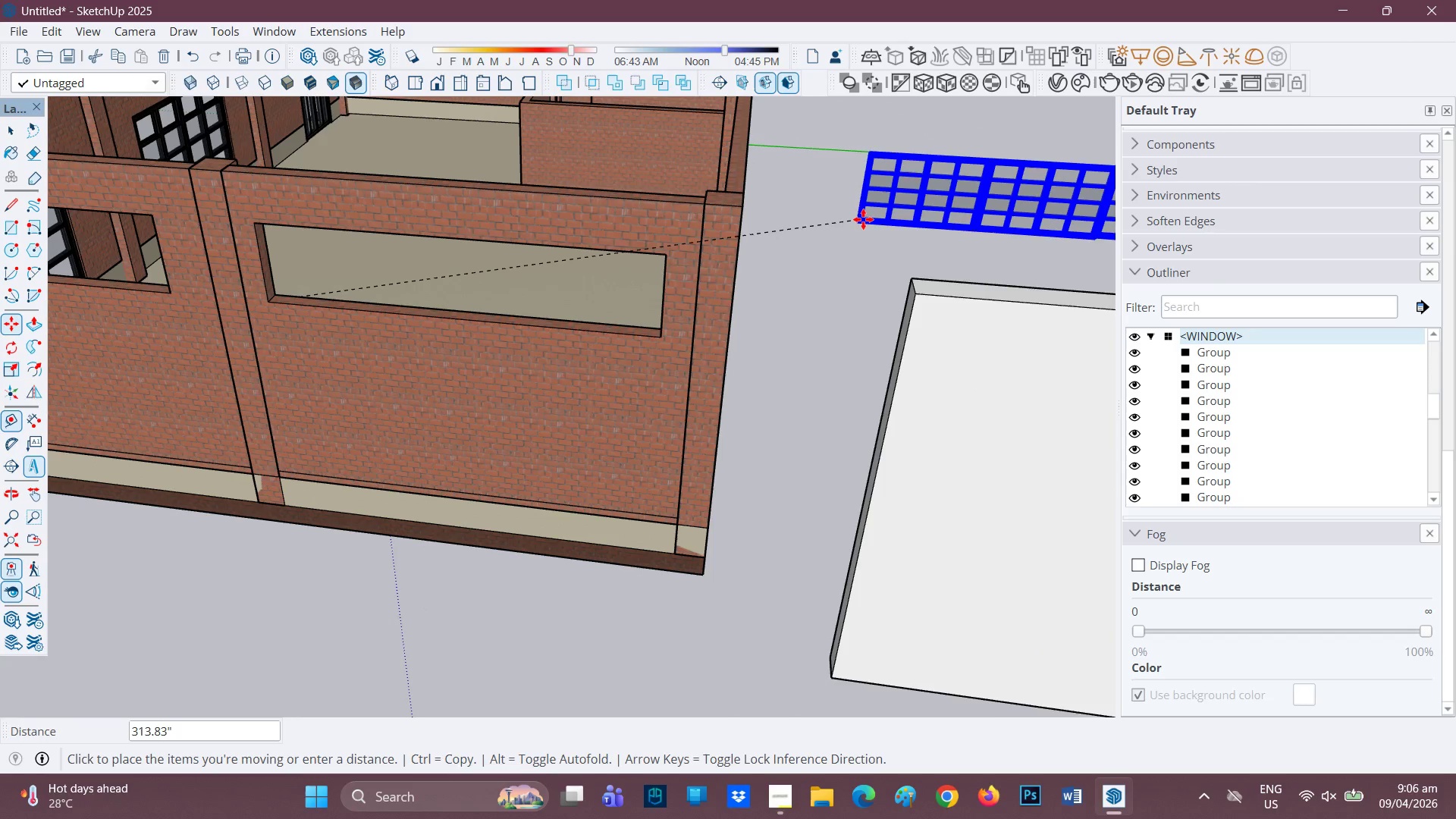 
left_click([858, 220])
 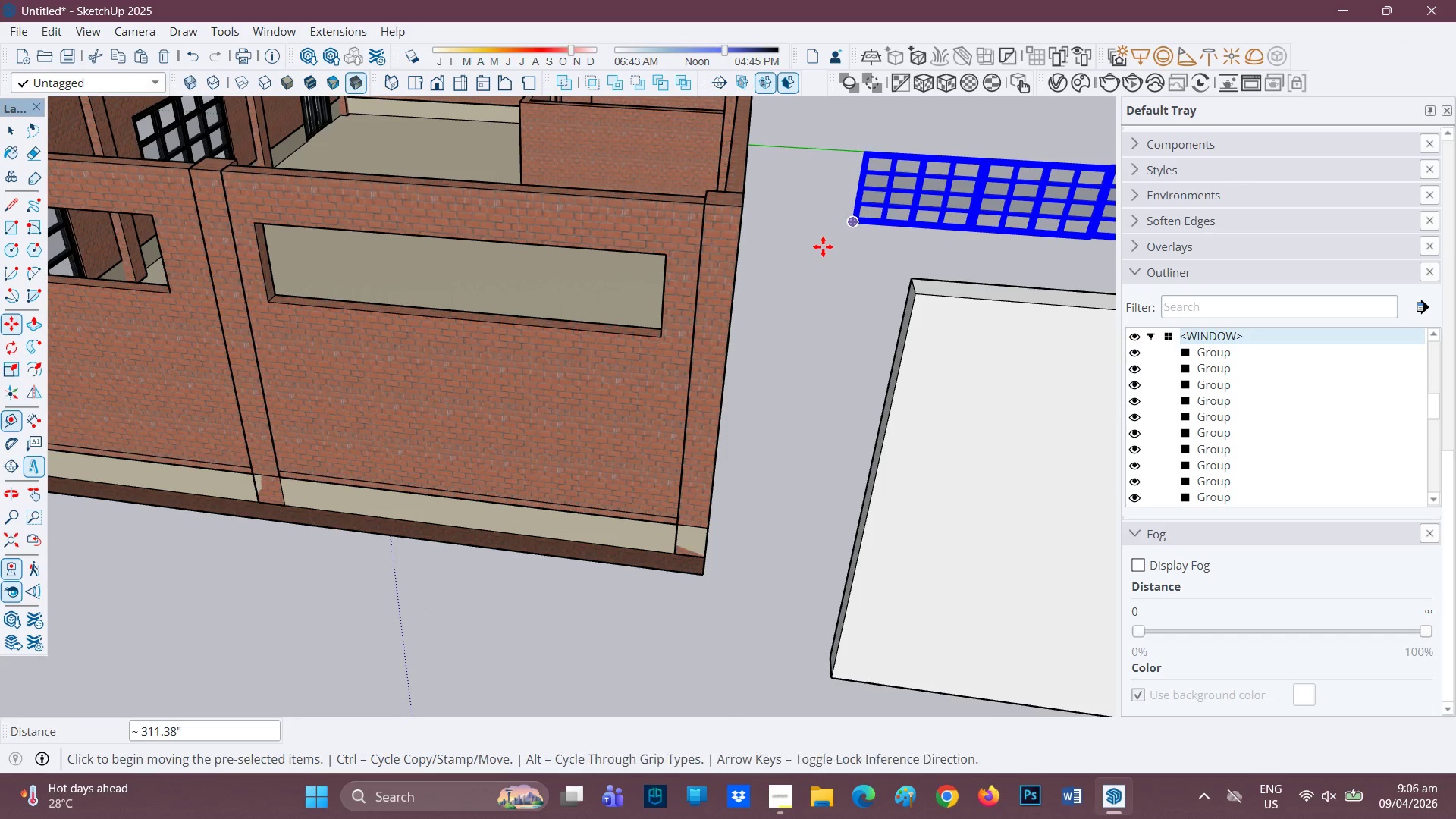 
key(H)
 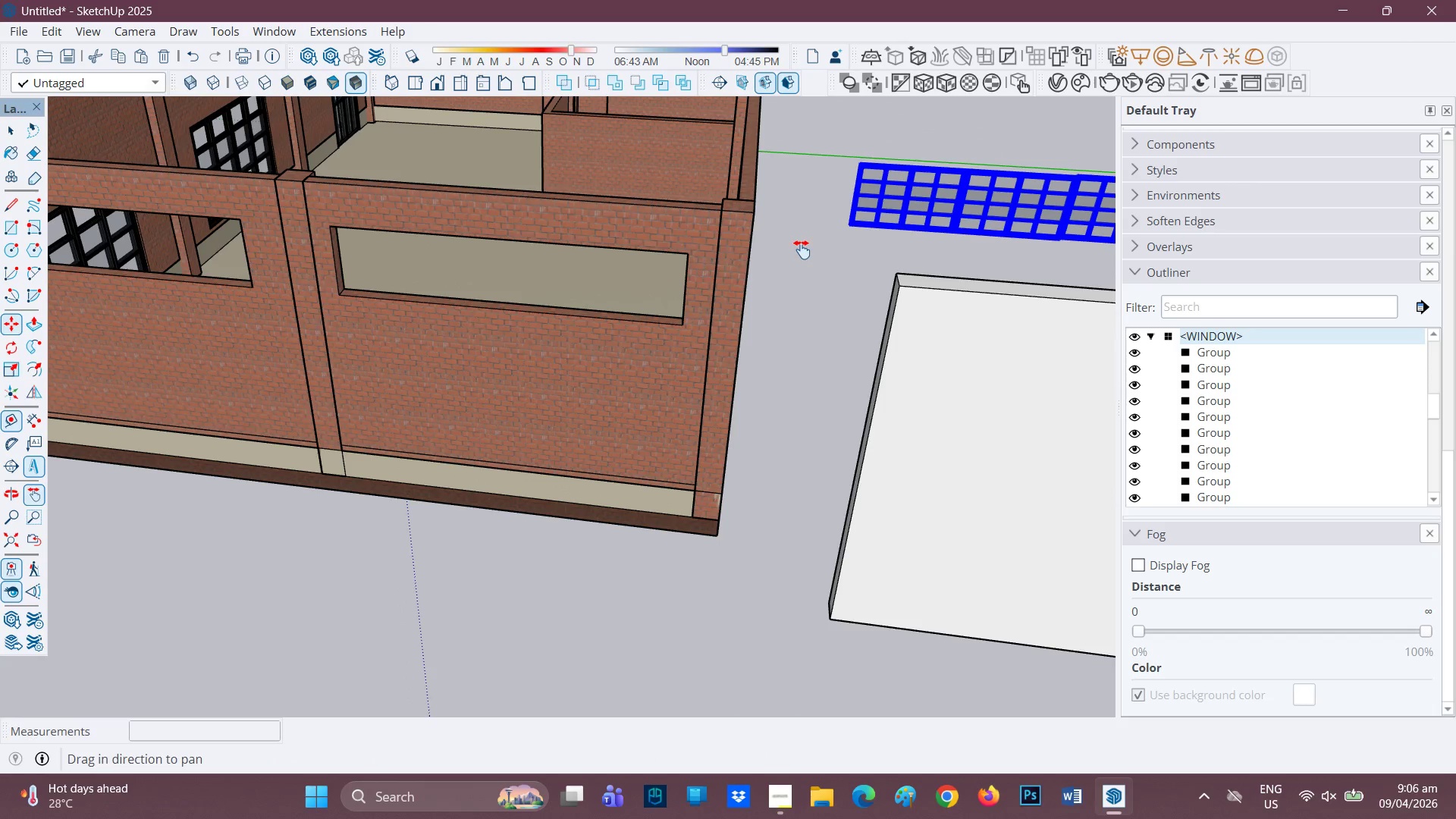 
scroll: coordinate [821, 248], scroll_direction: down, amount: 1.0
 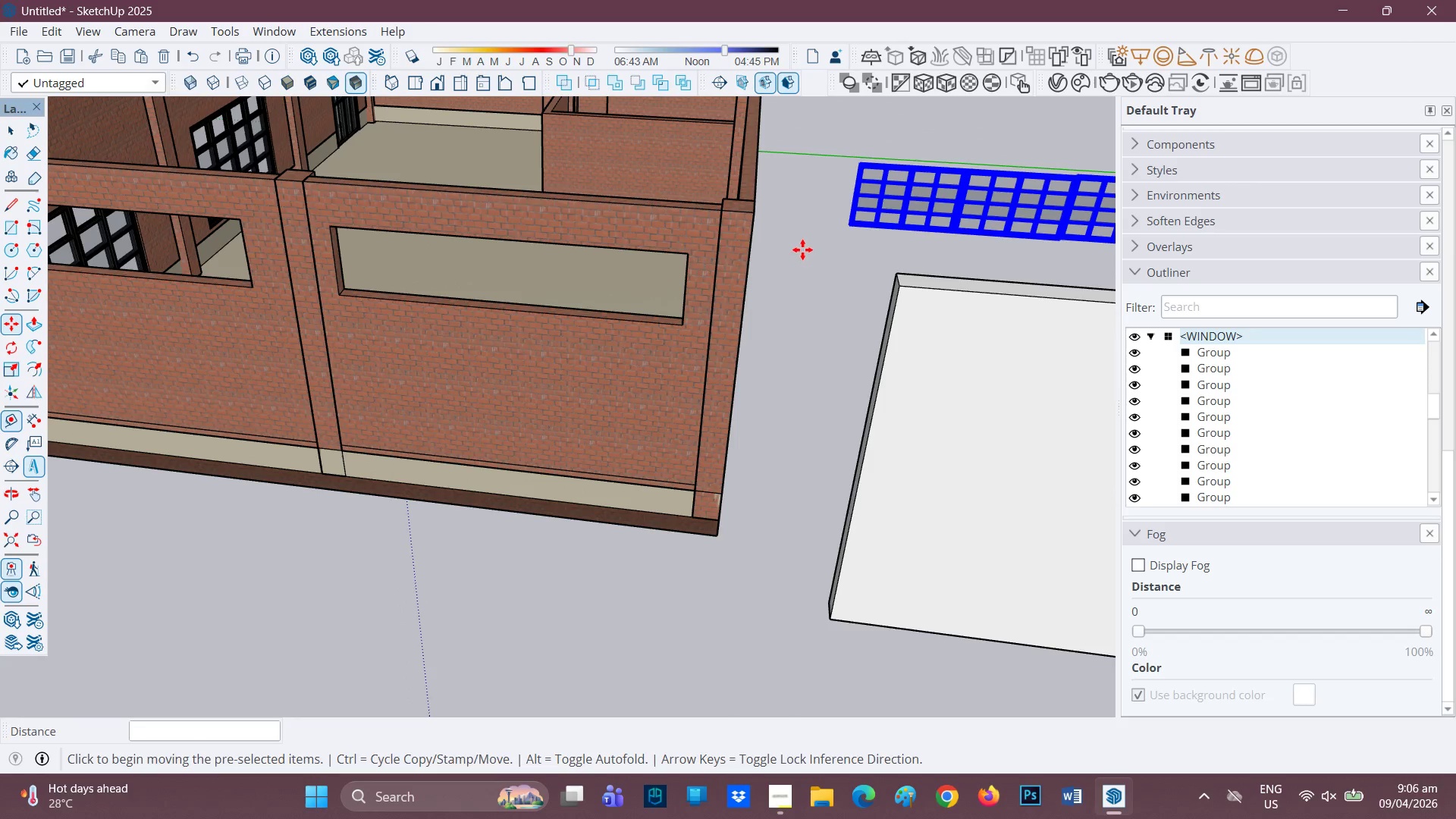 
left_click_drag(start_coordinate=[802, 249], to_coordinate=[196, 432])
 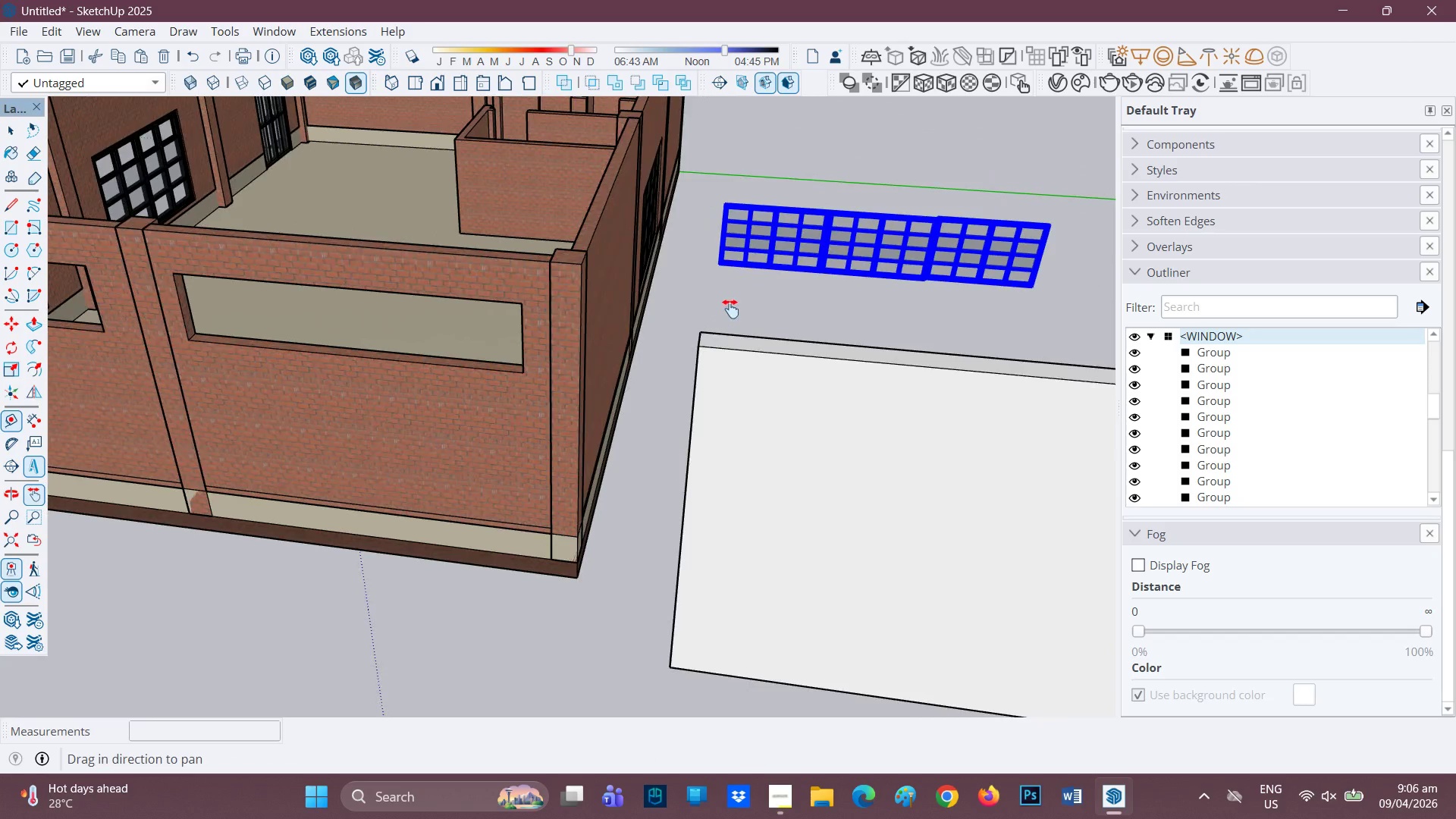 
left_click_drag(start_coordinate=[730, 308], to_coordinate=[214, 457])
 